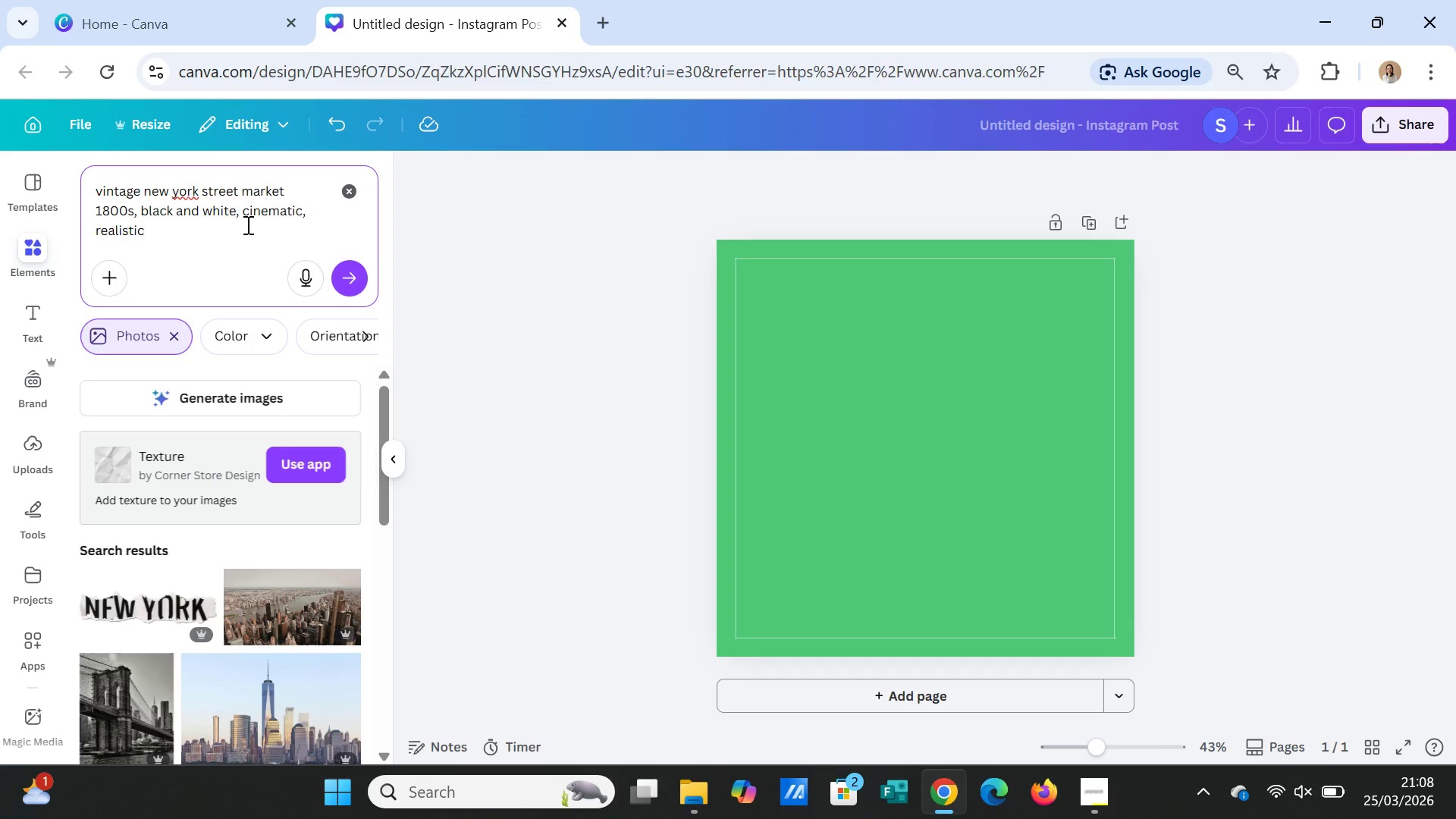 
type(, 1080x1080)
 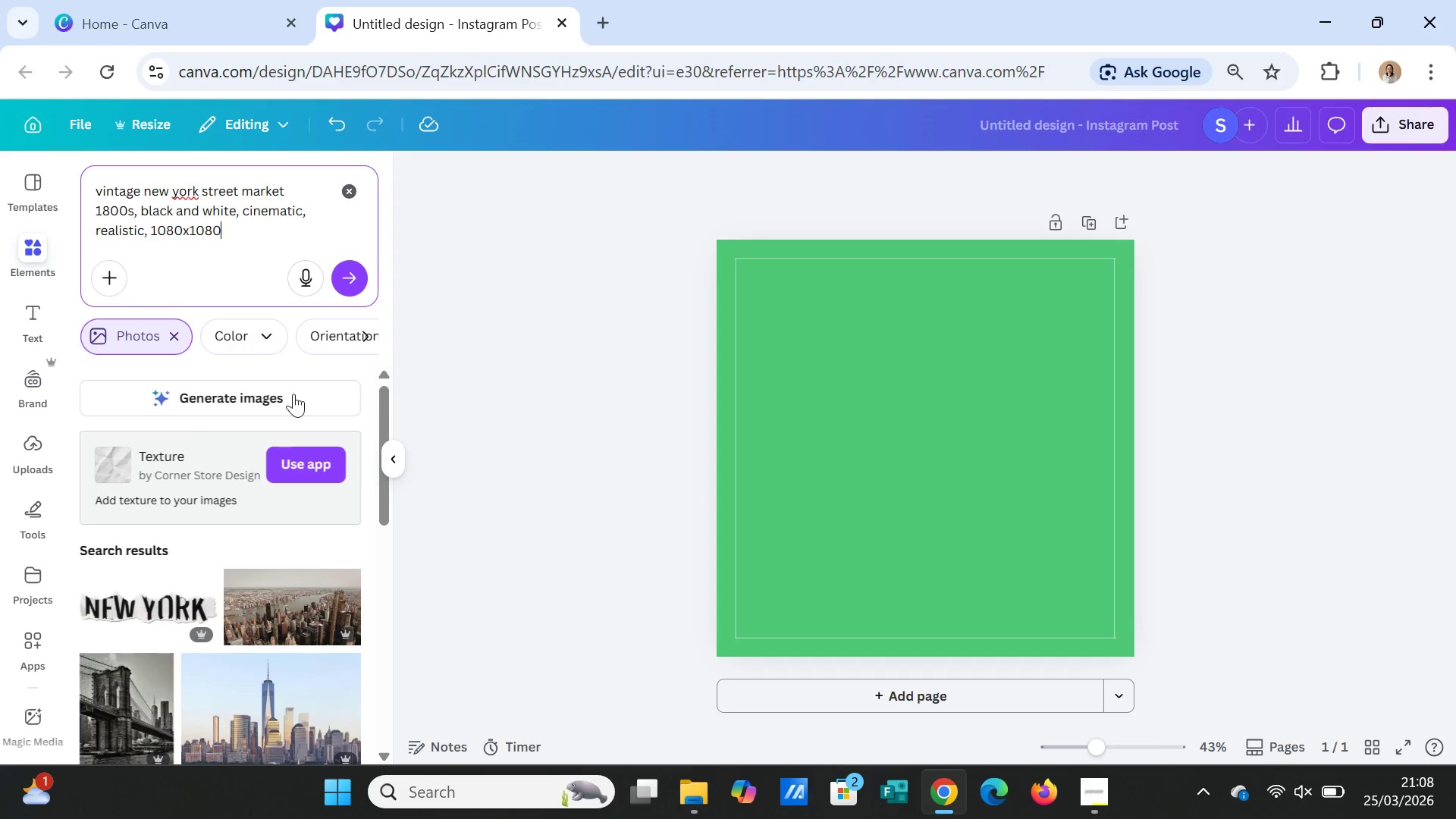 
left_click([287, 407])
 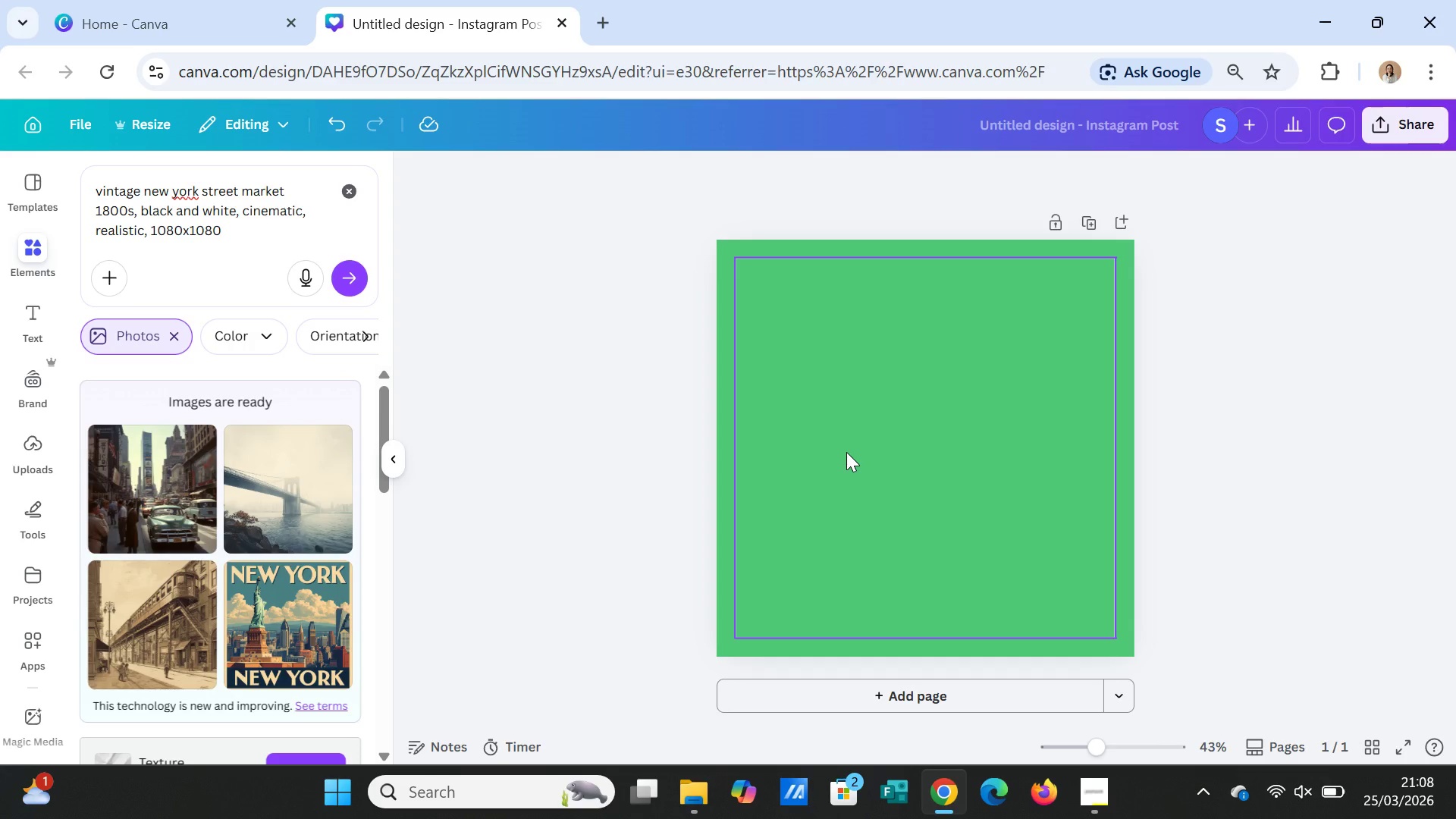 
wait(25.91)
 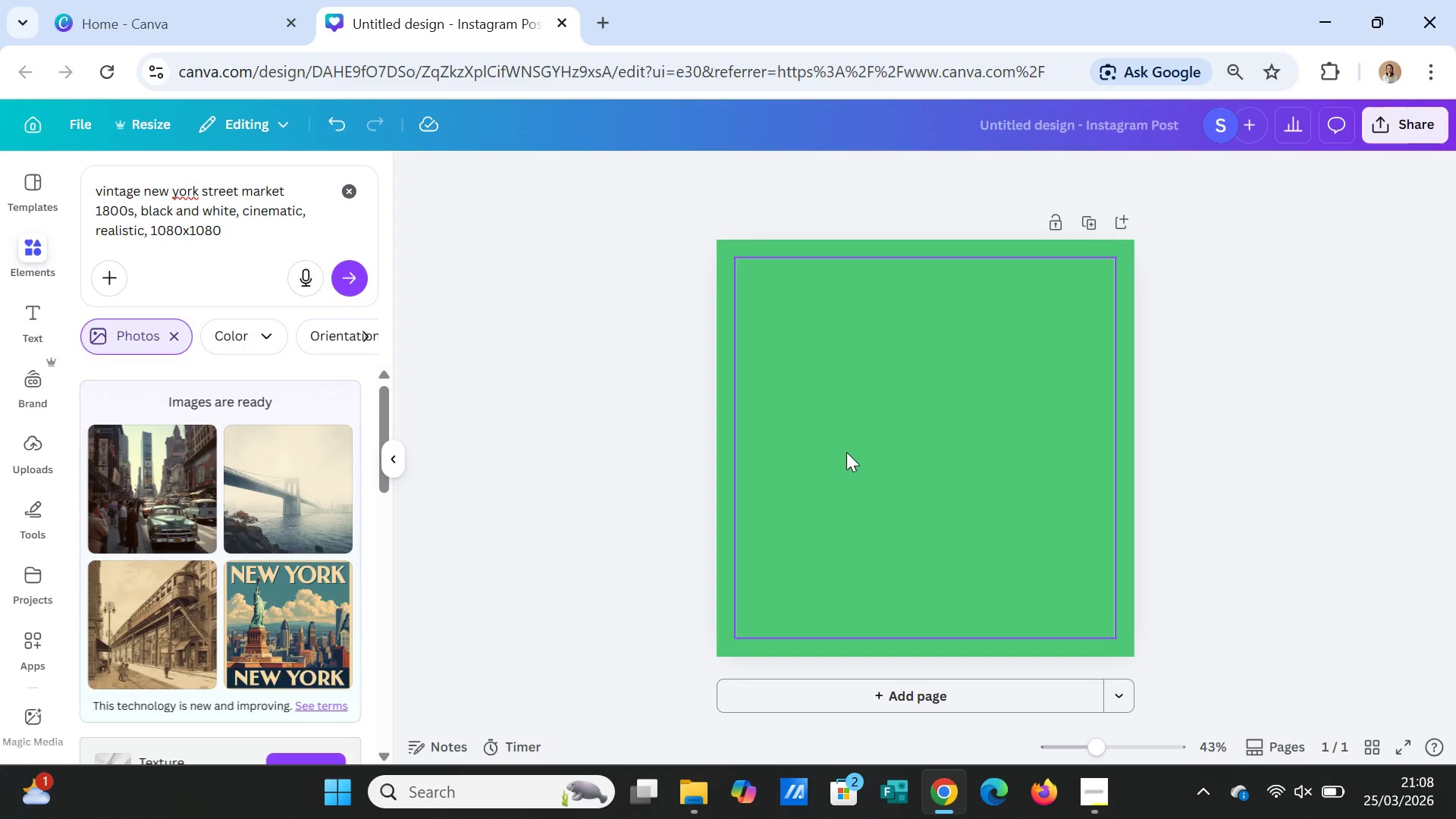 
left_click([183, 512])
 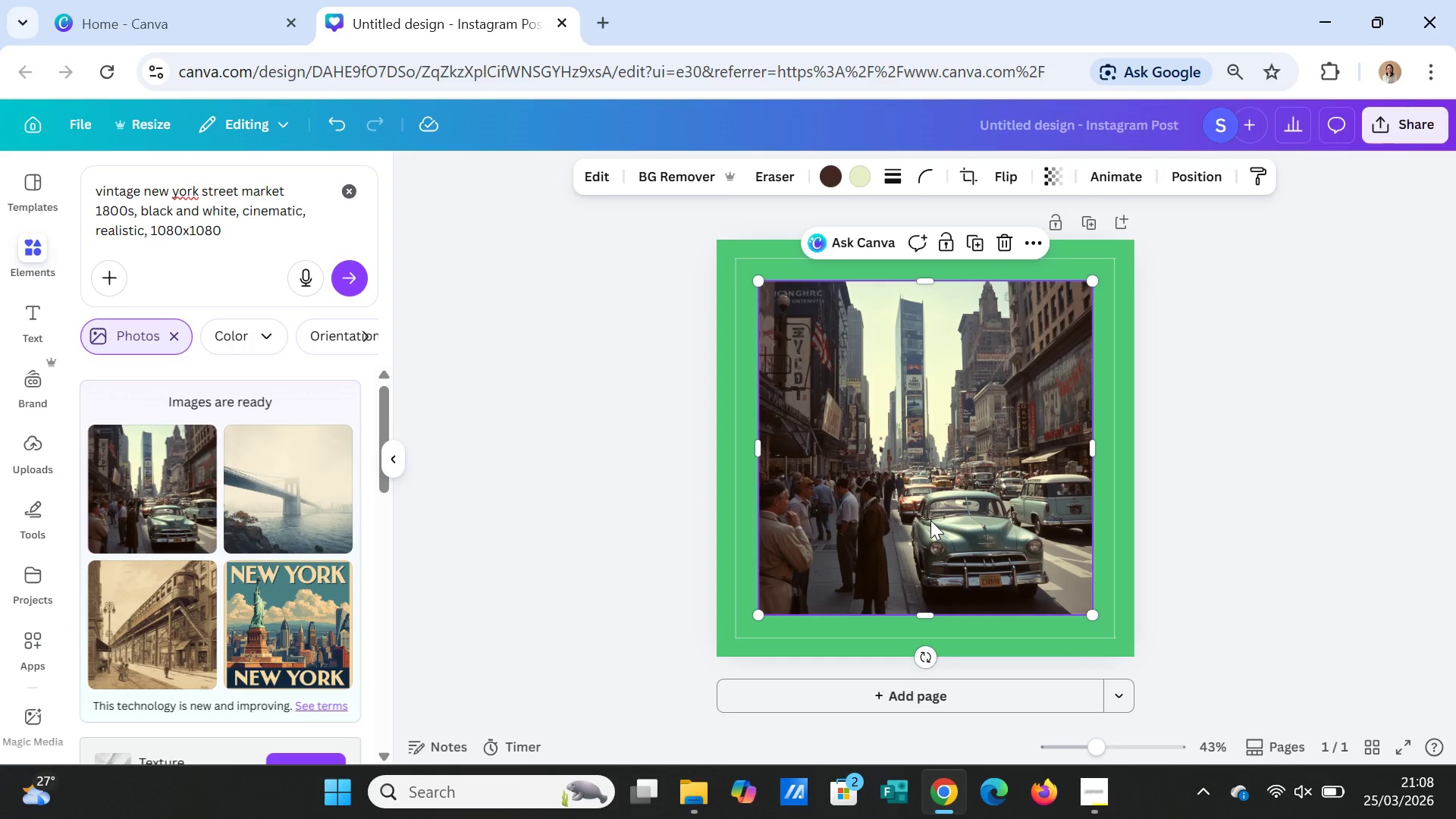 
wait(6.3)
 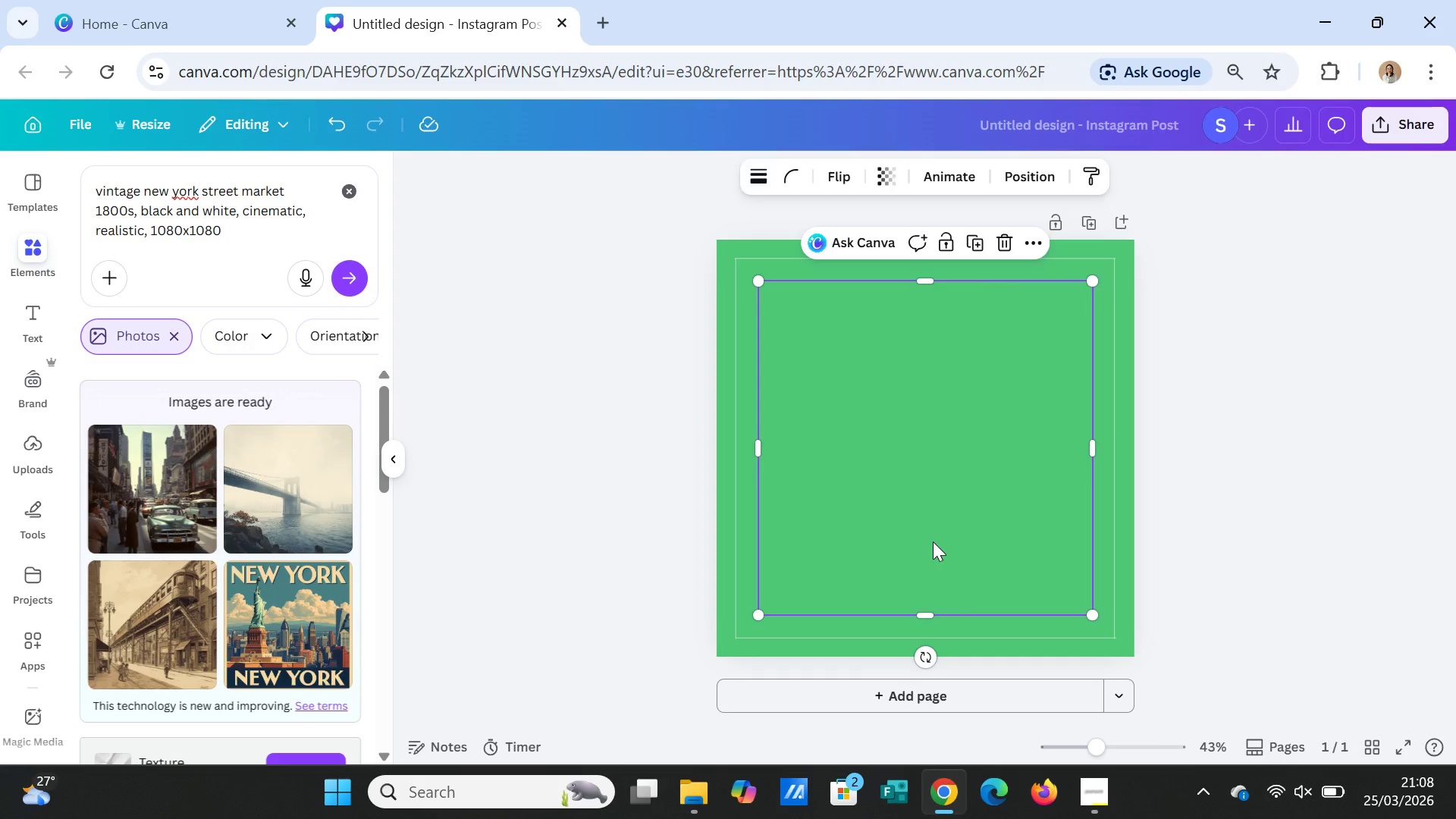 
scroll: coordinate [329, 590], scroll_direction: down, amount: 12.0
 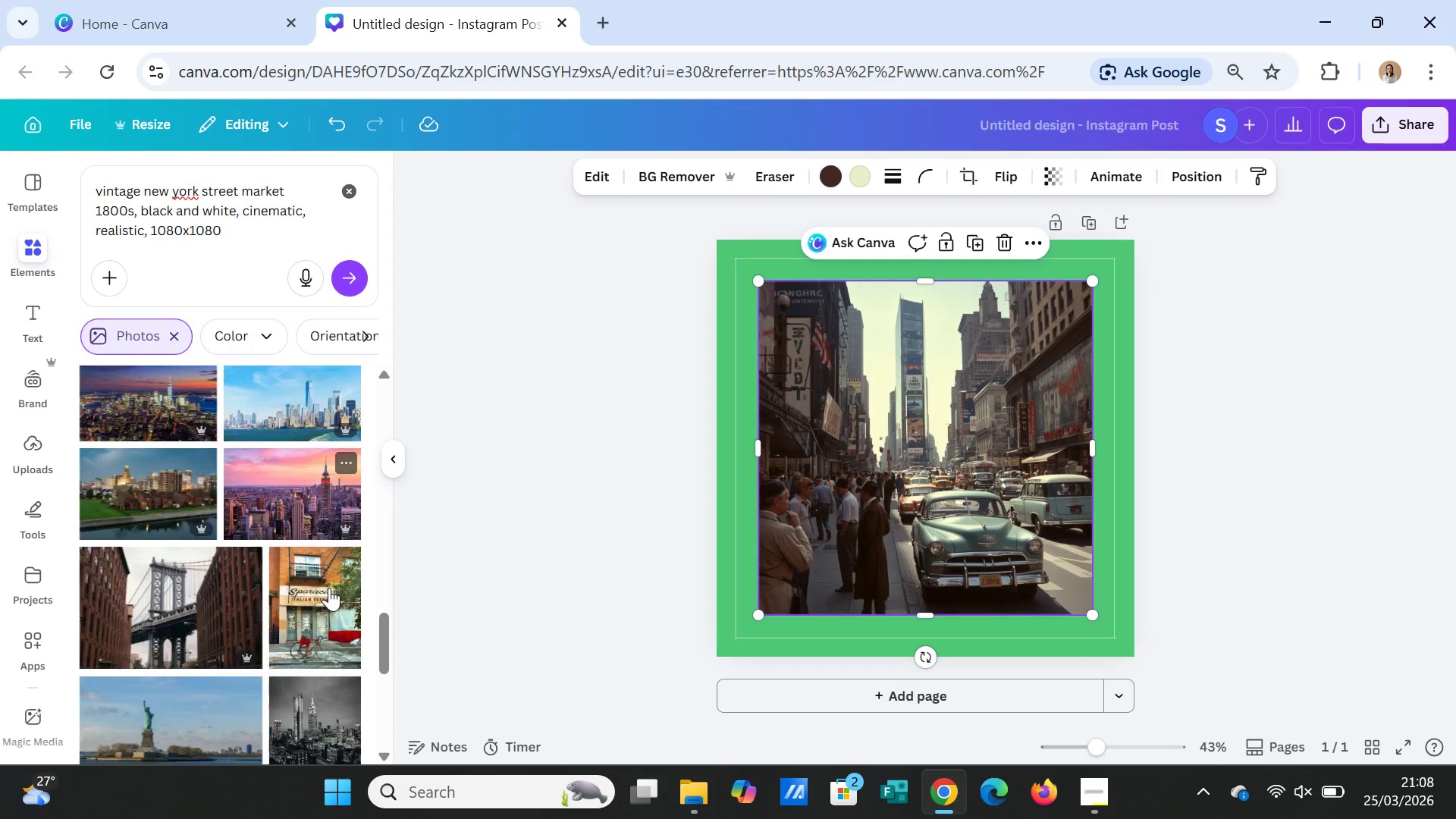 
scroll: coordinate [329, 582], scroll_direction: down, amount: 6.0
 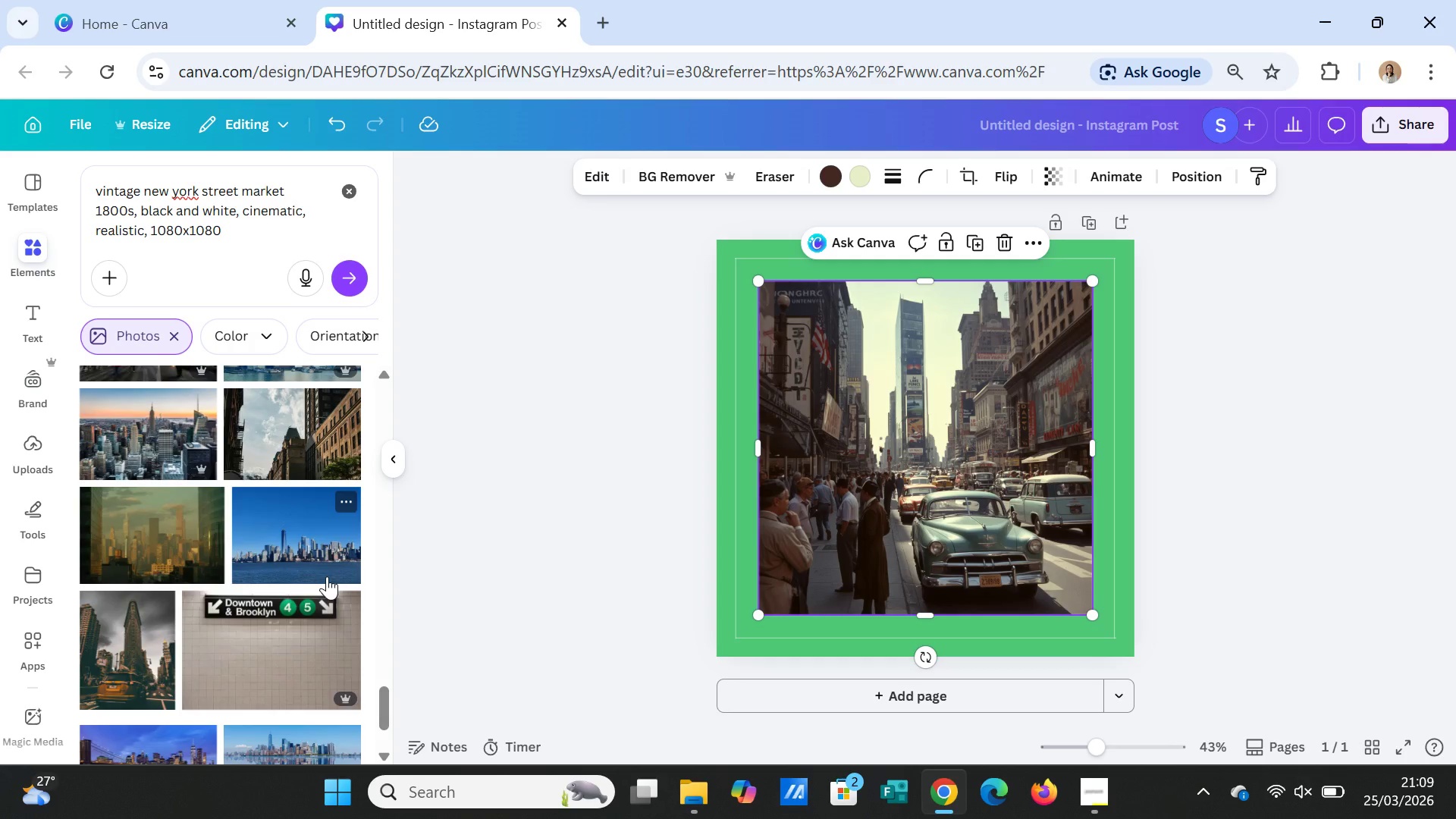 
left_click([933, 471])
 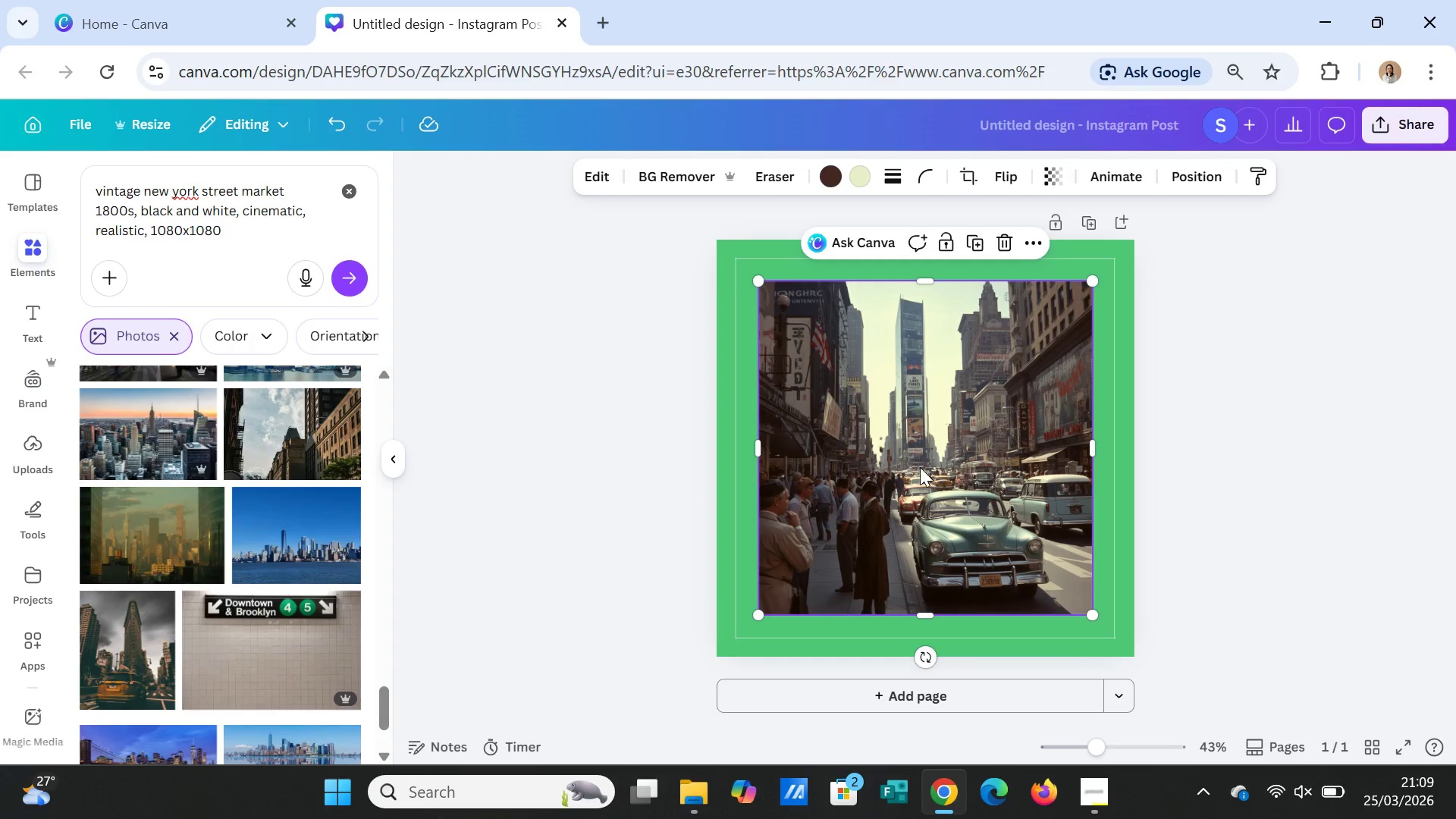 
key(Delete)
 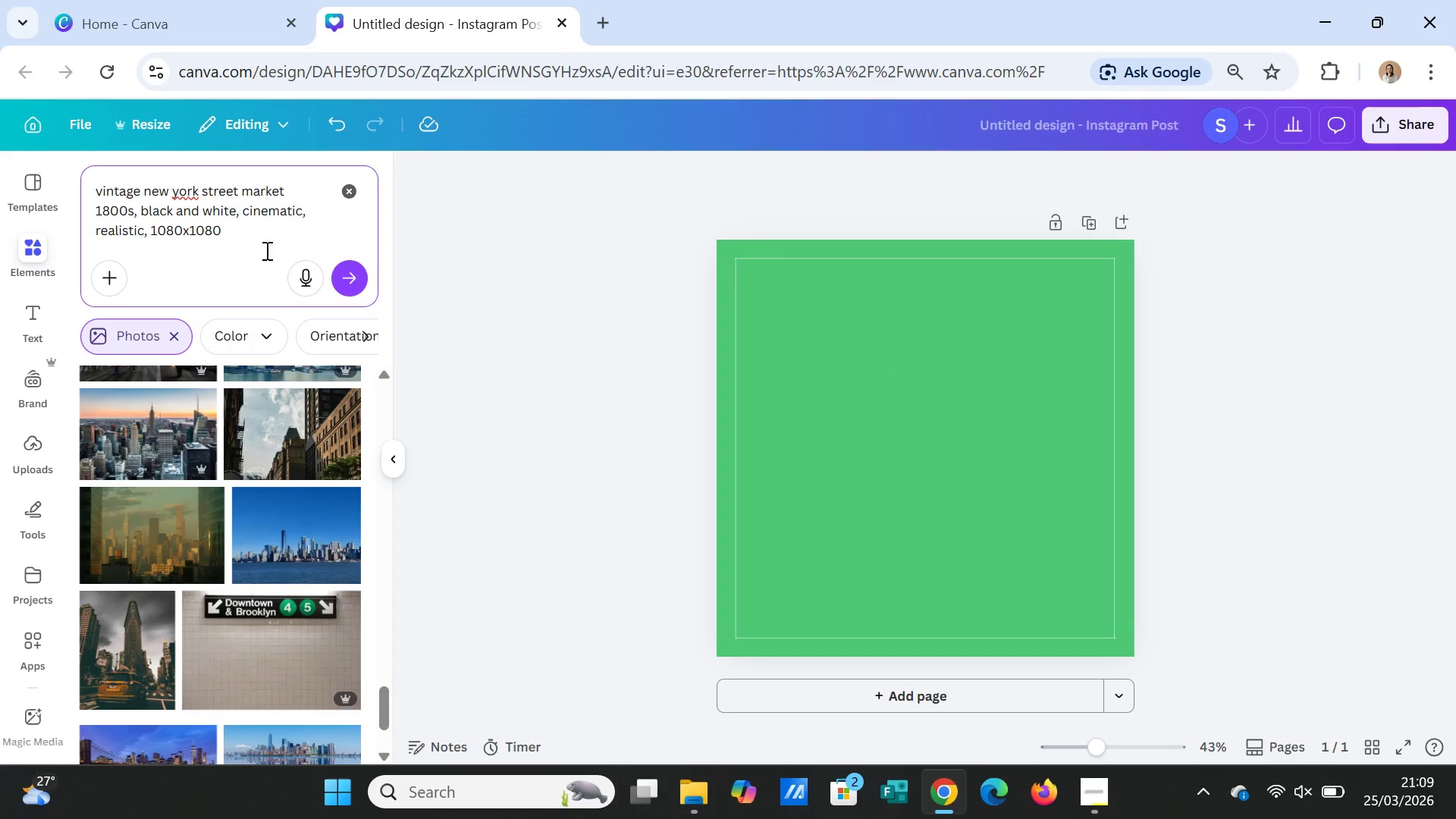 
type(px)
 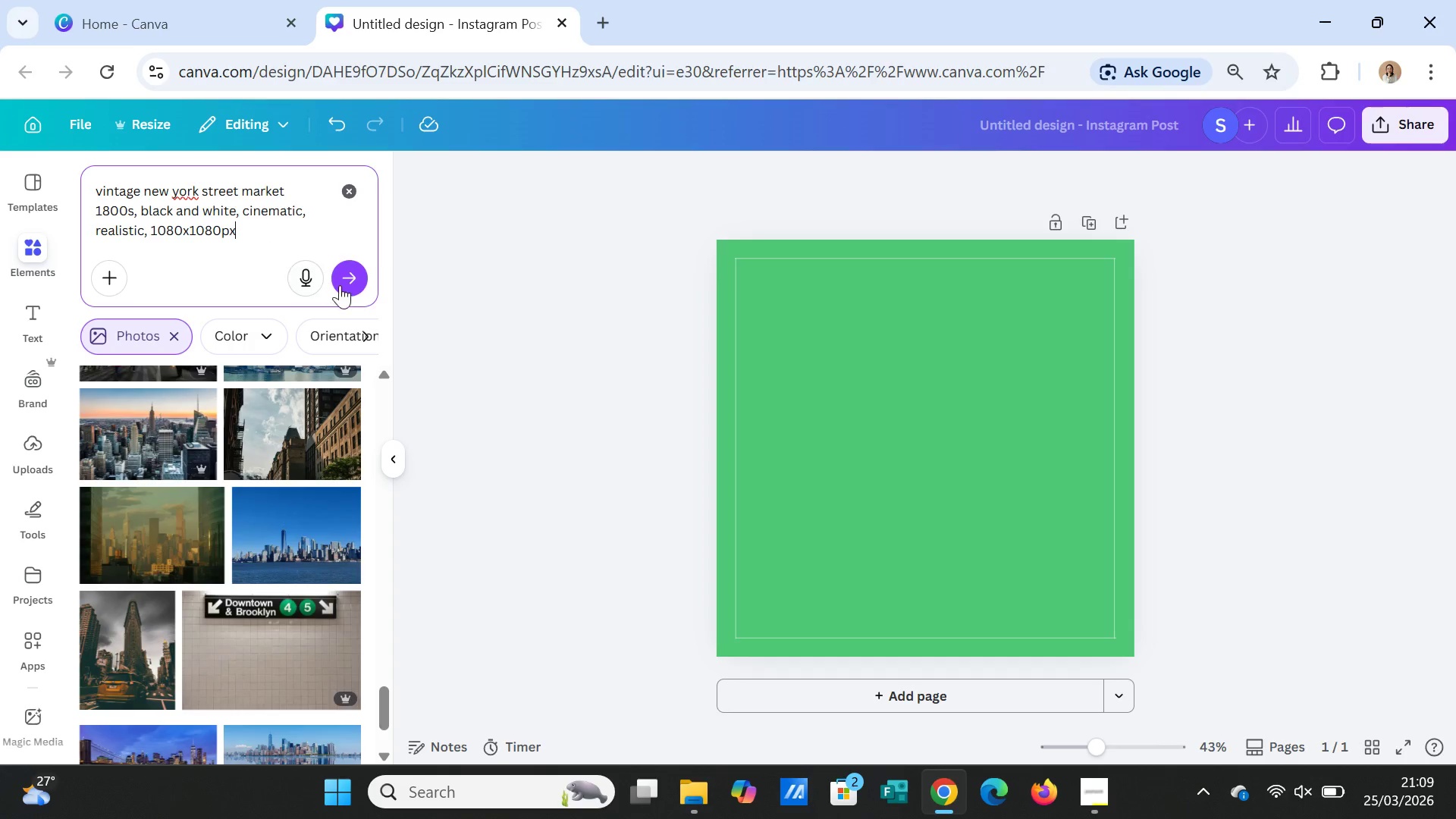 
left_click([346, 277])
 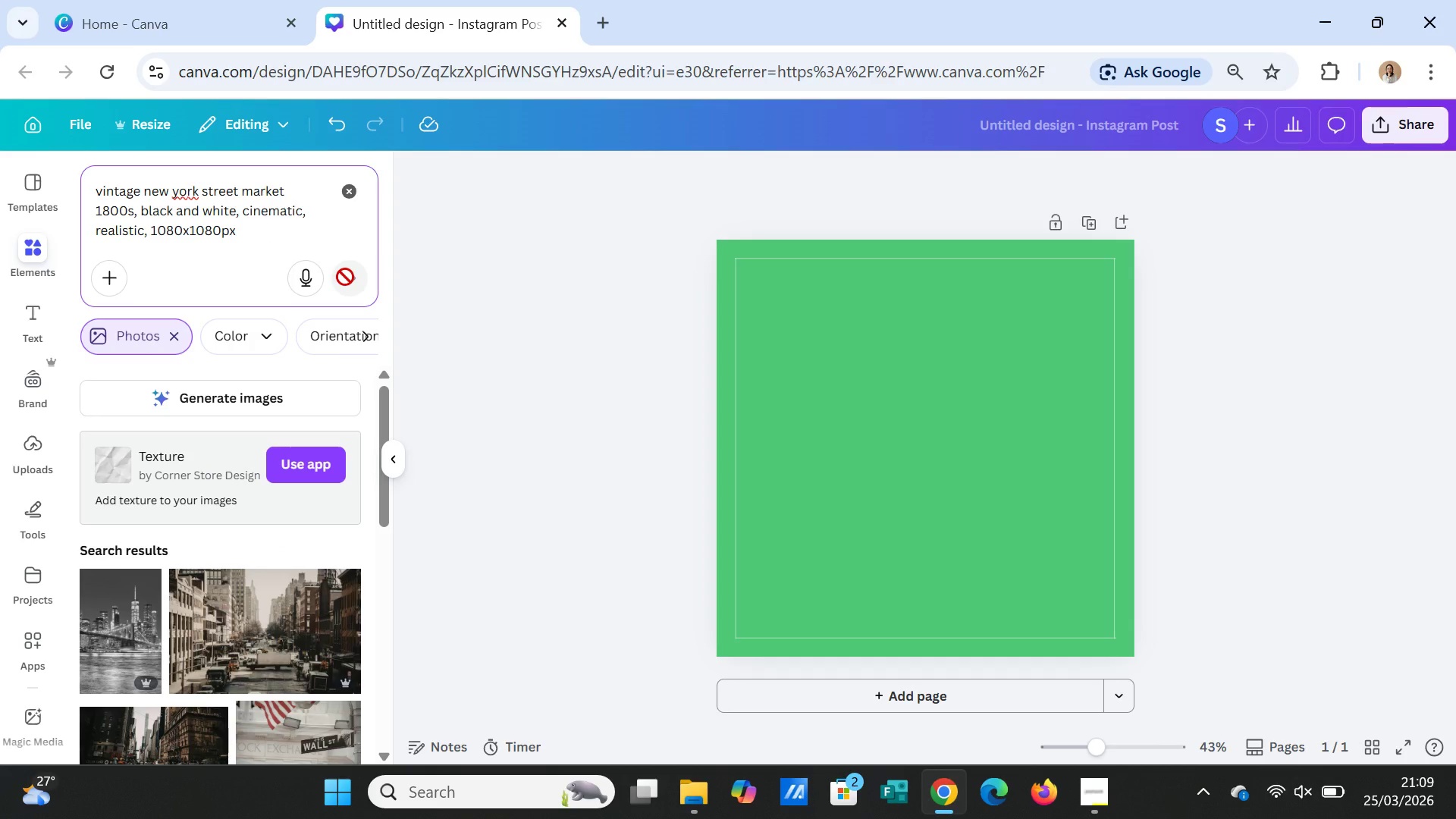 
wait(8.88)
 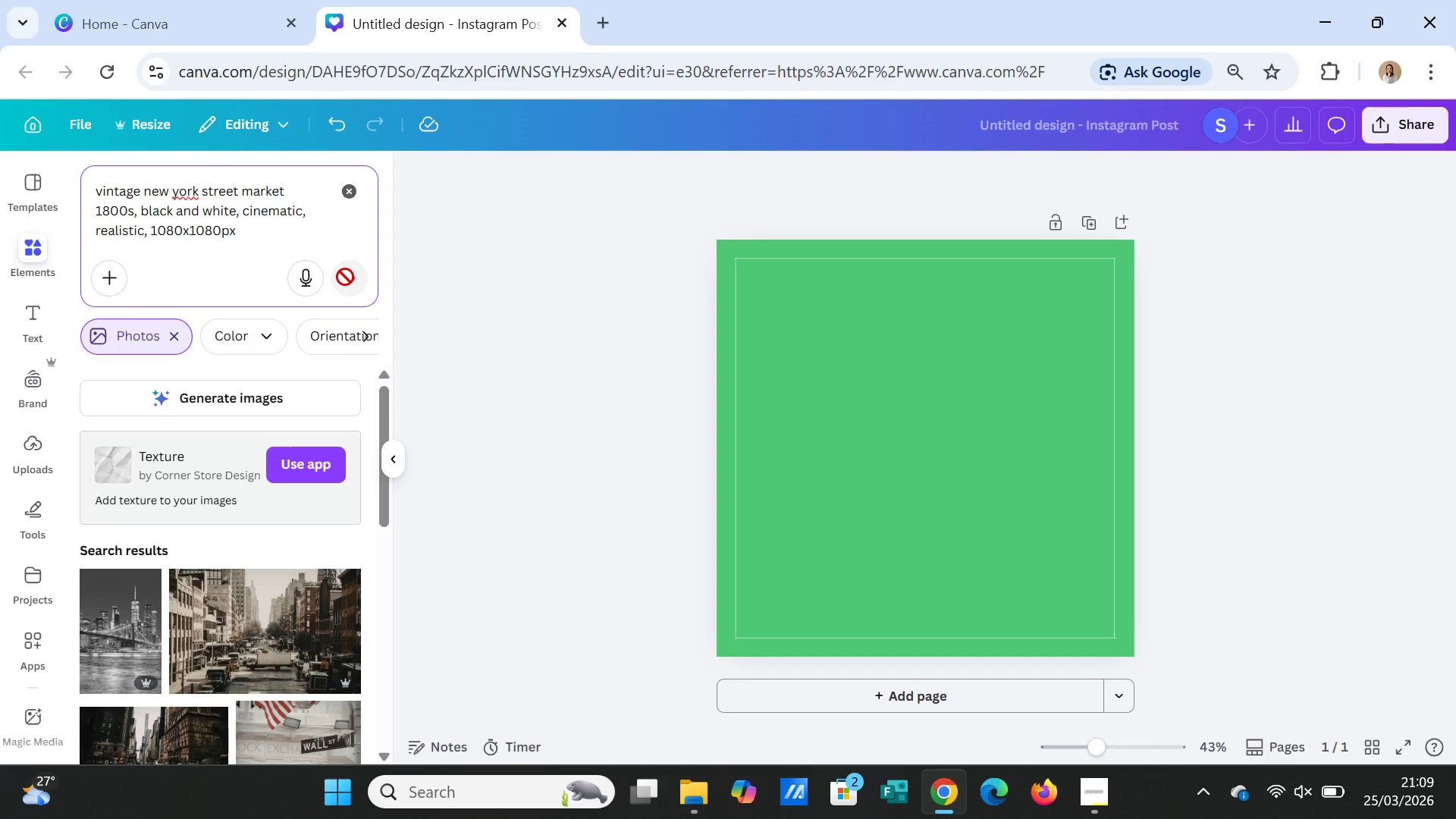 
left_click([262, 622])
 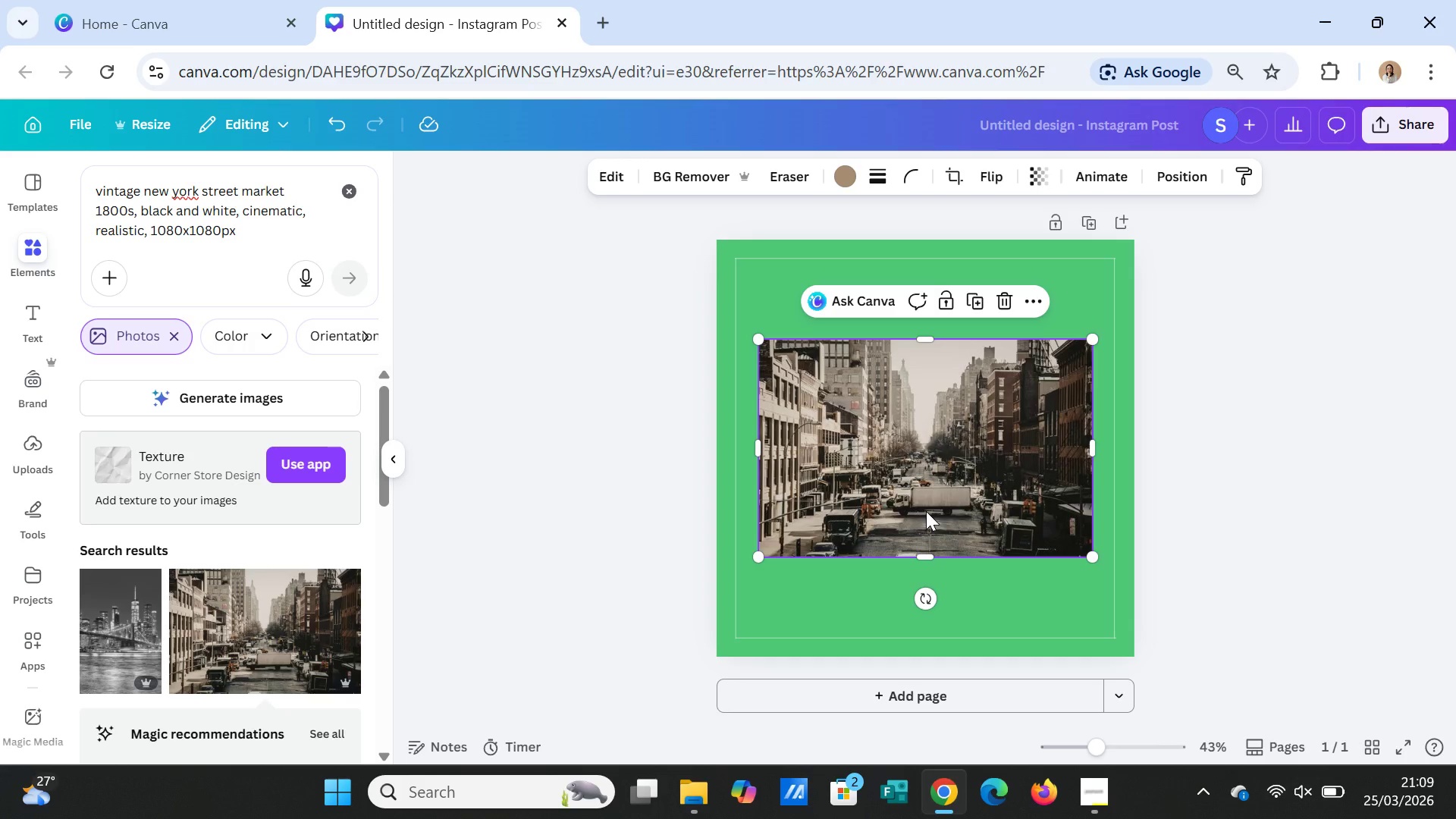 
key(Delete)
 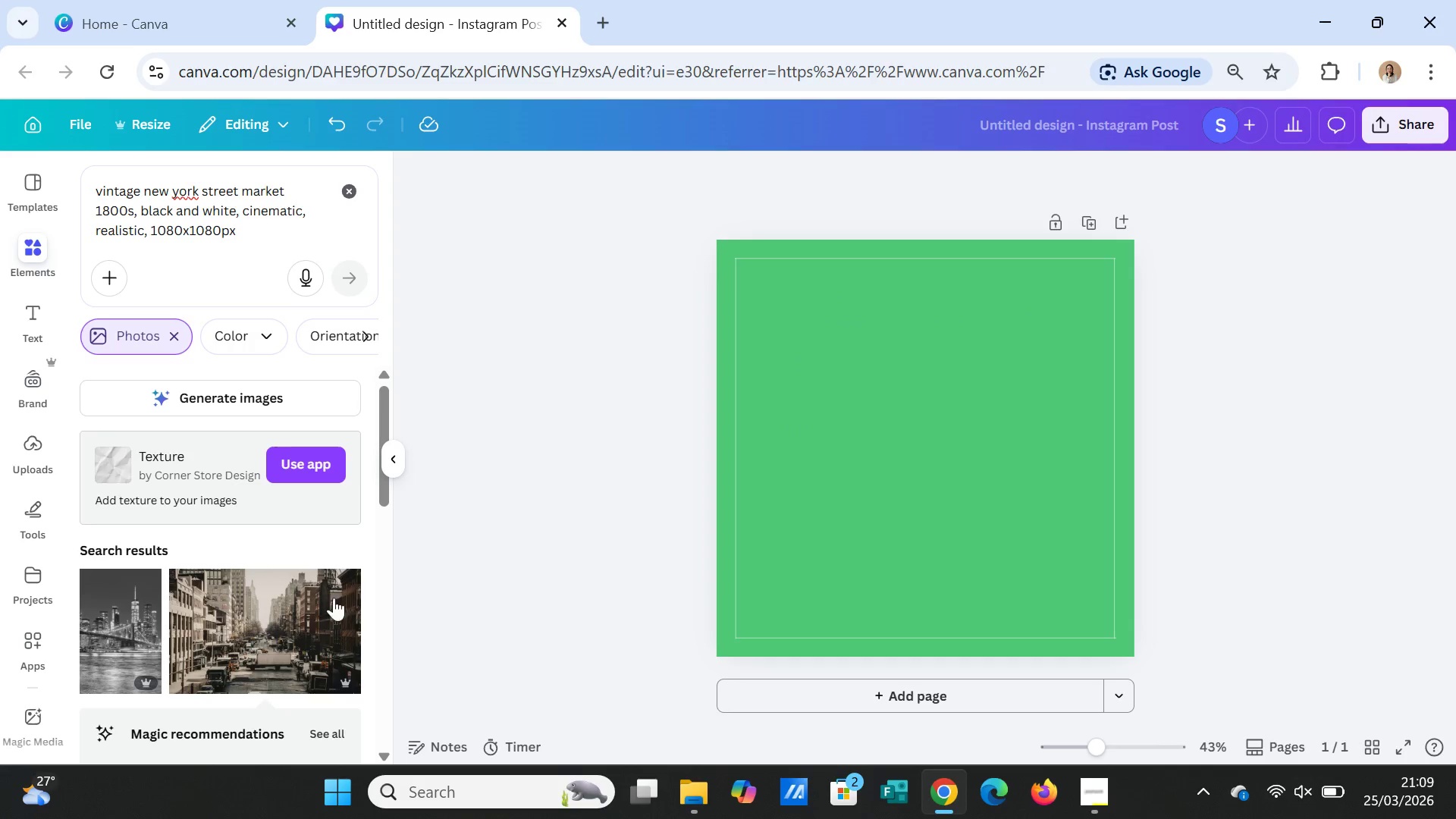 
scroll: coordinate [264, 655], scroll_direction: down, amount: 5.0
 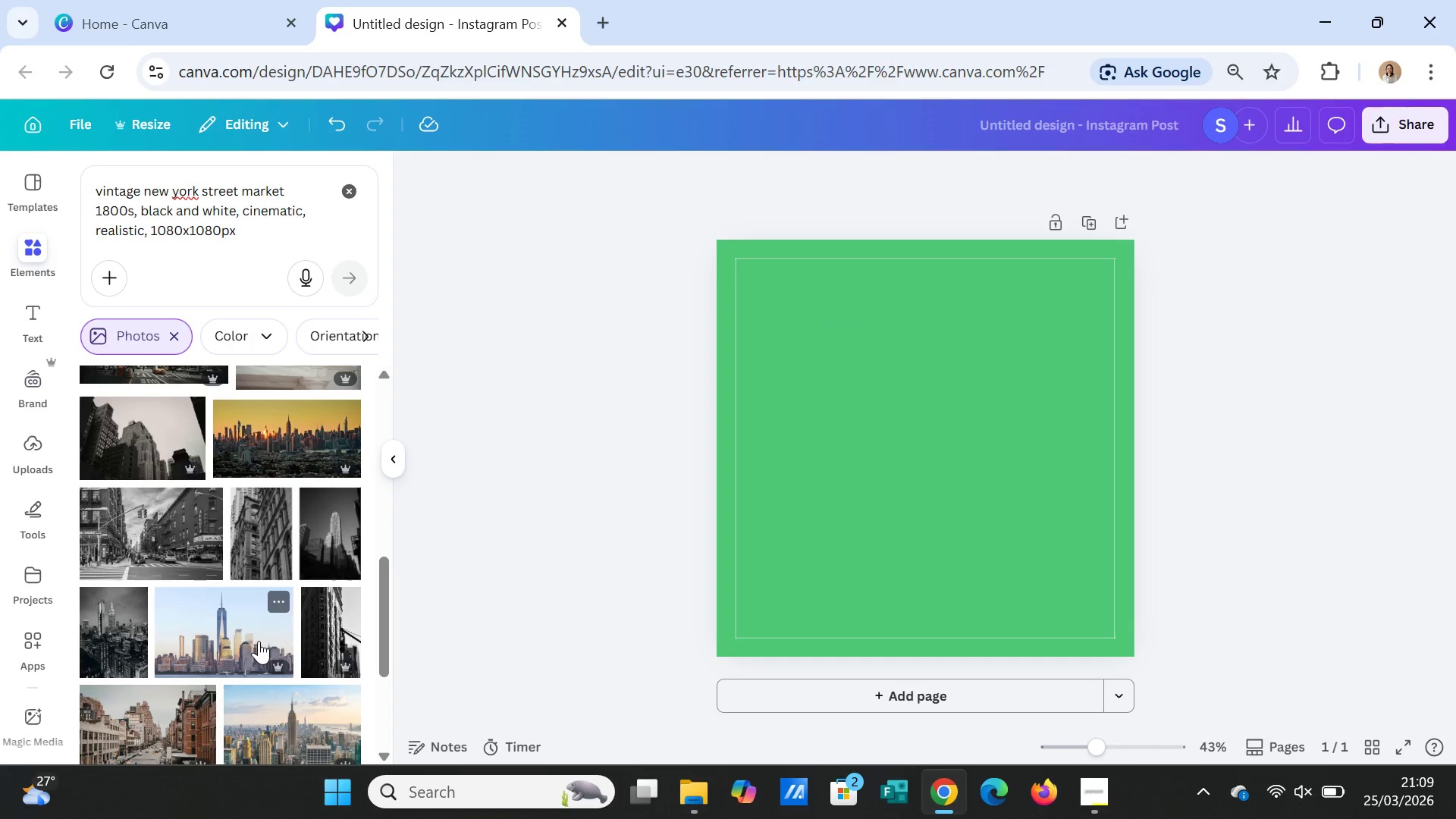 
scroll: coordinate [261, 633], scroll_direction: down, amount: 3.0
 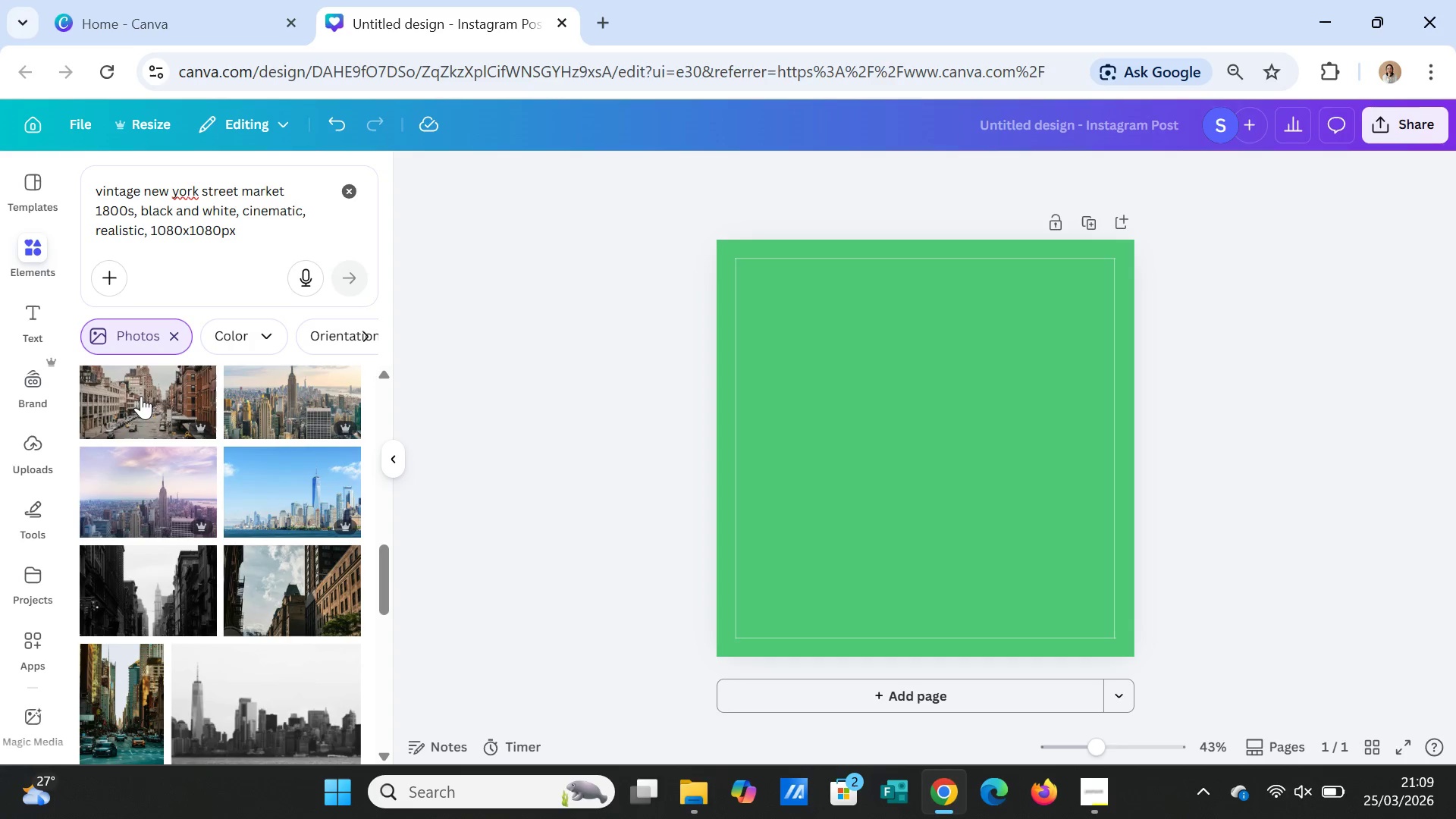 
left_click([141, 396])
 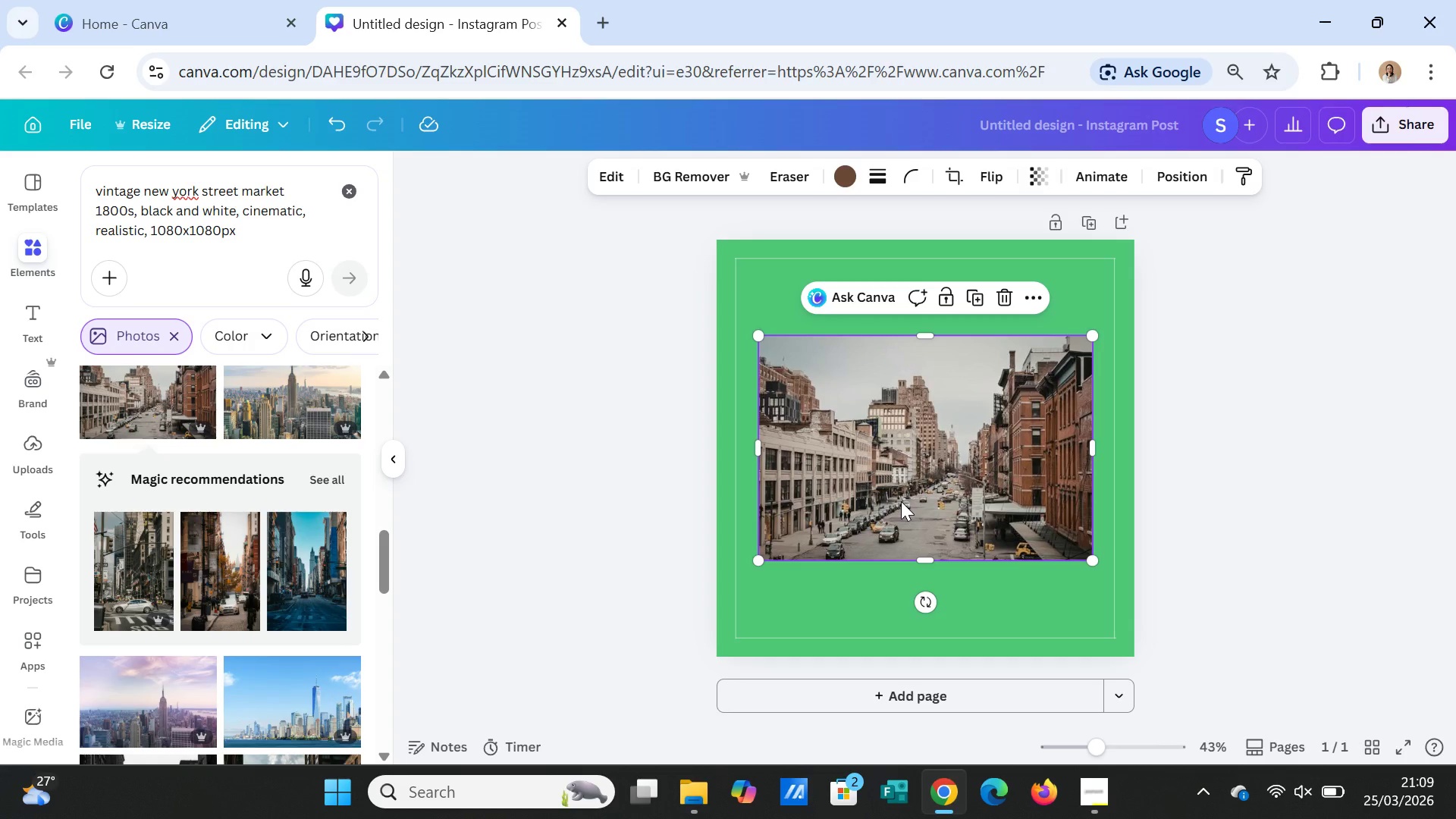 
wait(18.53)
 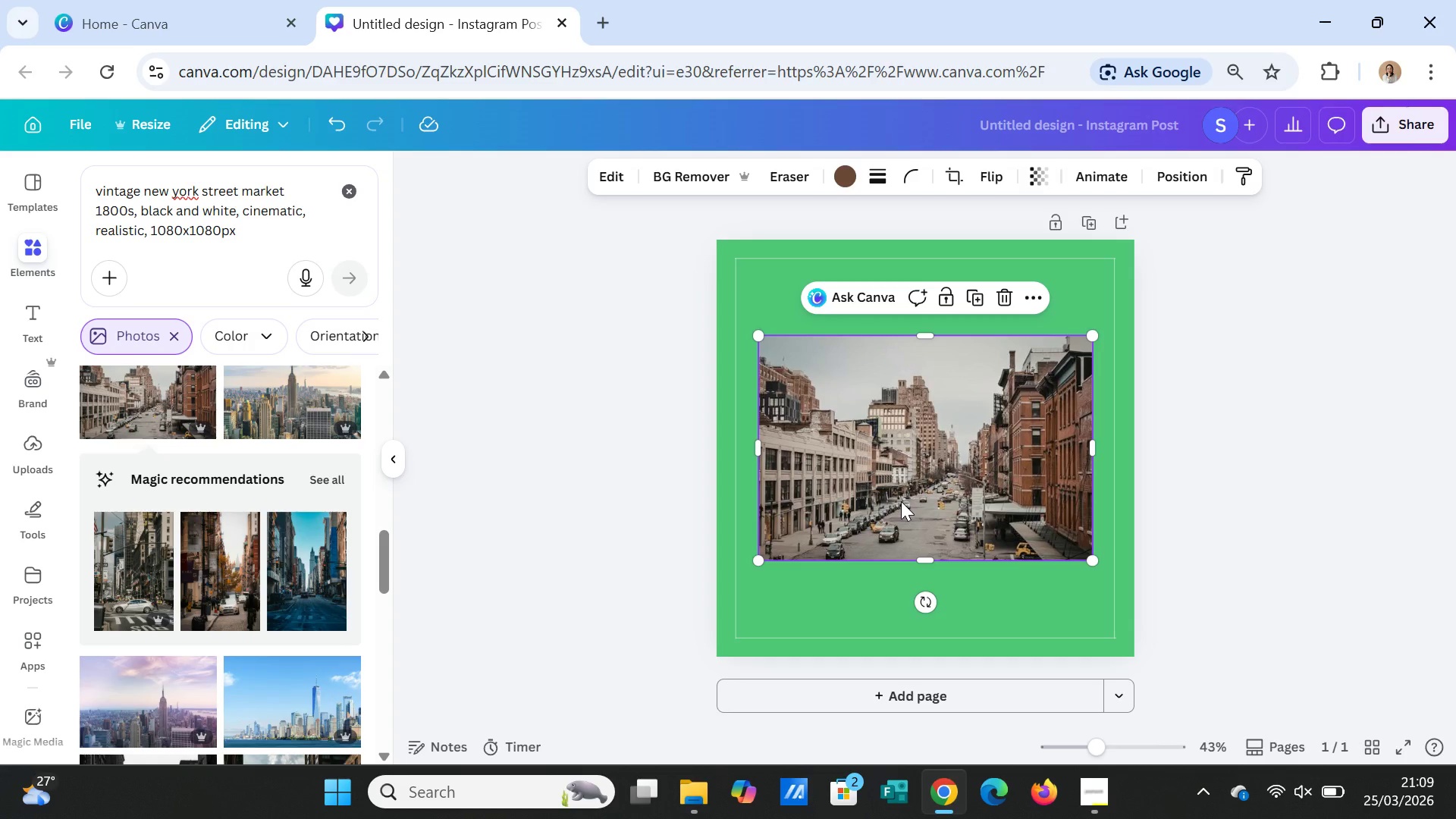 
key(Delete)
 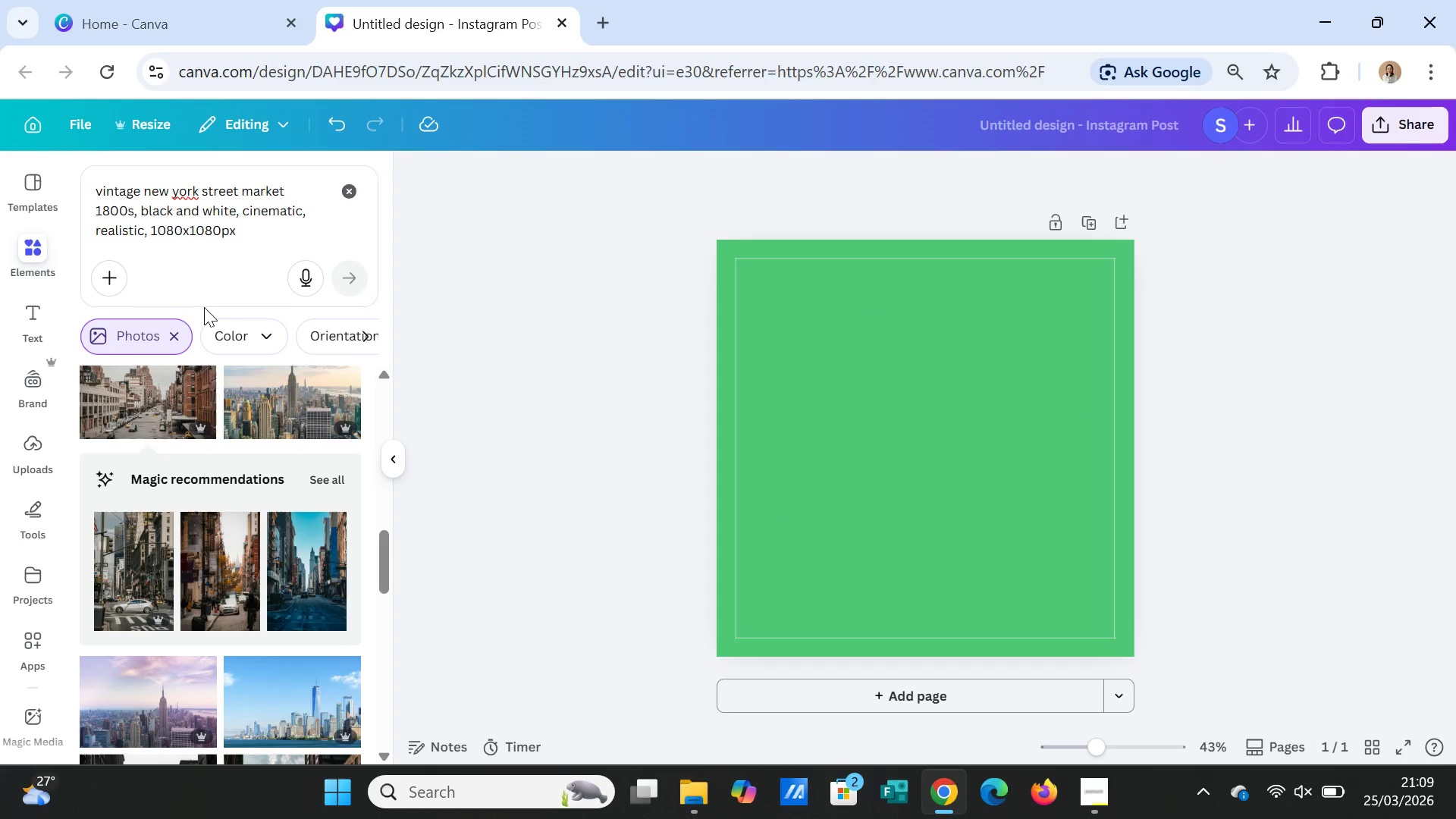 
scroll: coordinate [259, 318], scroll_direction: up, amount: 9.0
 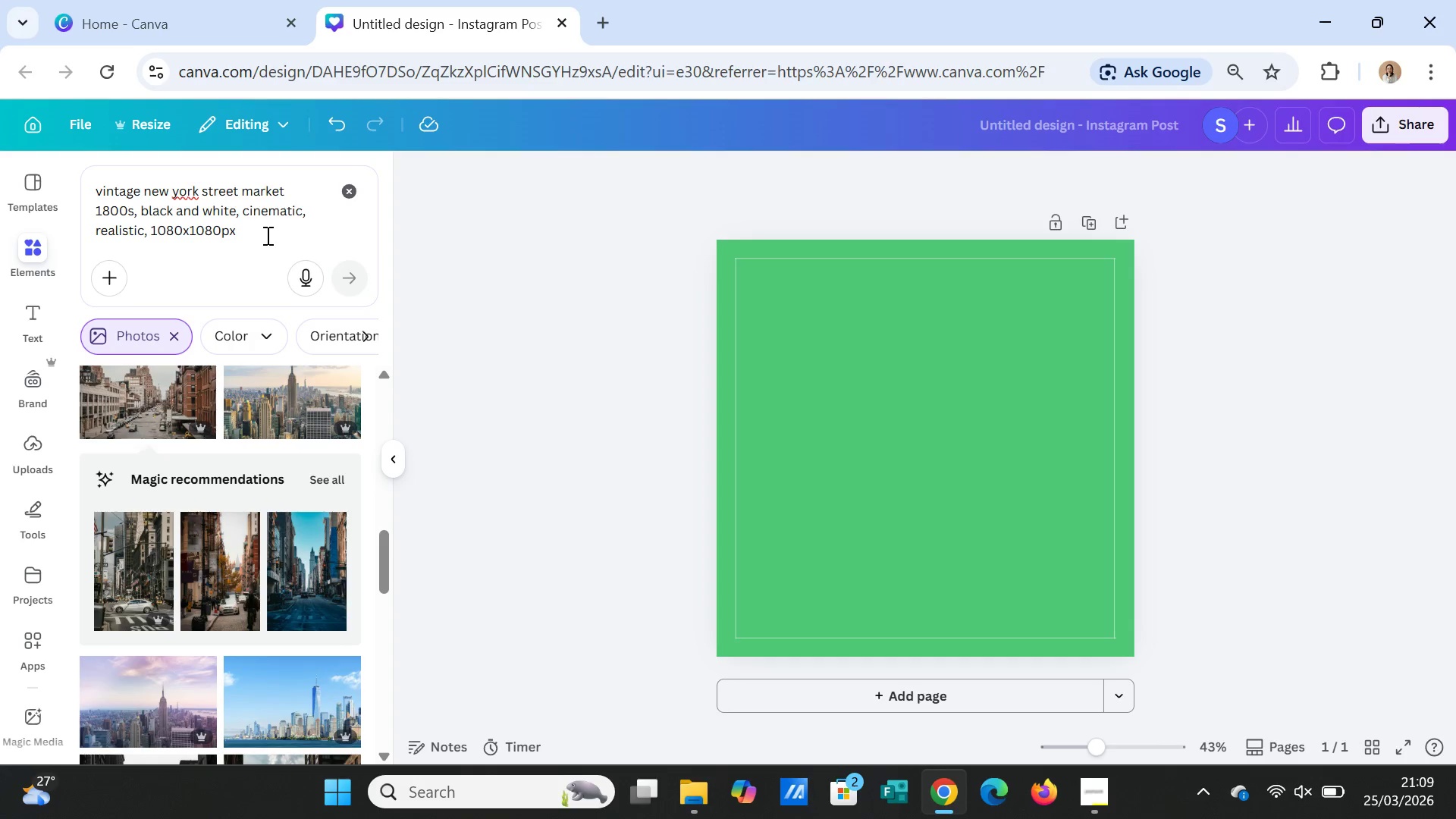 
left_click([266, 235])
 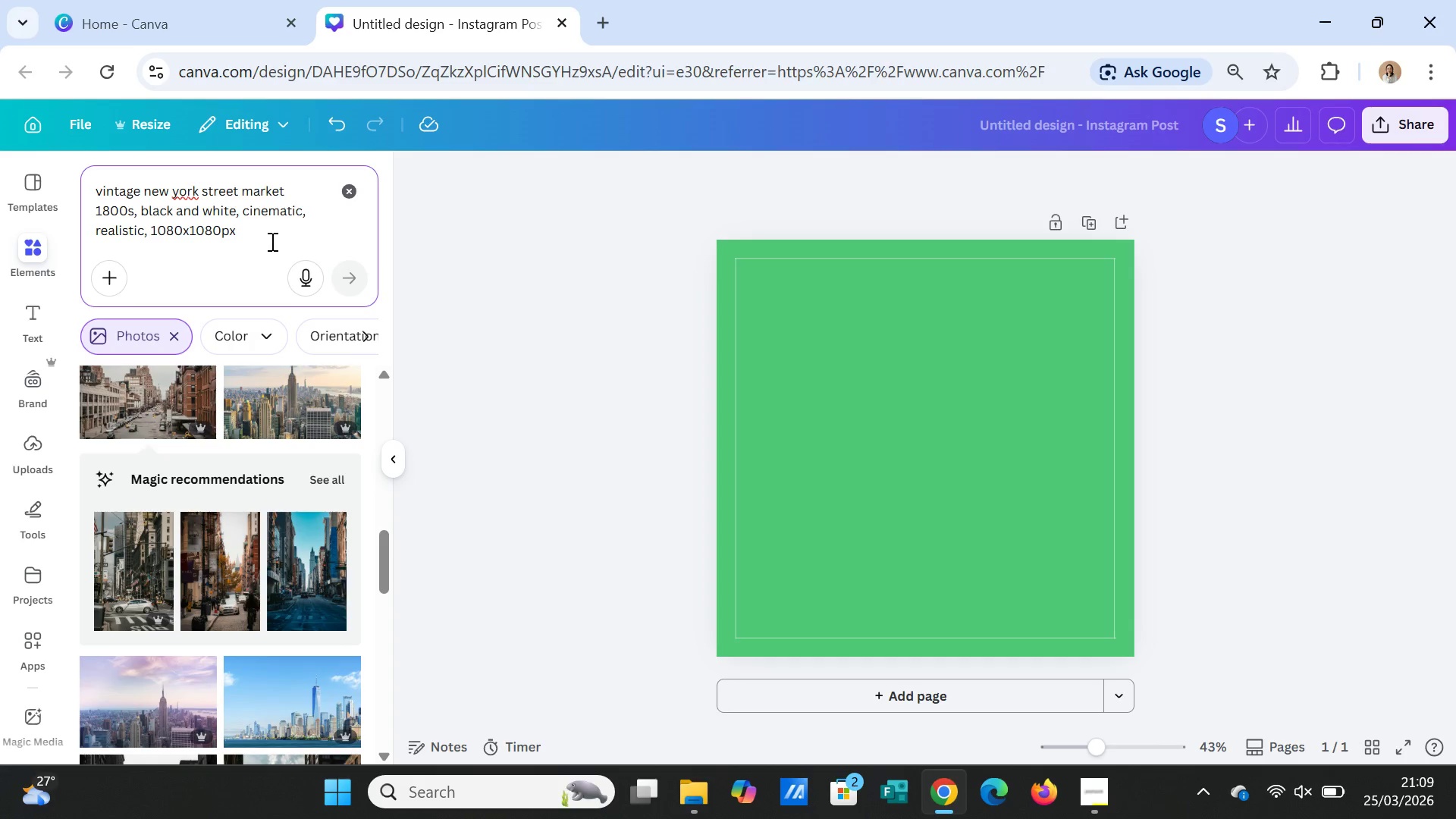 
key(Period)
 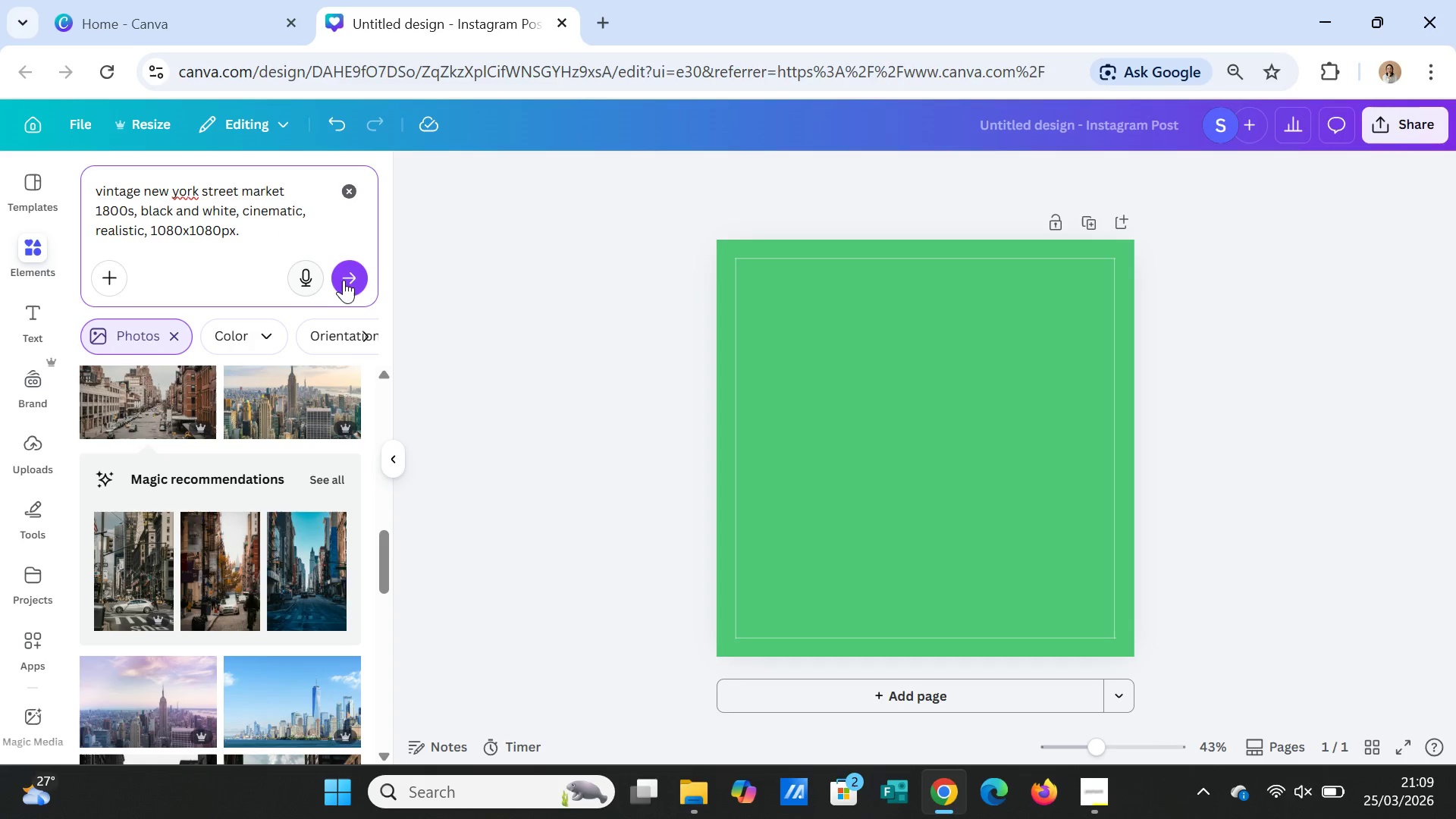 
left_click([346, 279])
 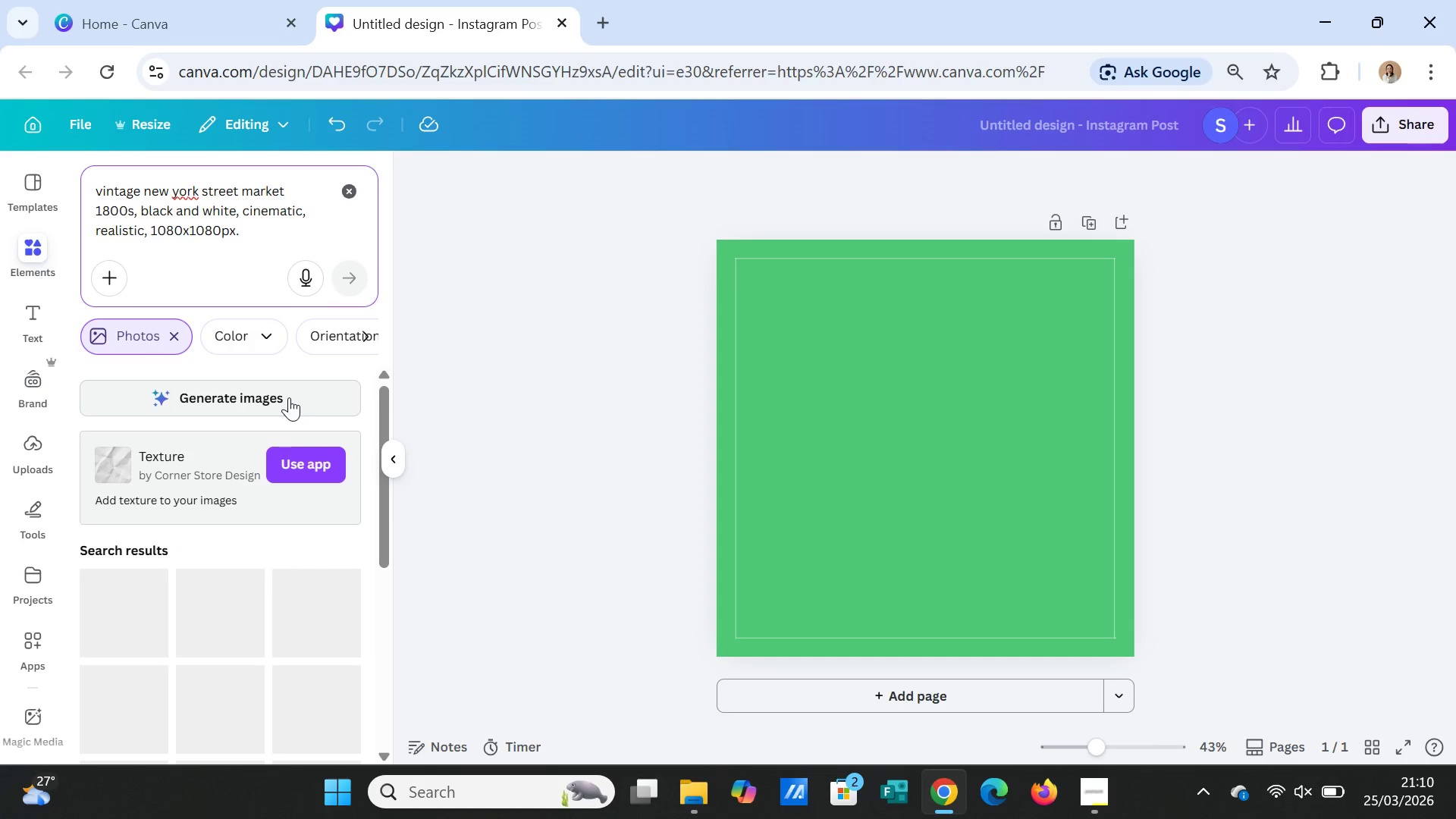 
left_click([289, 397])
 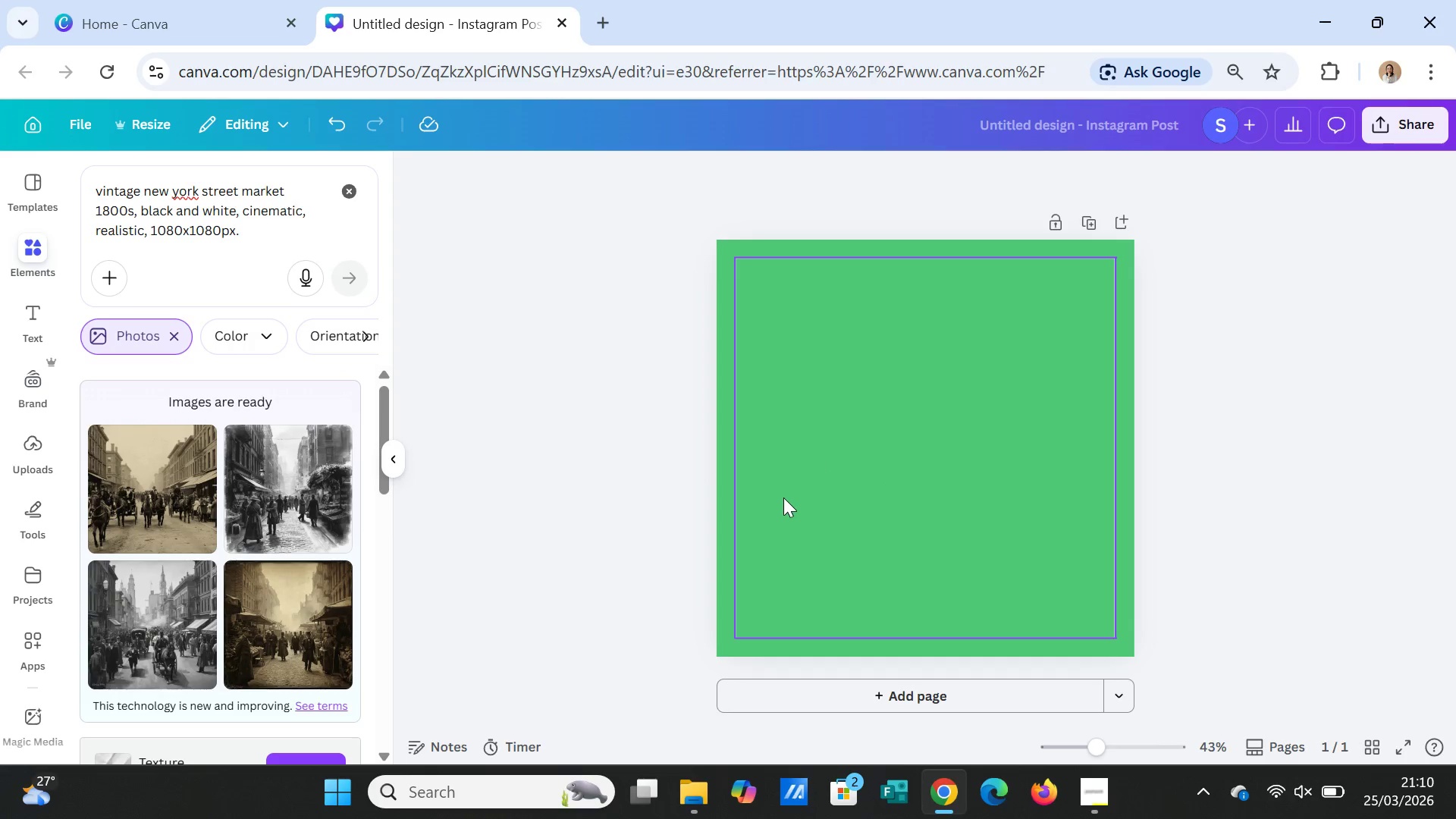 
wait(26.59)
 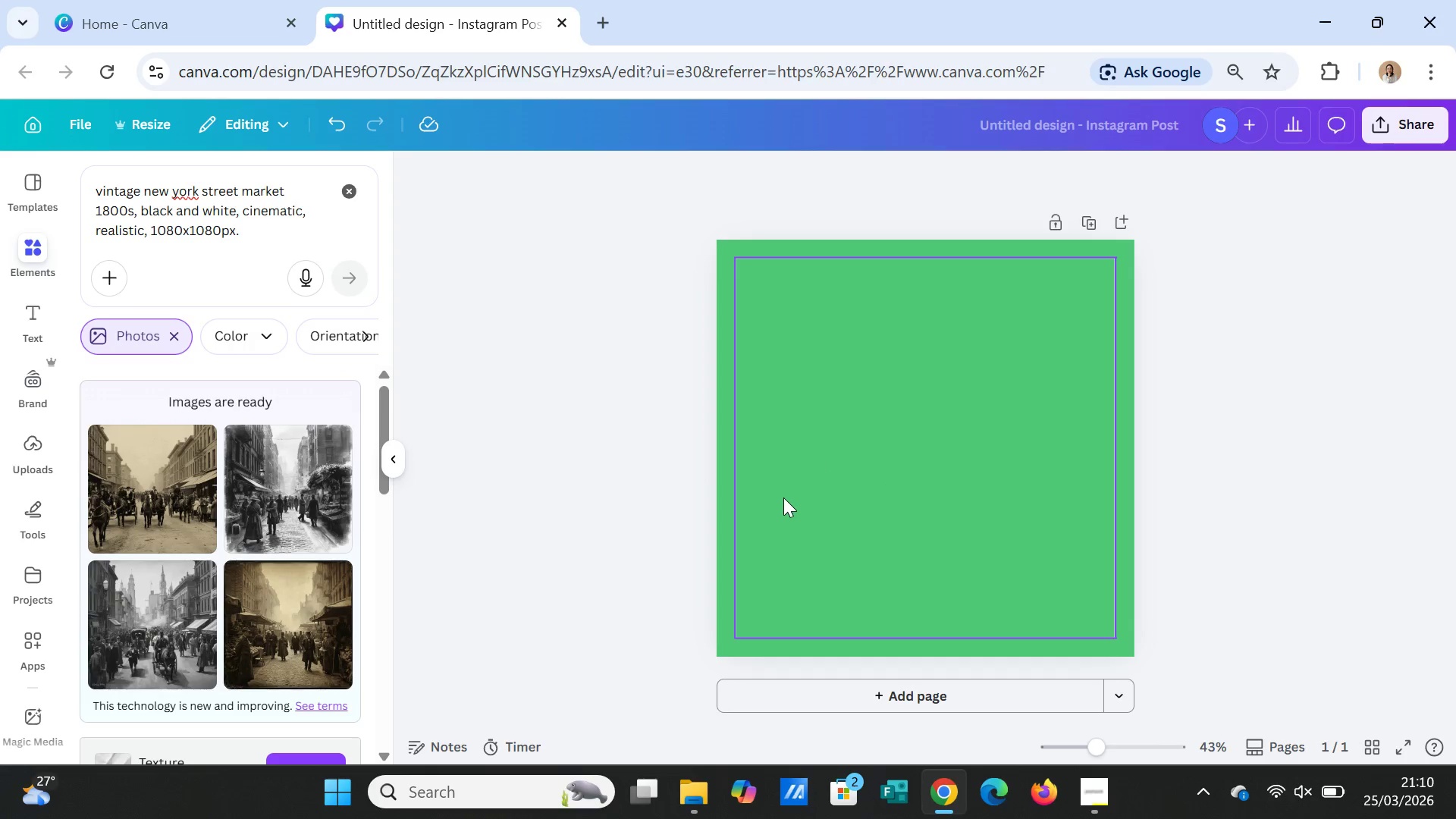 
left_click([165, 499])
 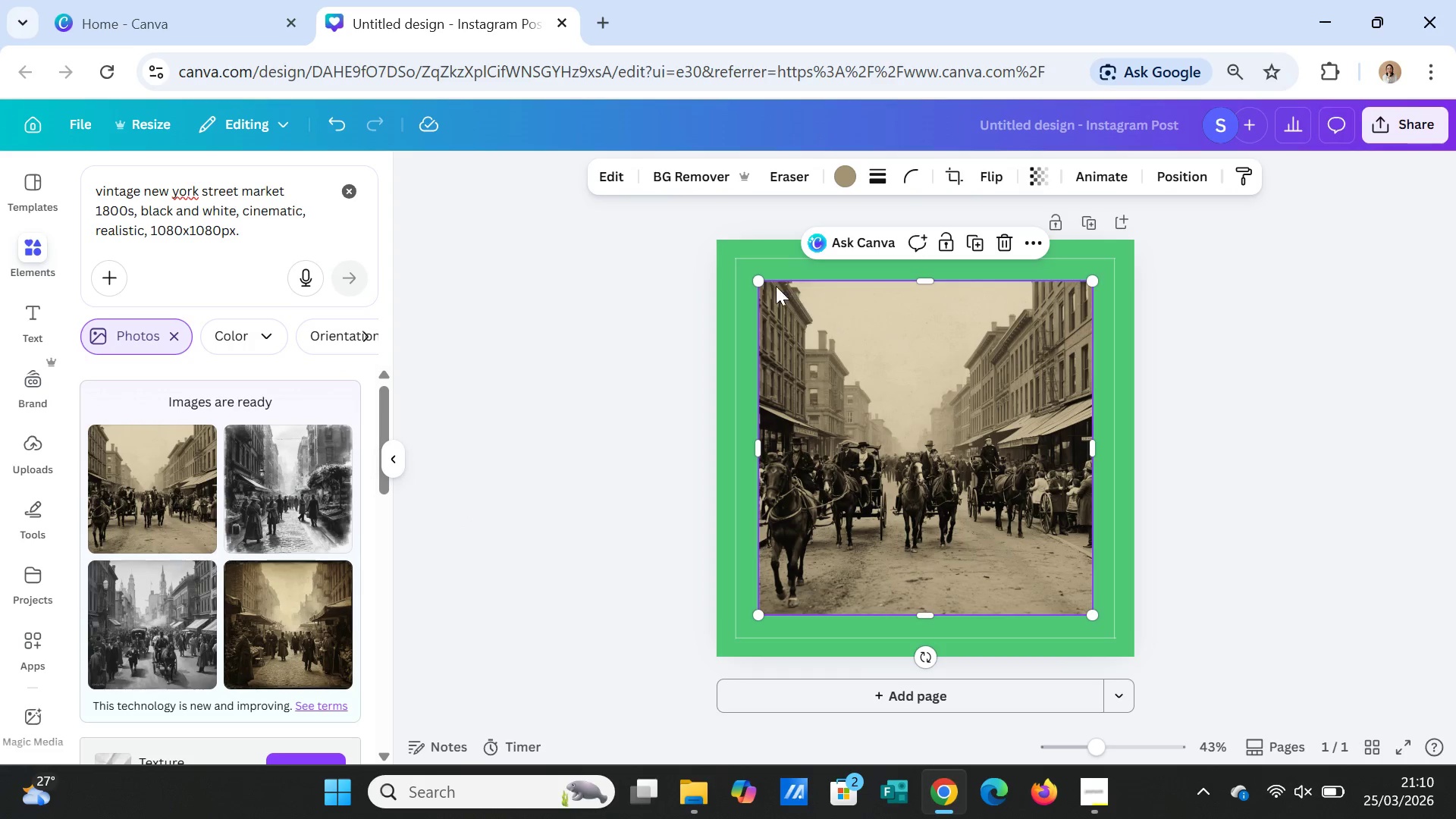 
left_click_drag(start_coordinate=[758, 279], to_coordinate=[745, 258])
 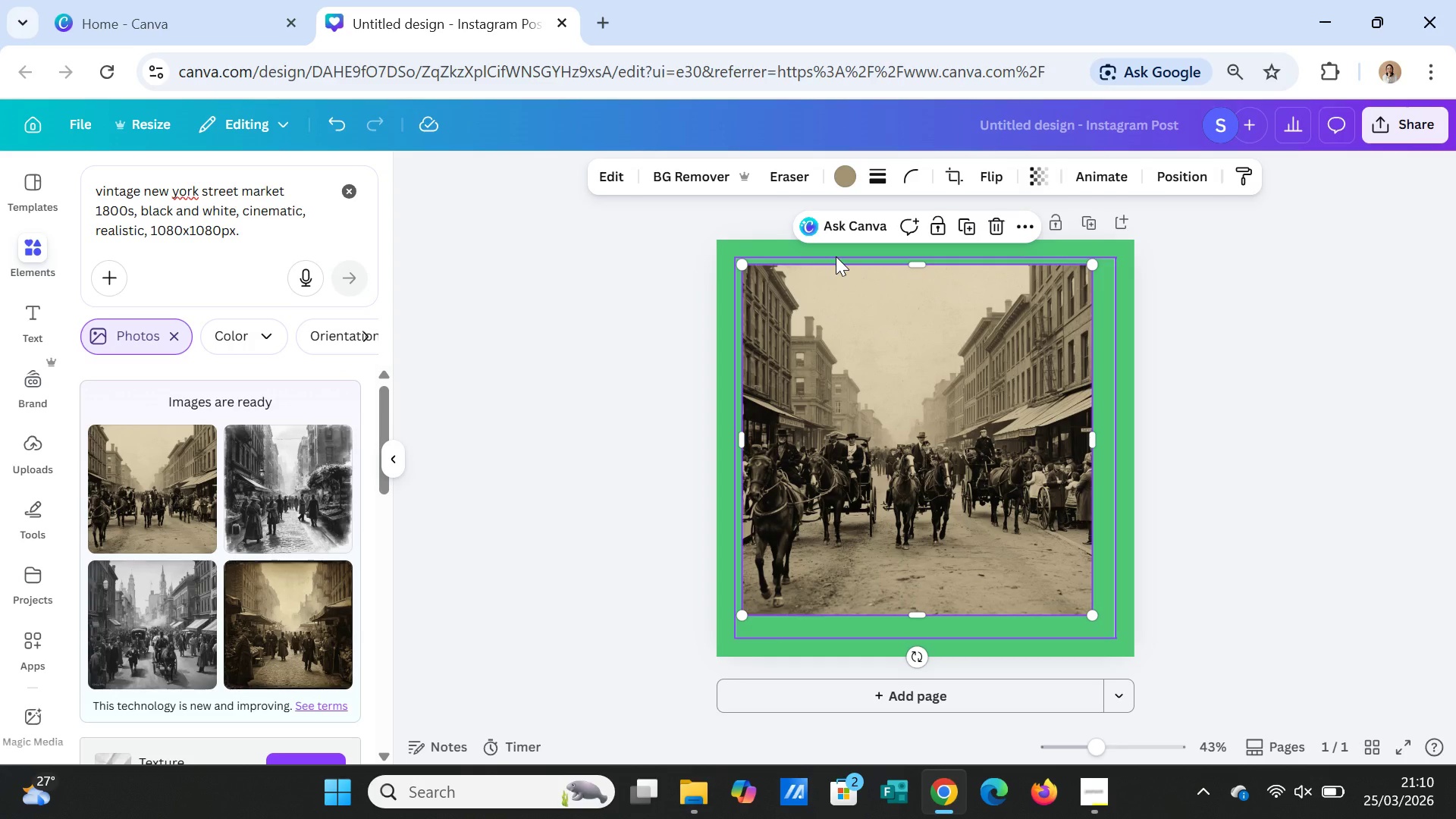 
left_click([836, 256])
 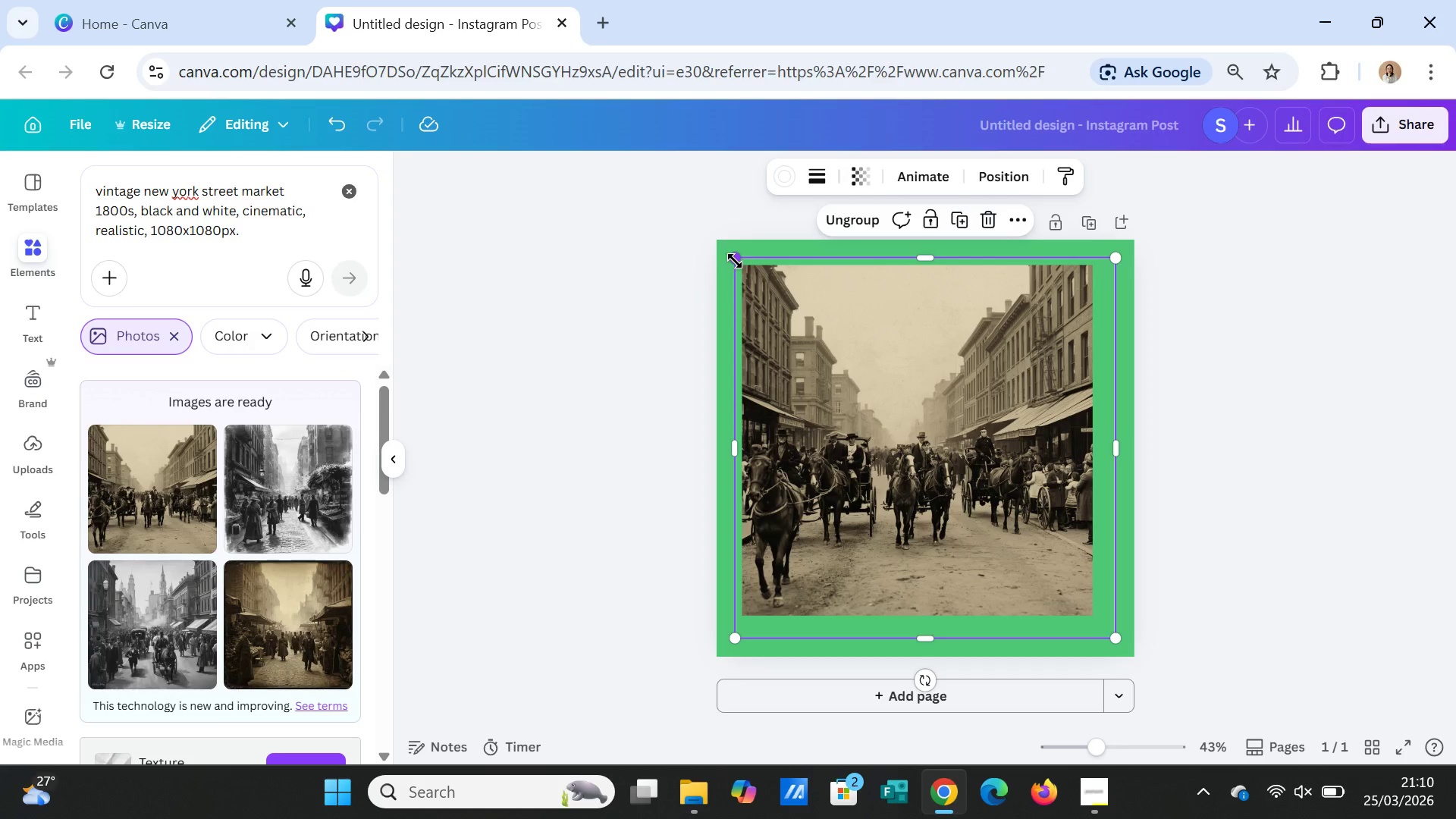 
left_click_drag(start_coordinate=[732, 255], to_coordinate=[727, 248])
 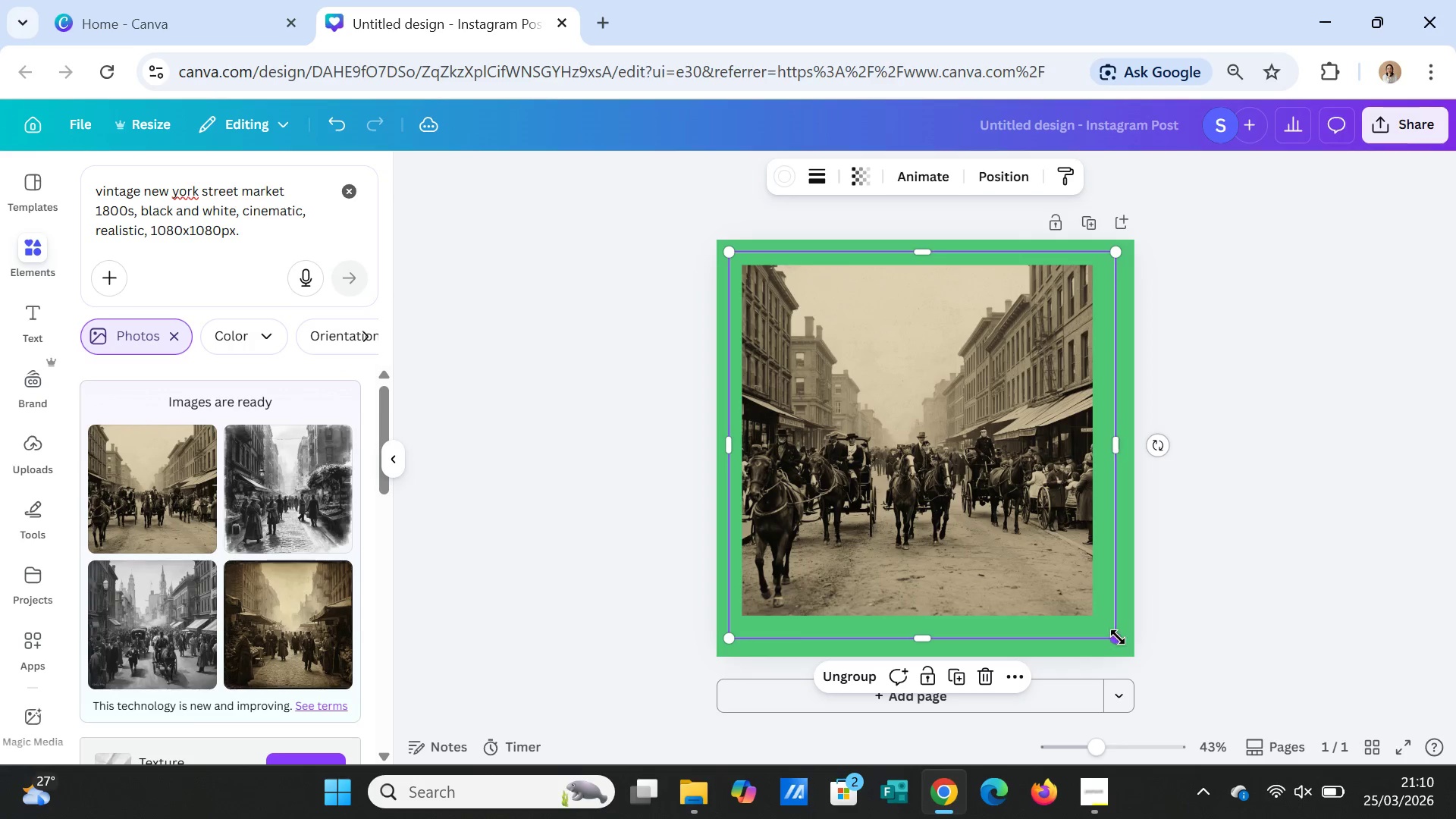 
left_click_drag(start_coordinate=[1118, 638], to_coordinate=[1123, 642])
 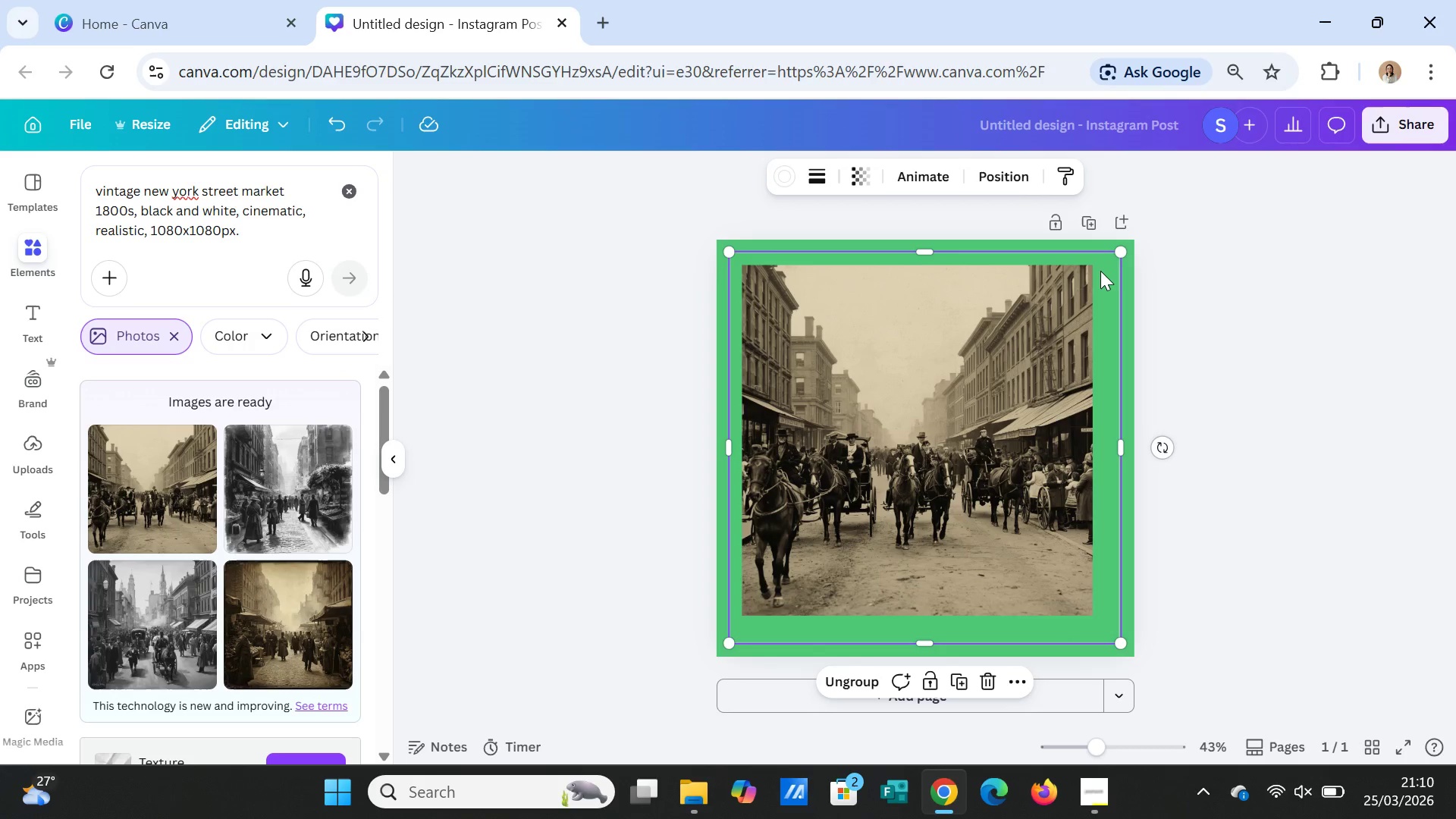 
left_click([1108, 275])
 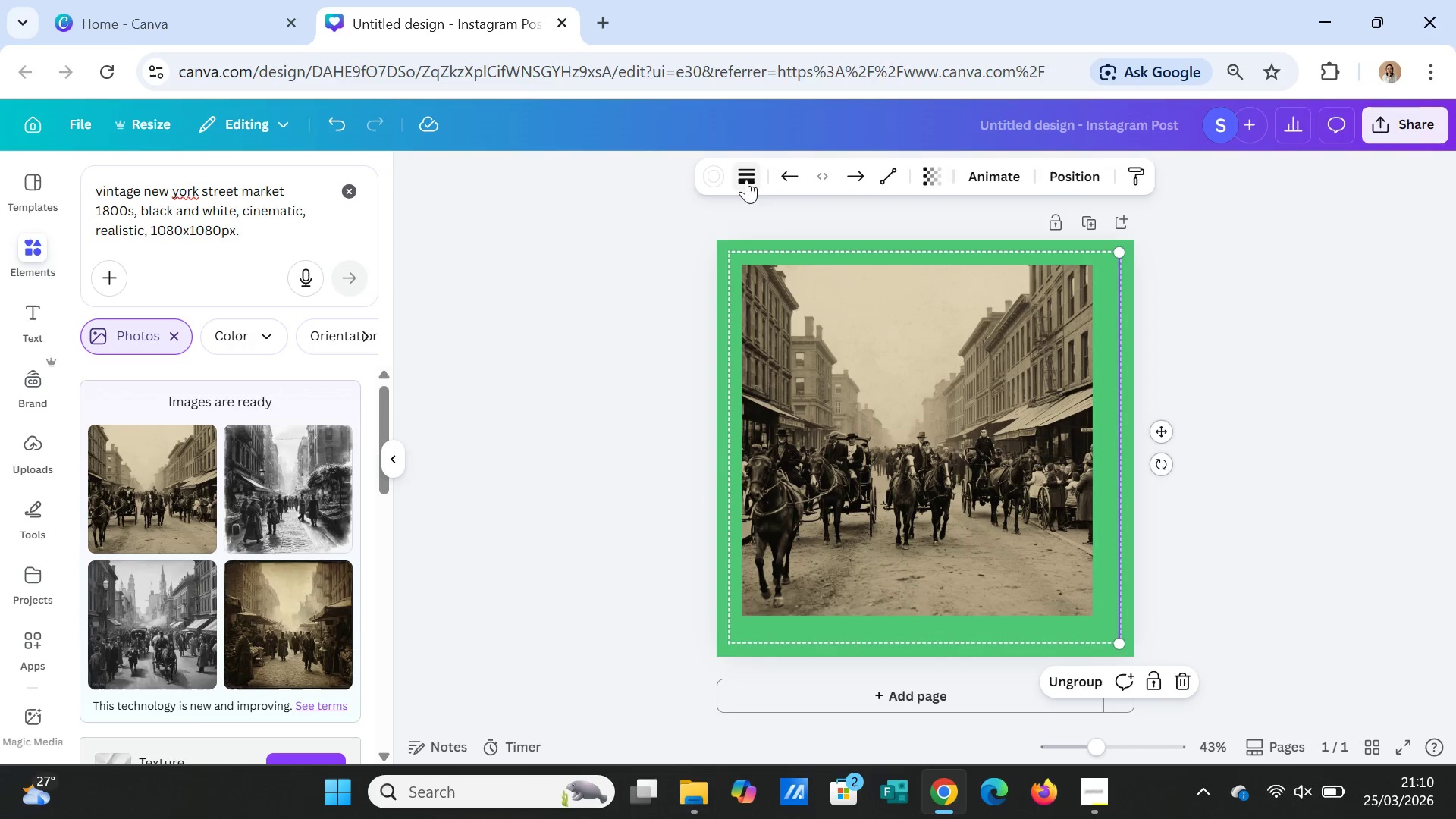 
left_click([743, 177])
 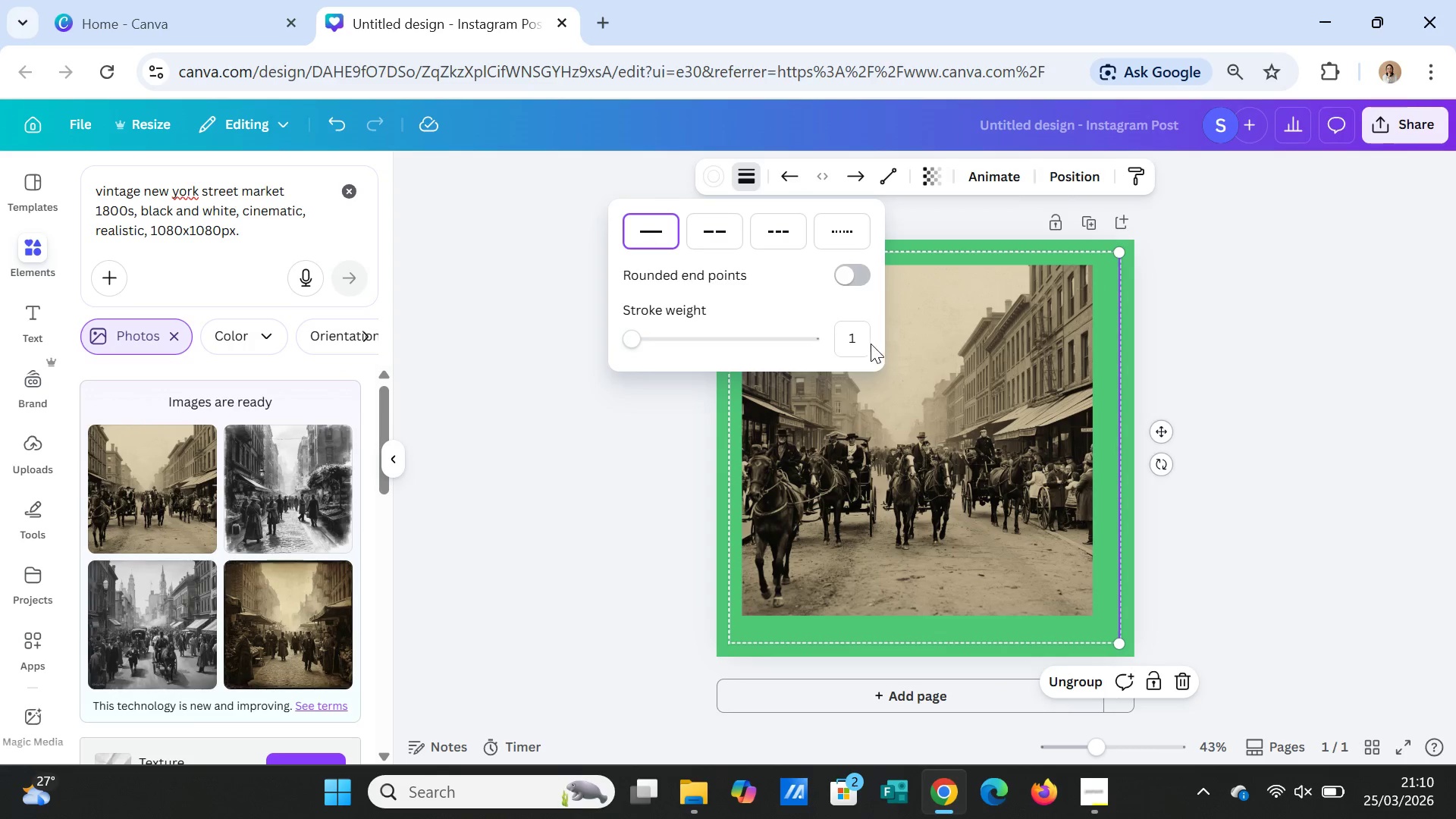 
left_click([861, 338])
 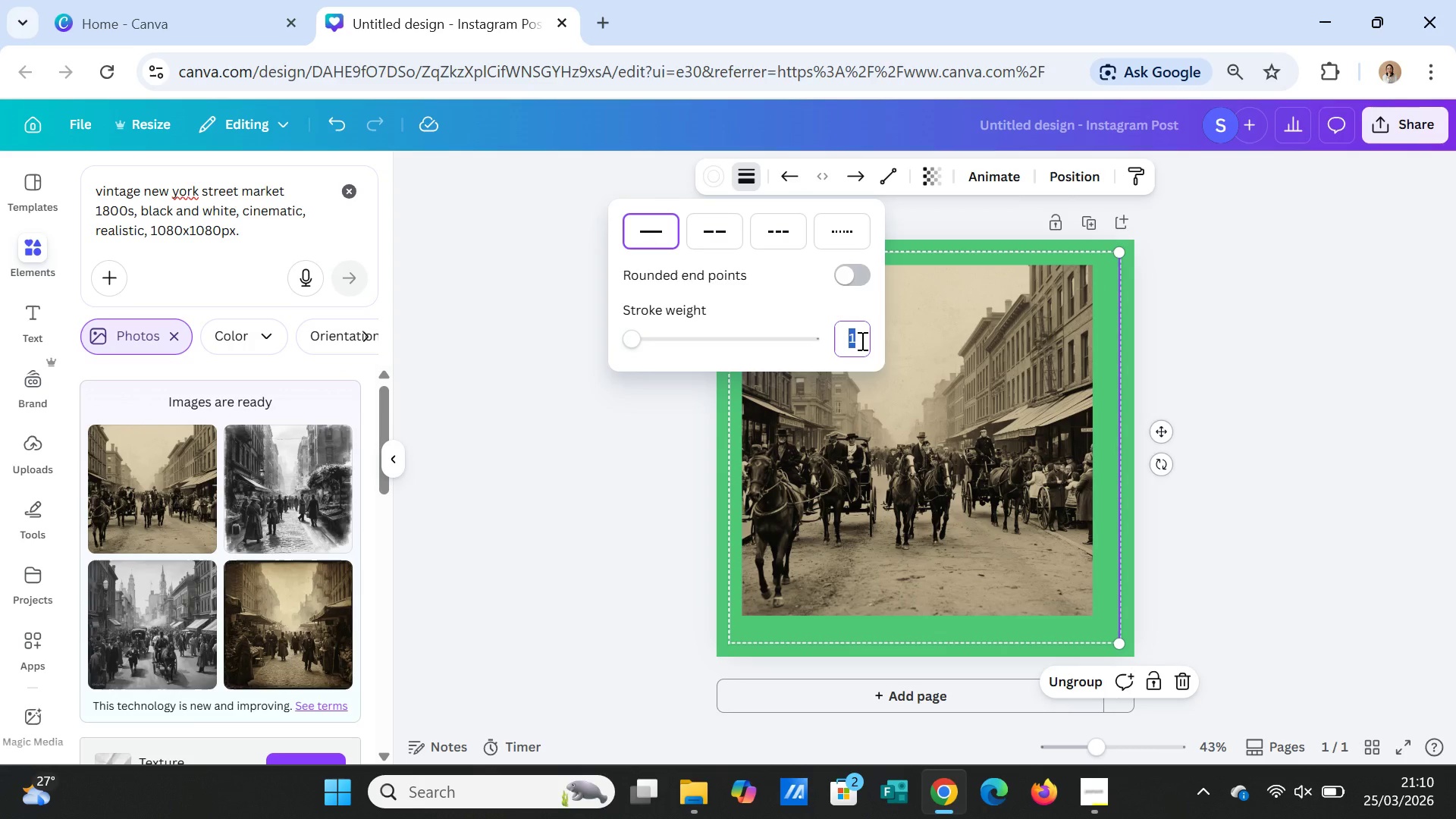 
key(3)
 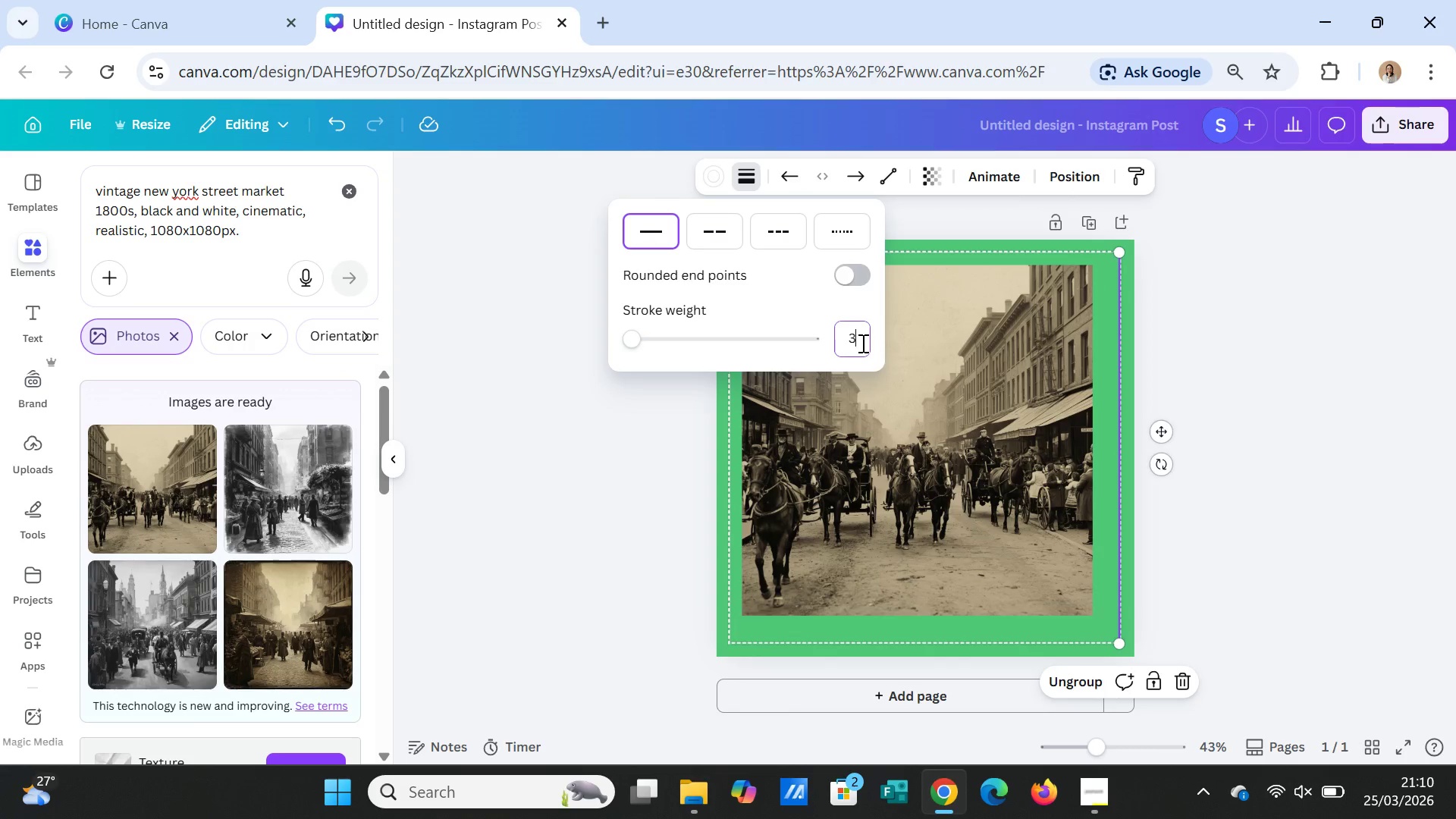 
key(Enter)
 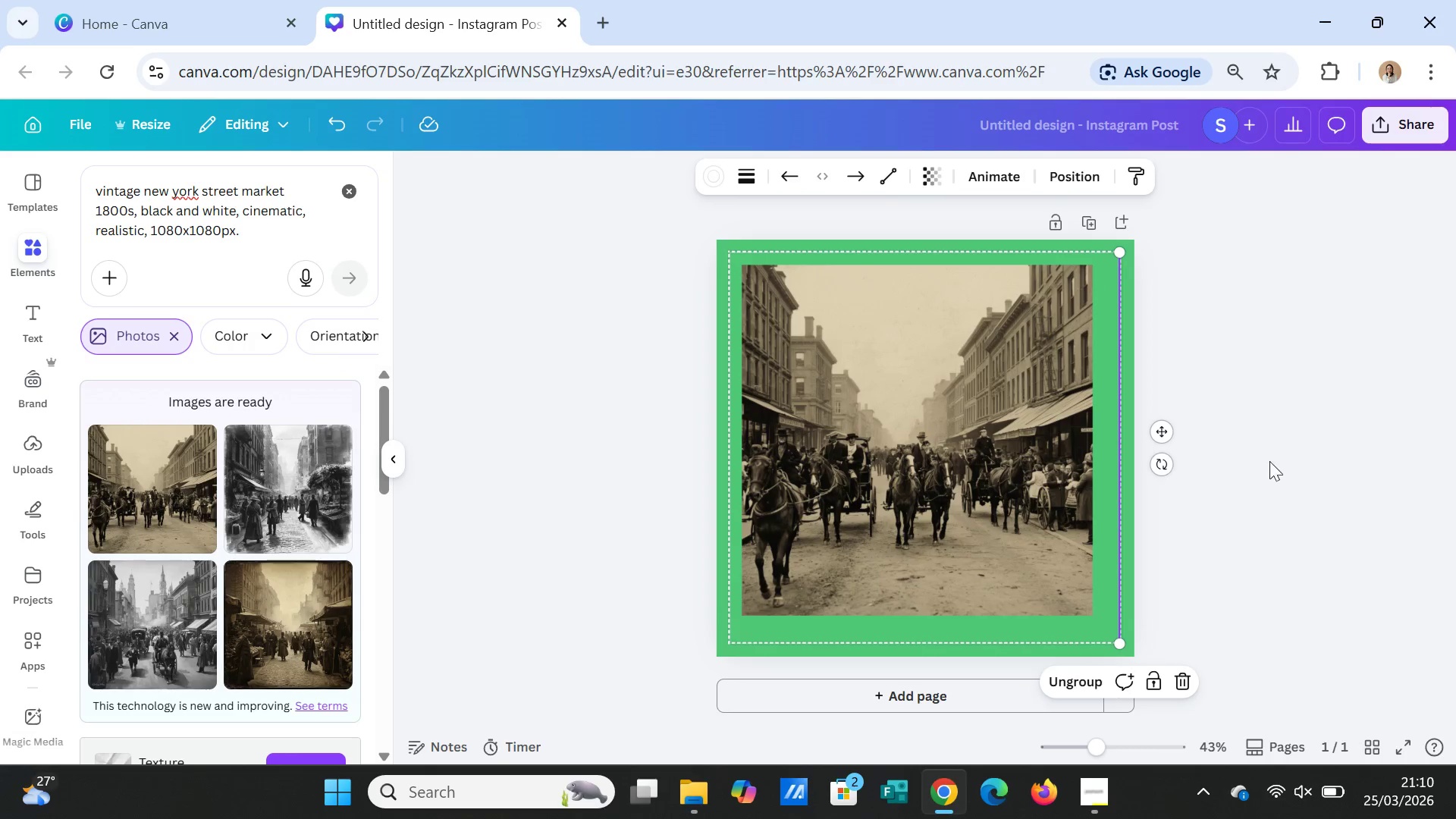 
double_click([1282, 470])
 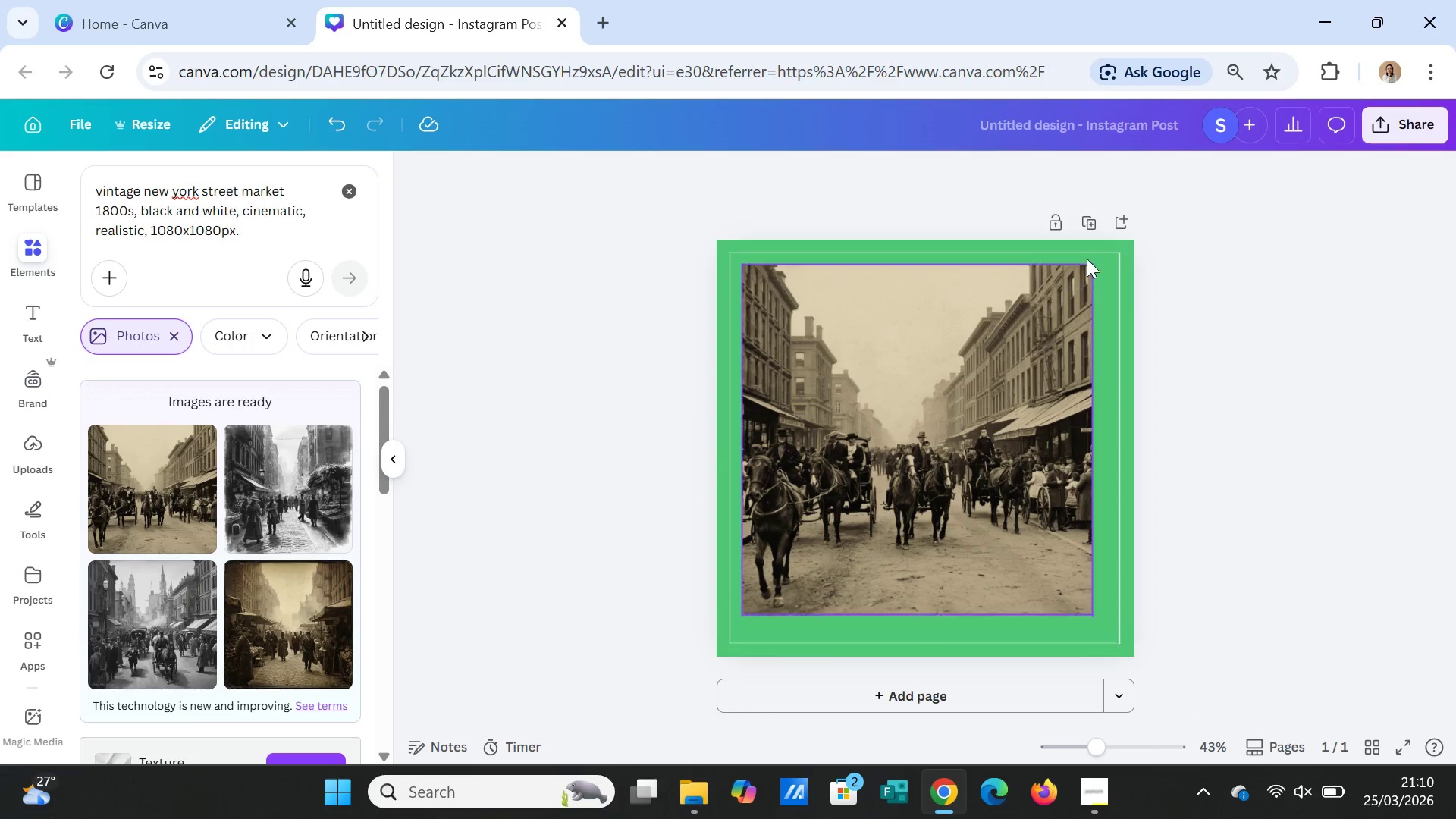 
left_click([1082, 252])
 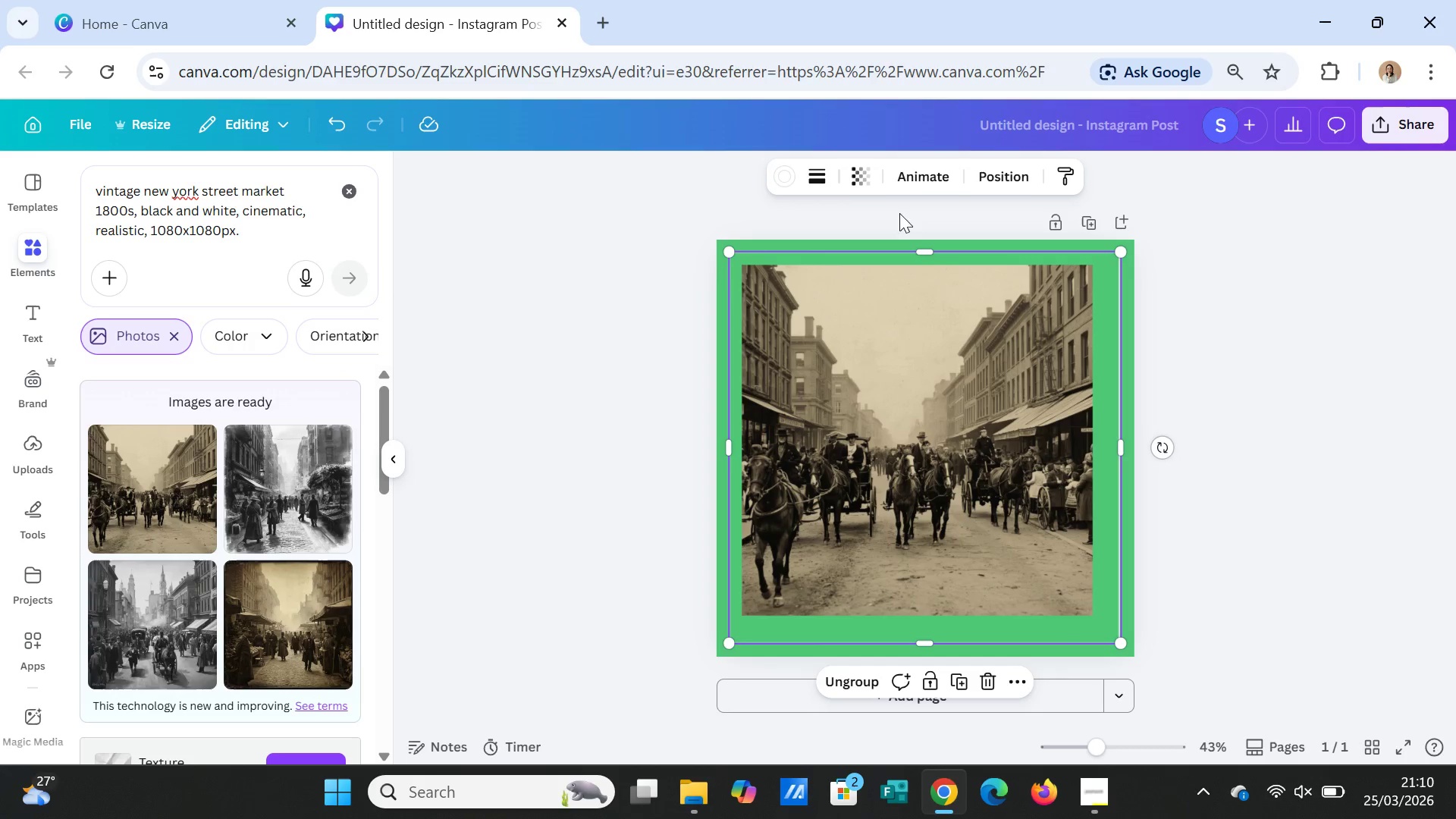 
left_click([821, 174])
 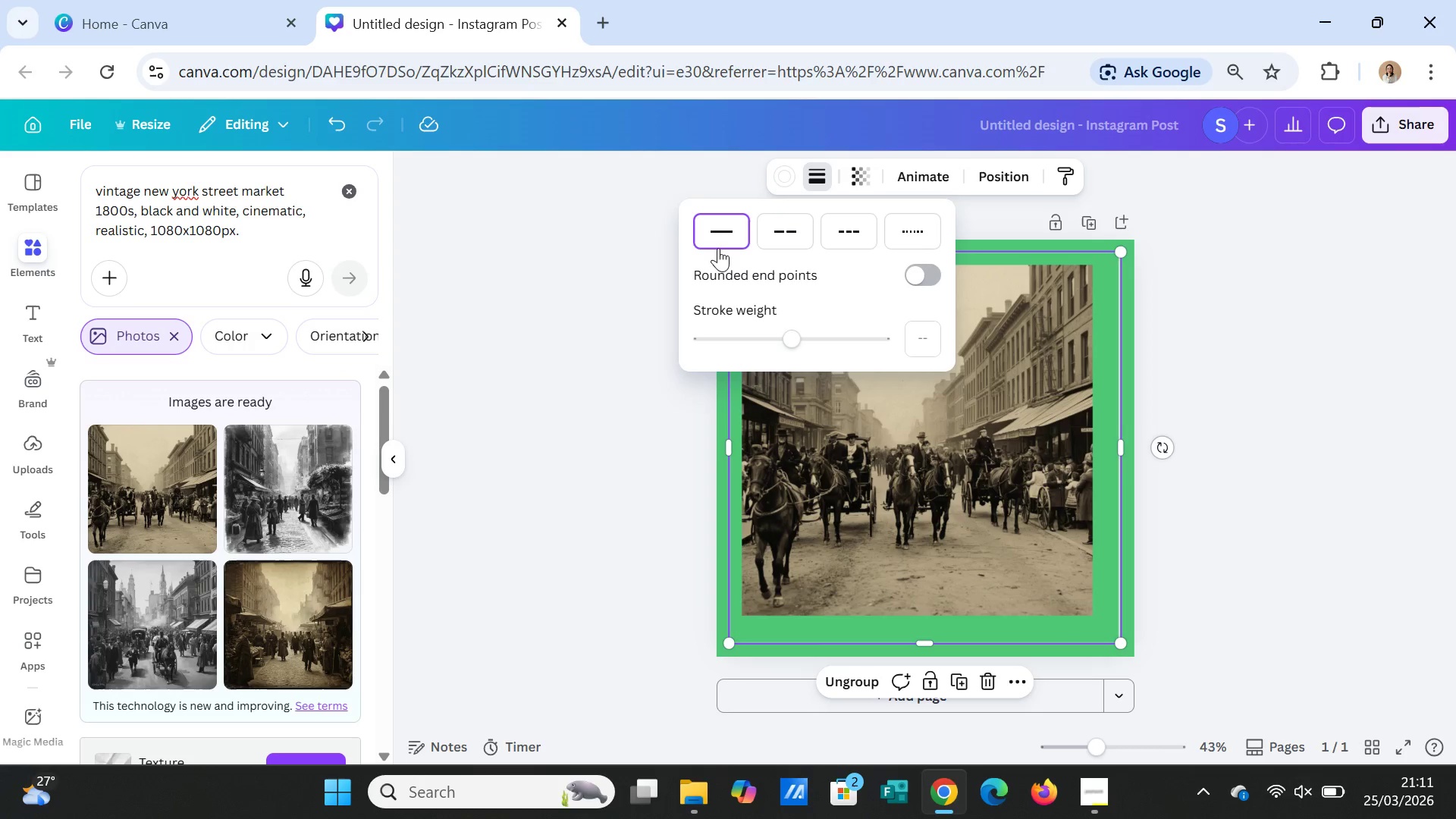 
left_click([713, 234])
 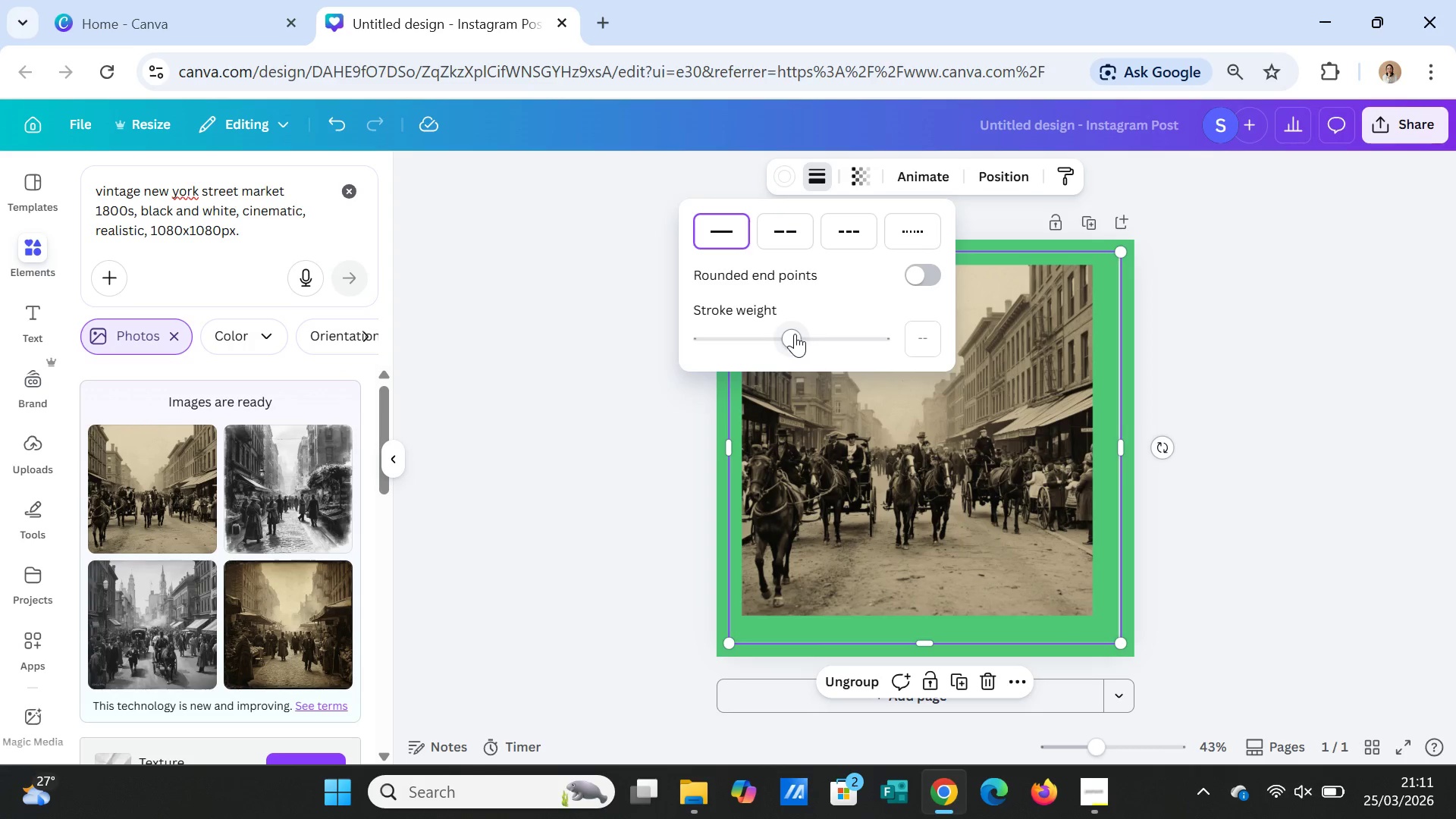 
left_click_drag(start_coordinate=[792, 334], to_coordinate=[739, 323])
 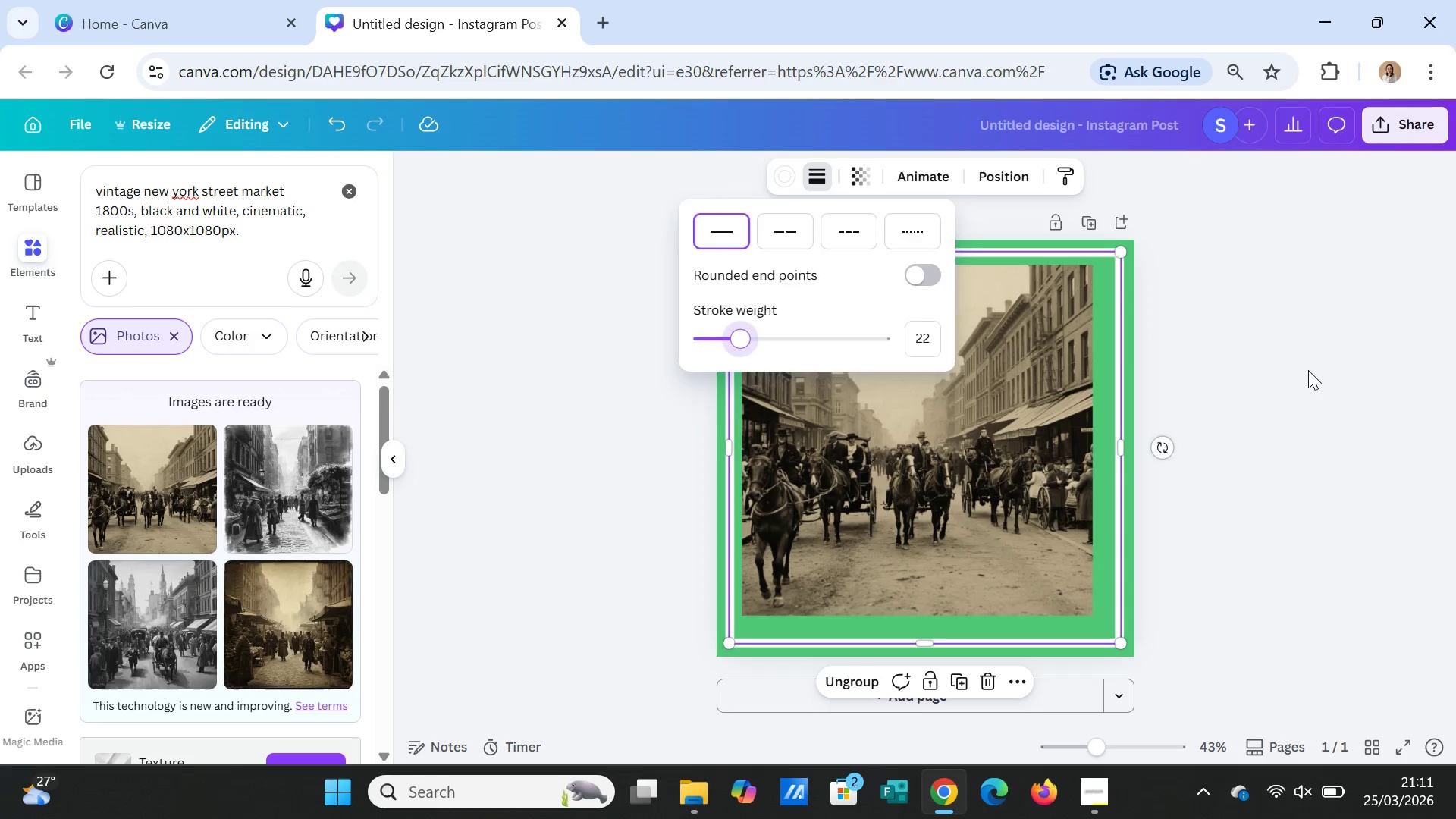 
left_click([1308, 370])
 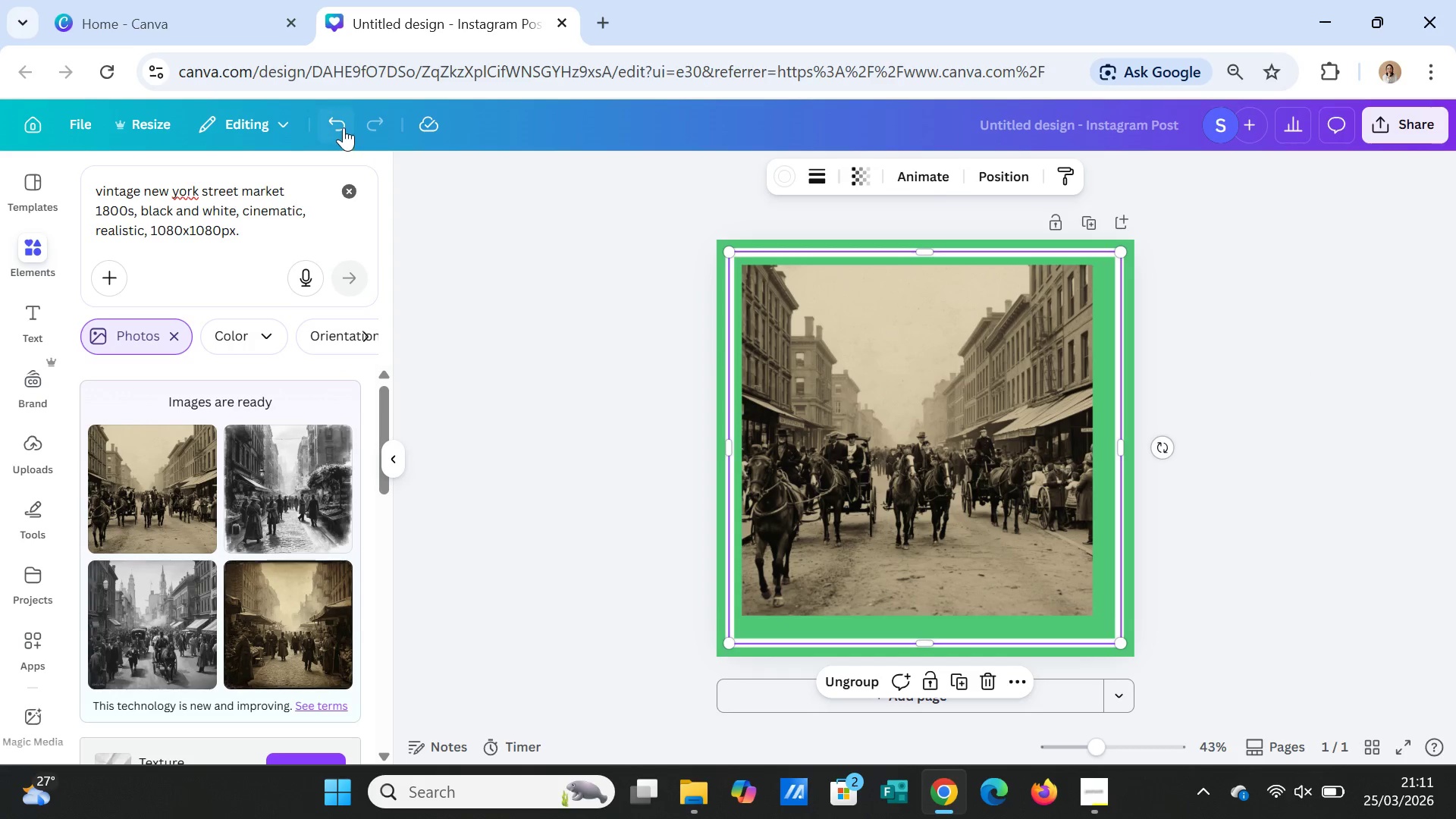 
left_click([336, 121])
 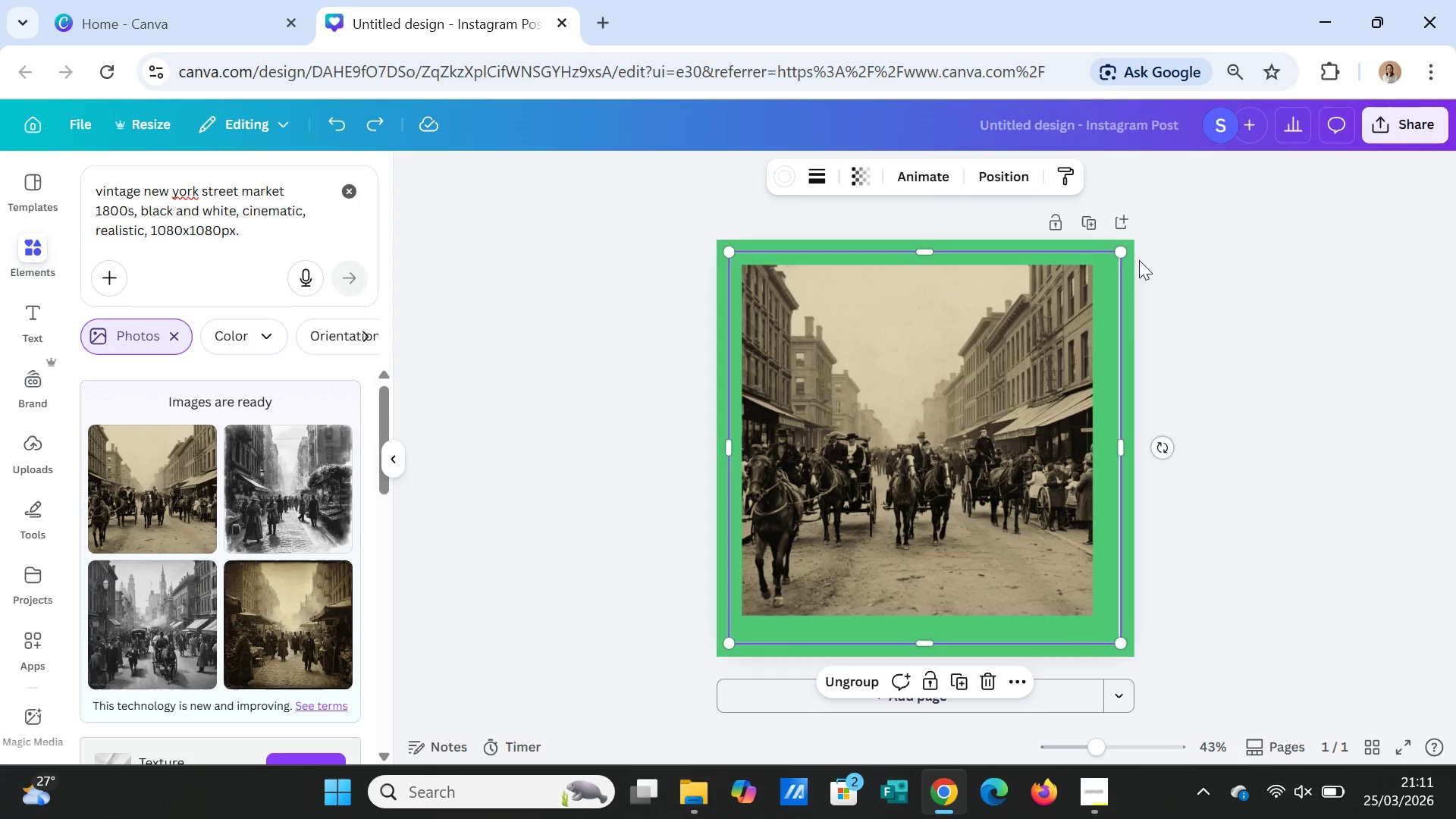 
left_click([1226, 298])
 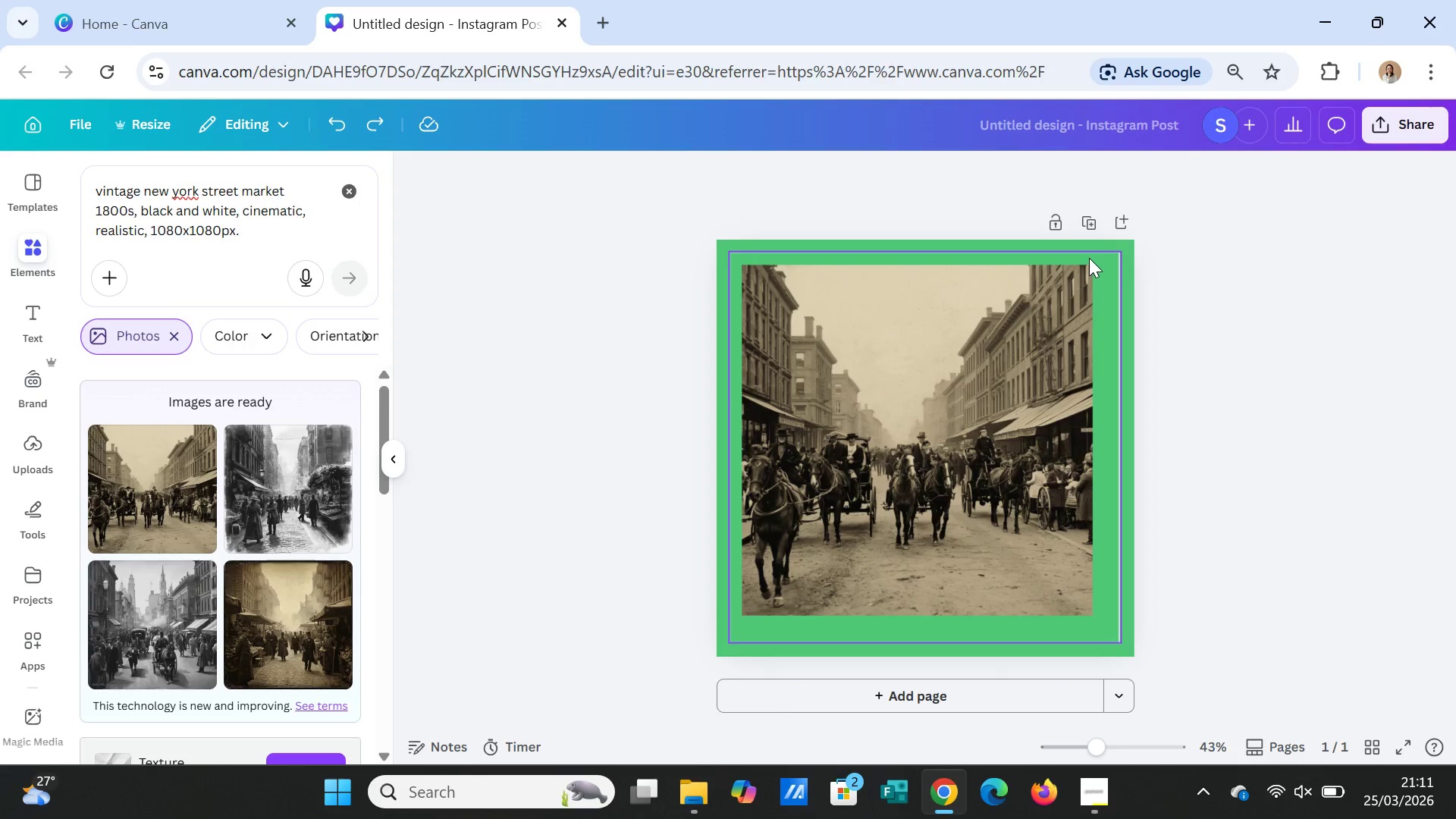 
left_click([1087, 255])
 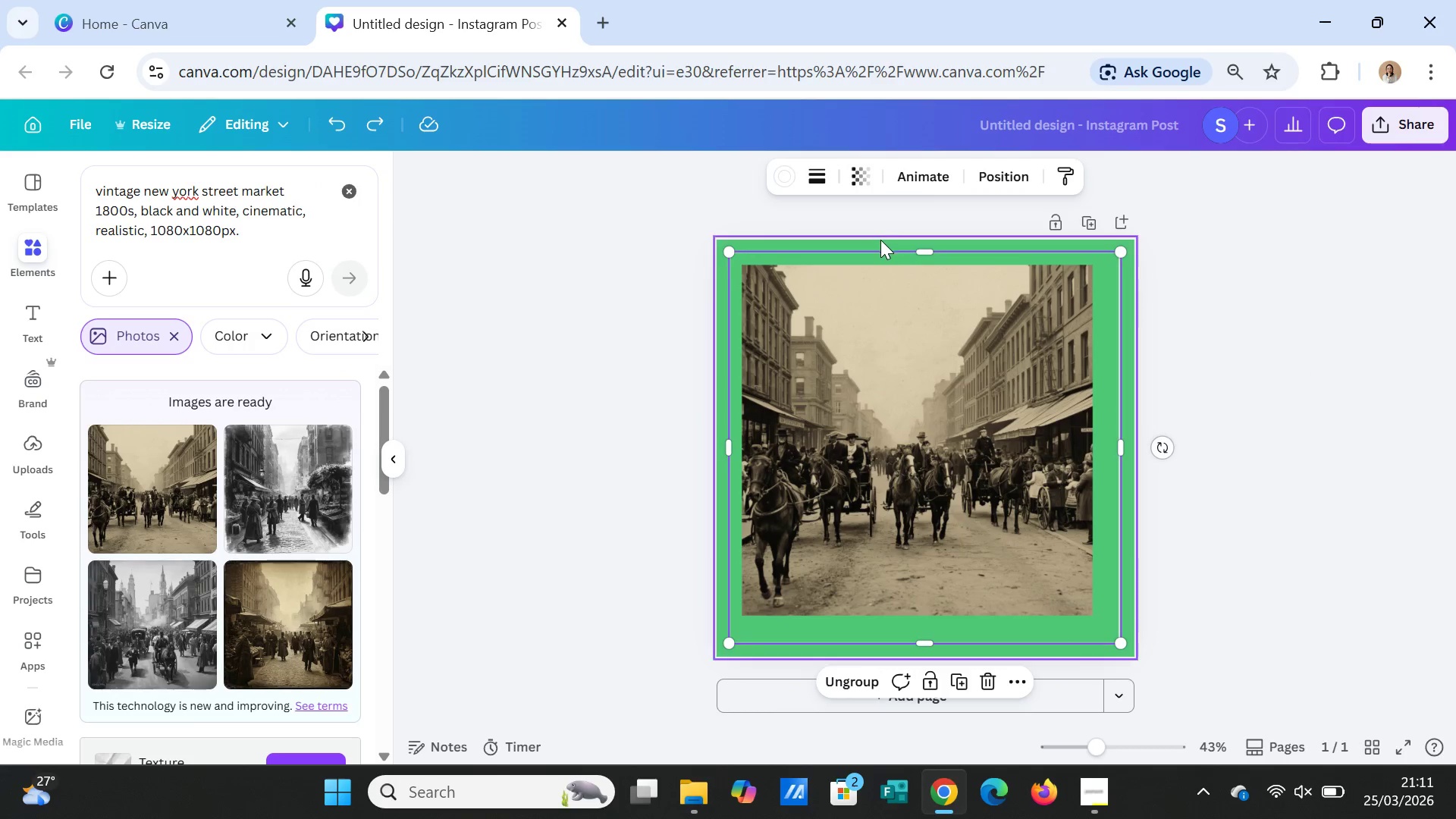 
wait(8.41)
 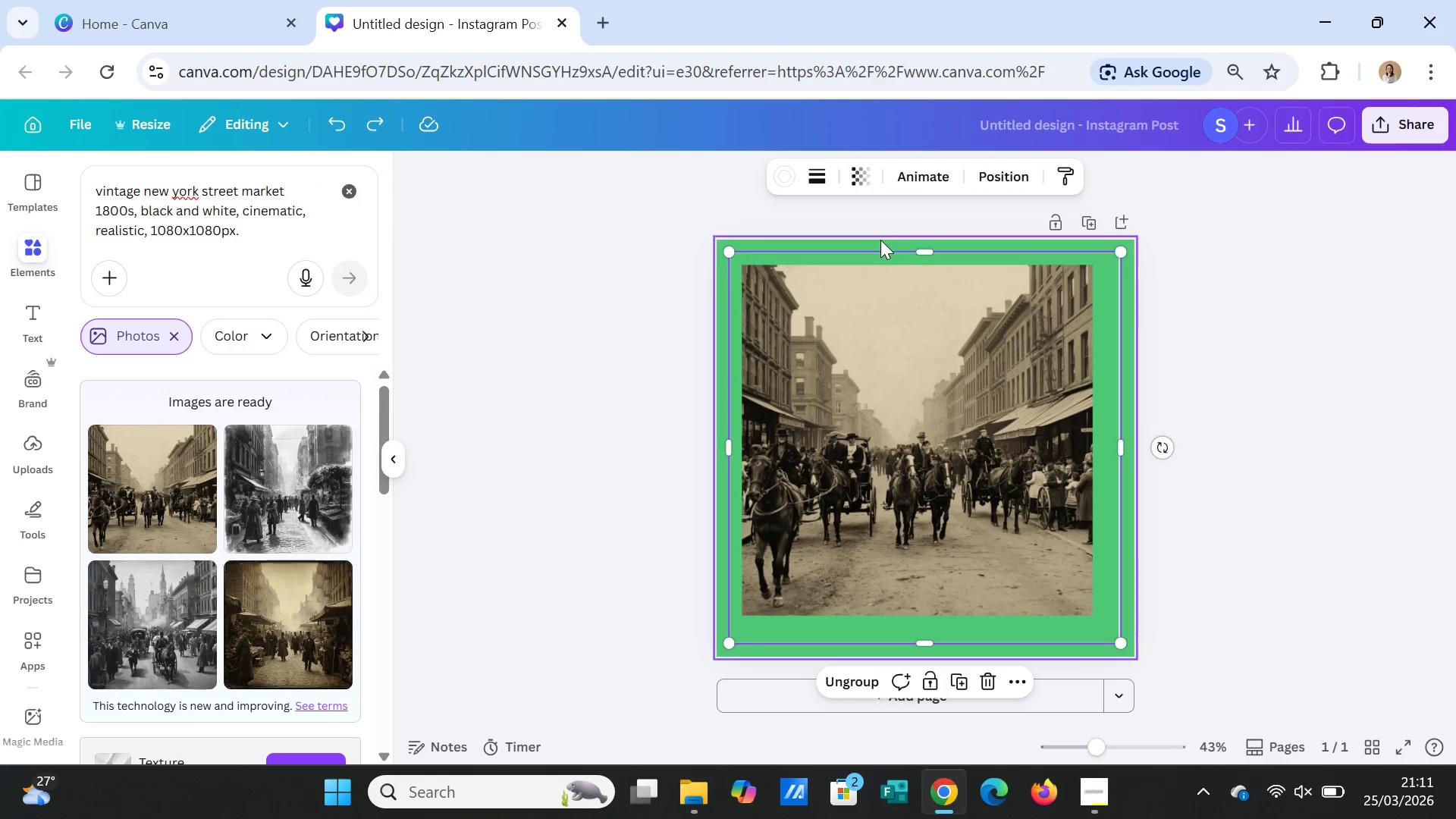 
left_click([1035, 652])
 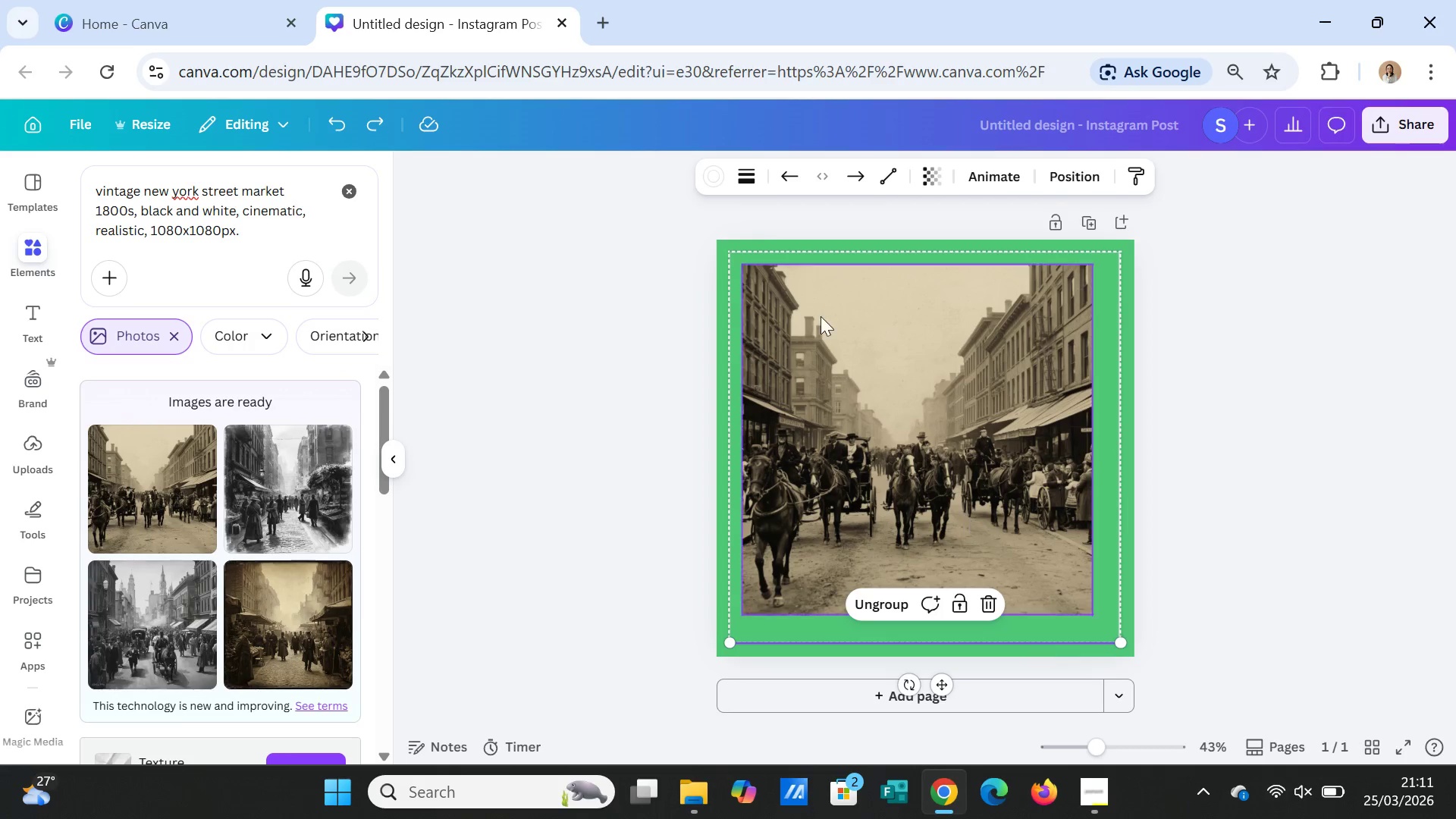 
left_click([755, 169])
 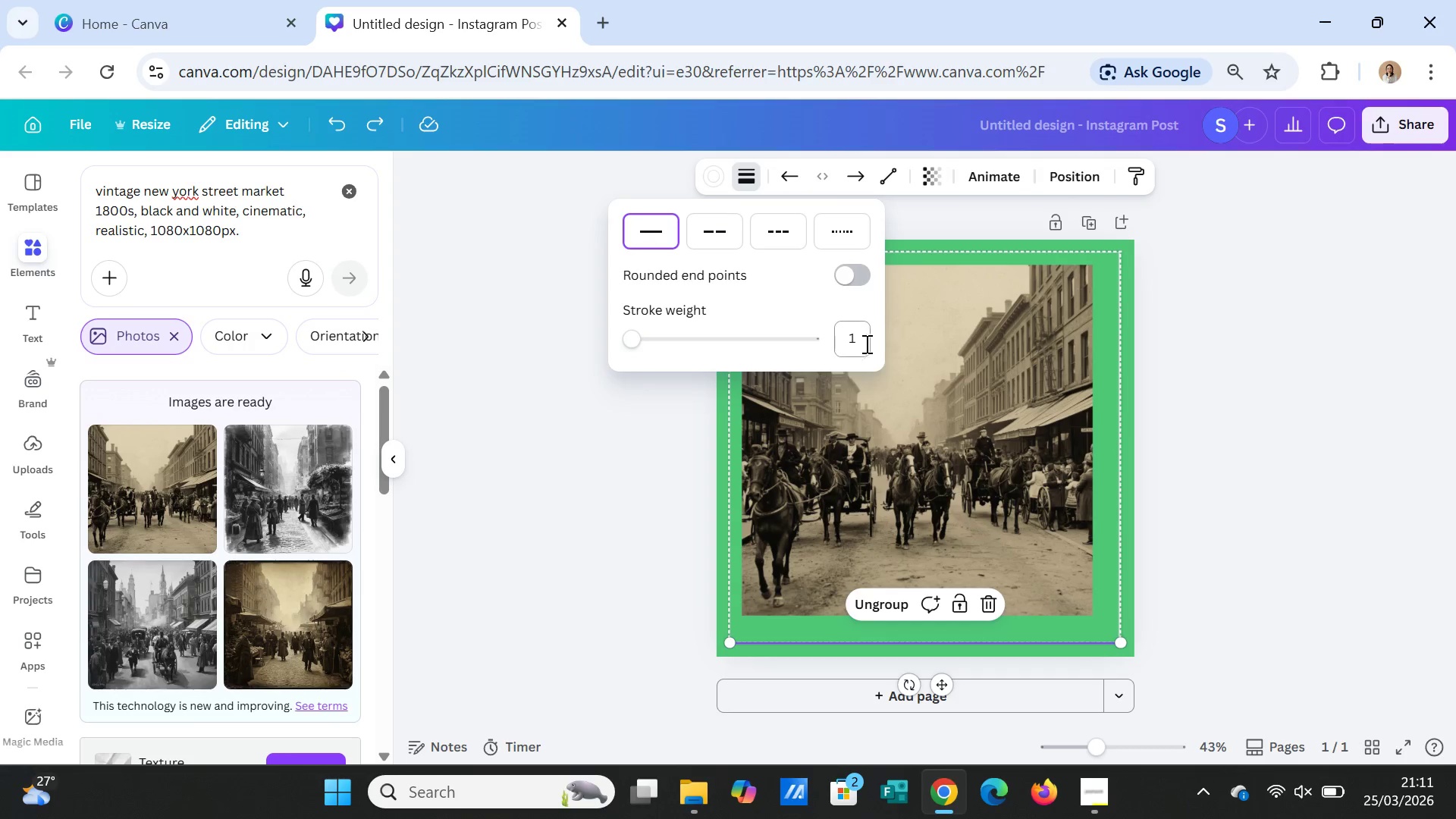 
left_click([864, 344])
 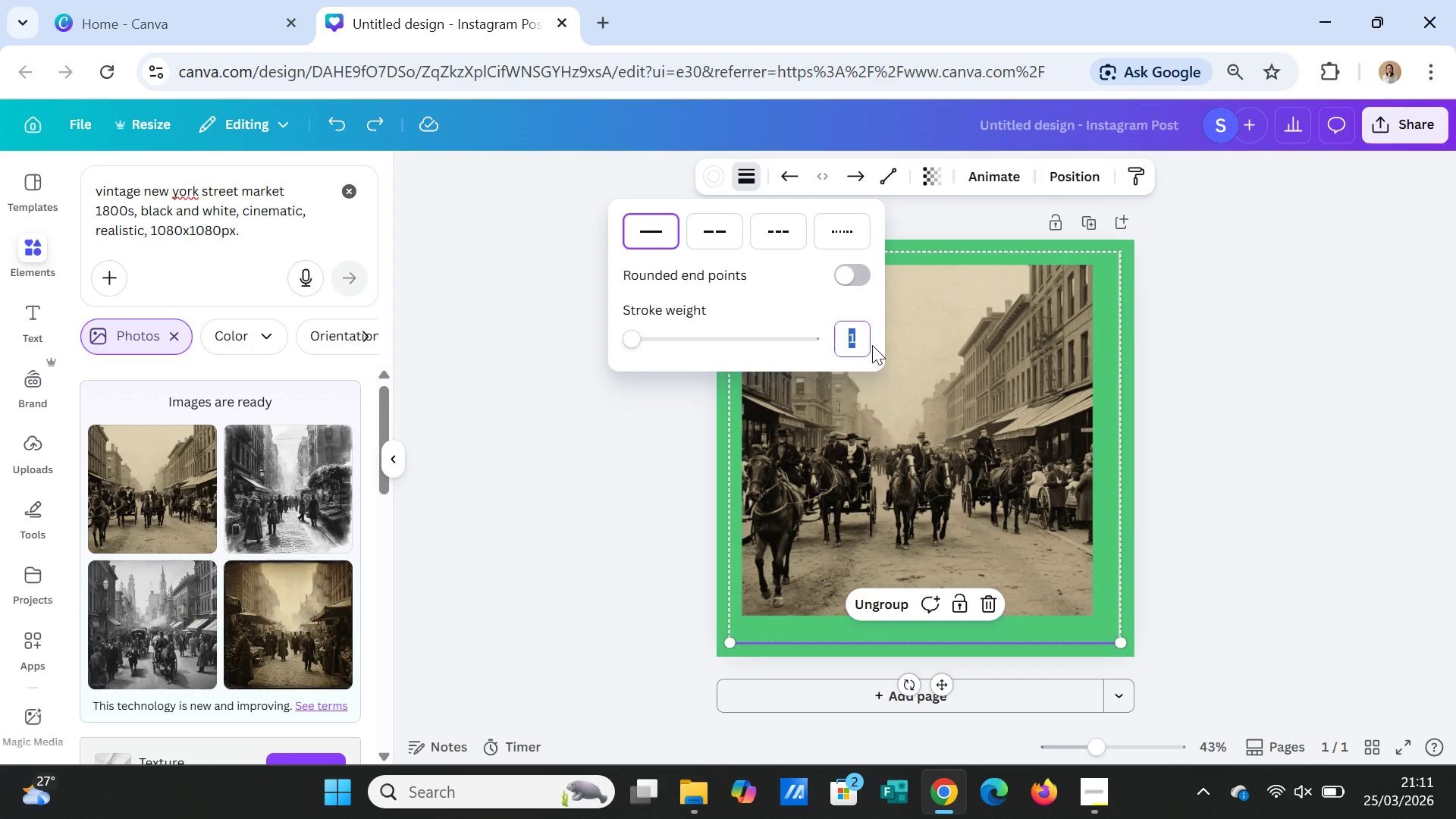 
key(3)
 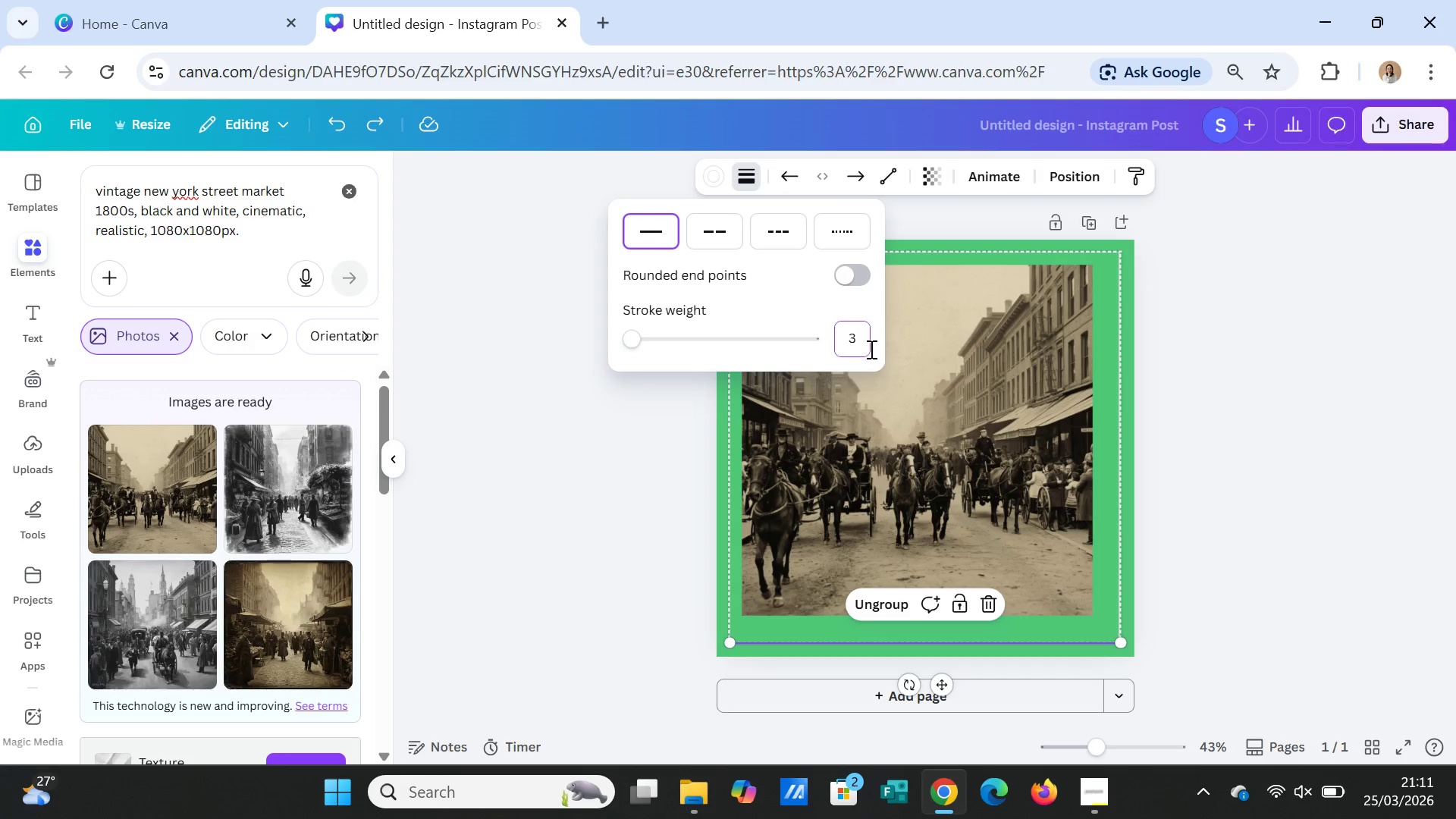 
key(Enter)
 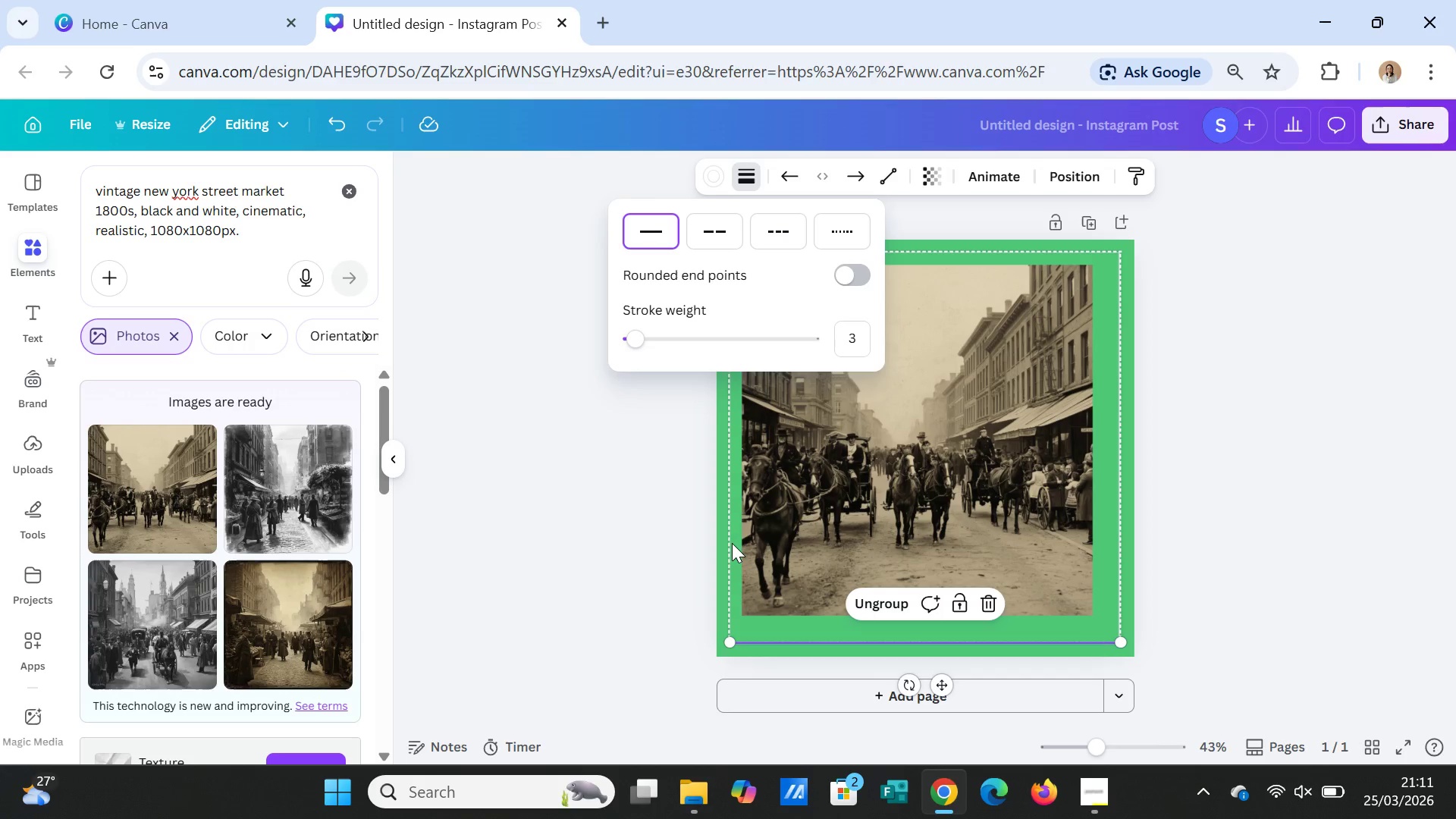 
left_click([730, 544])
 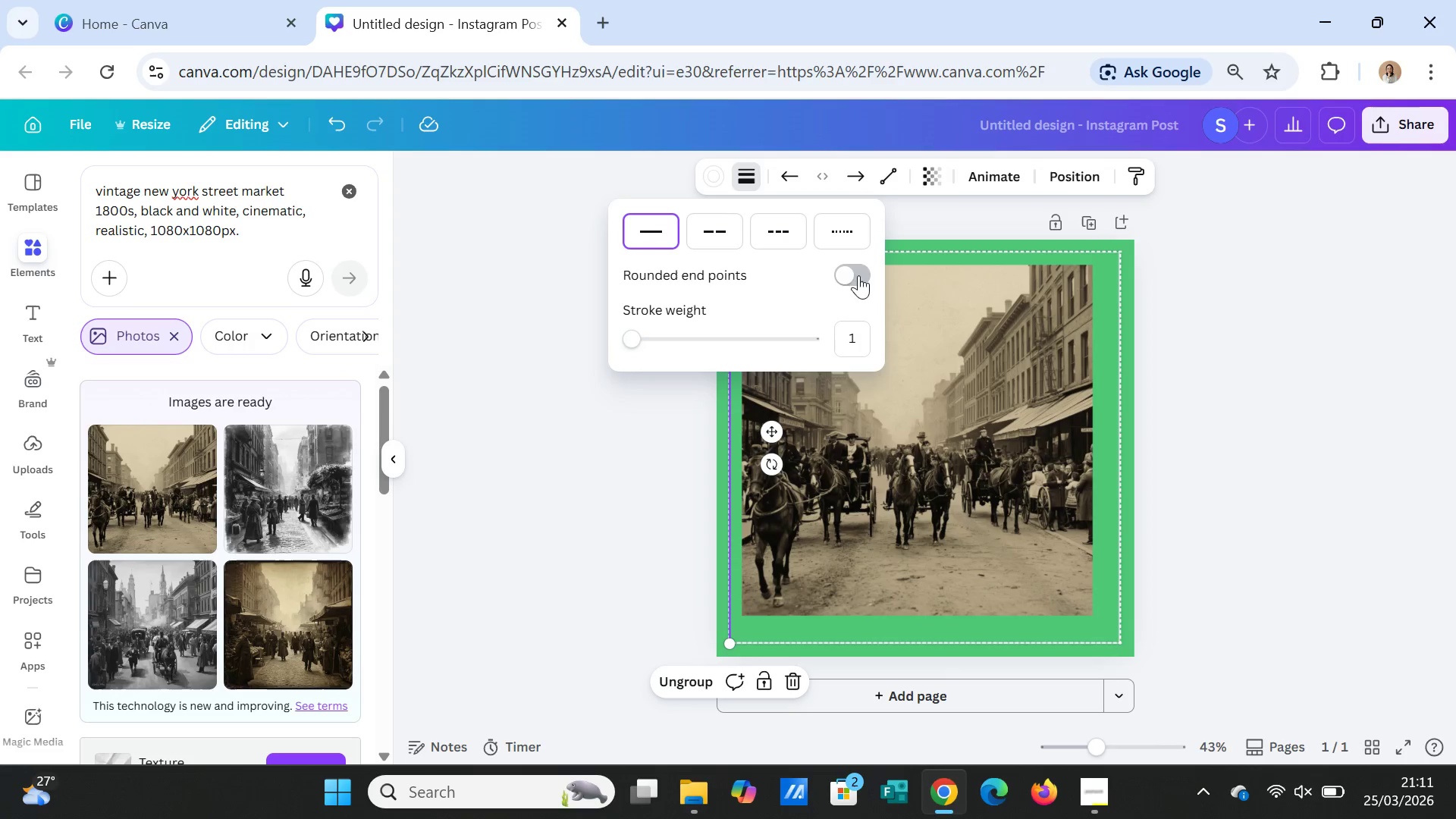 
left_click([852, 339])
 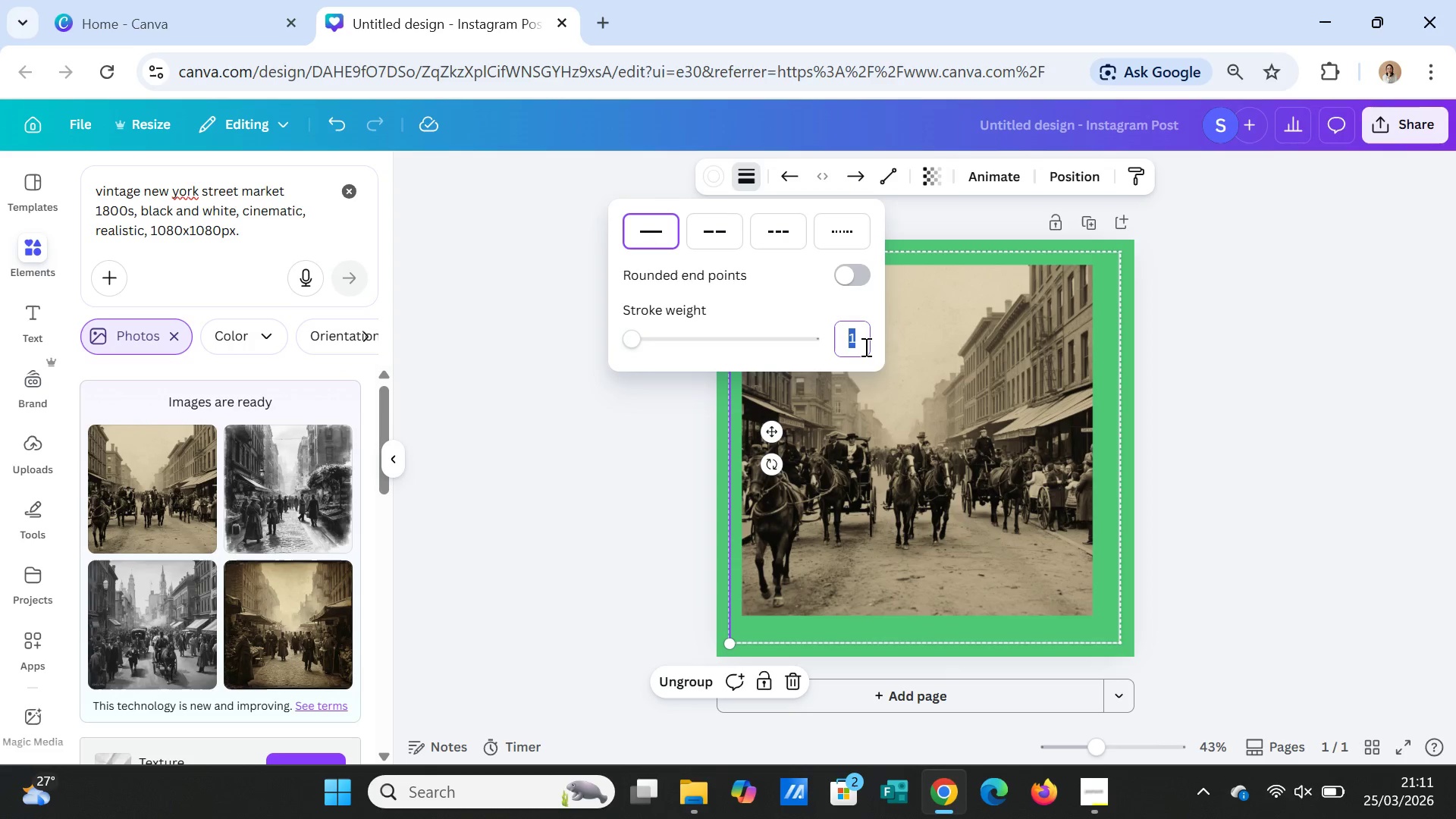 
key(3)
 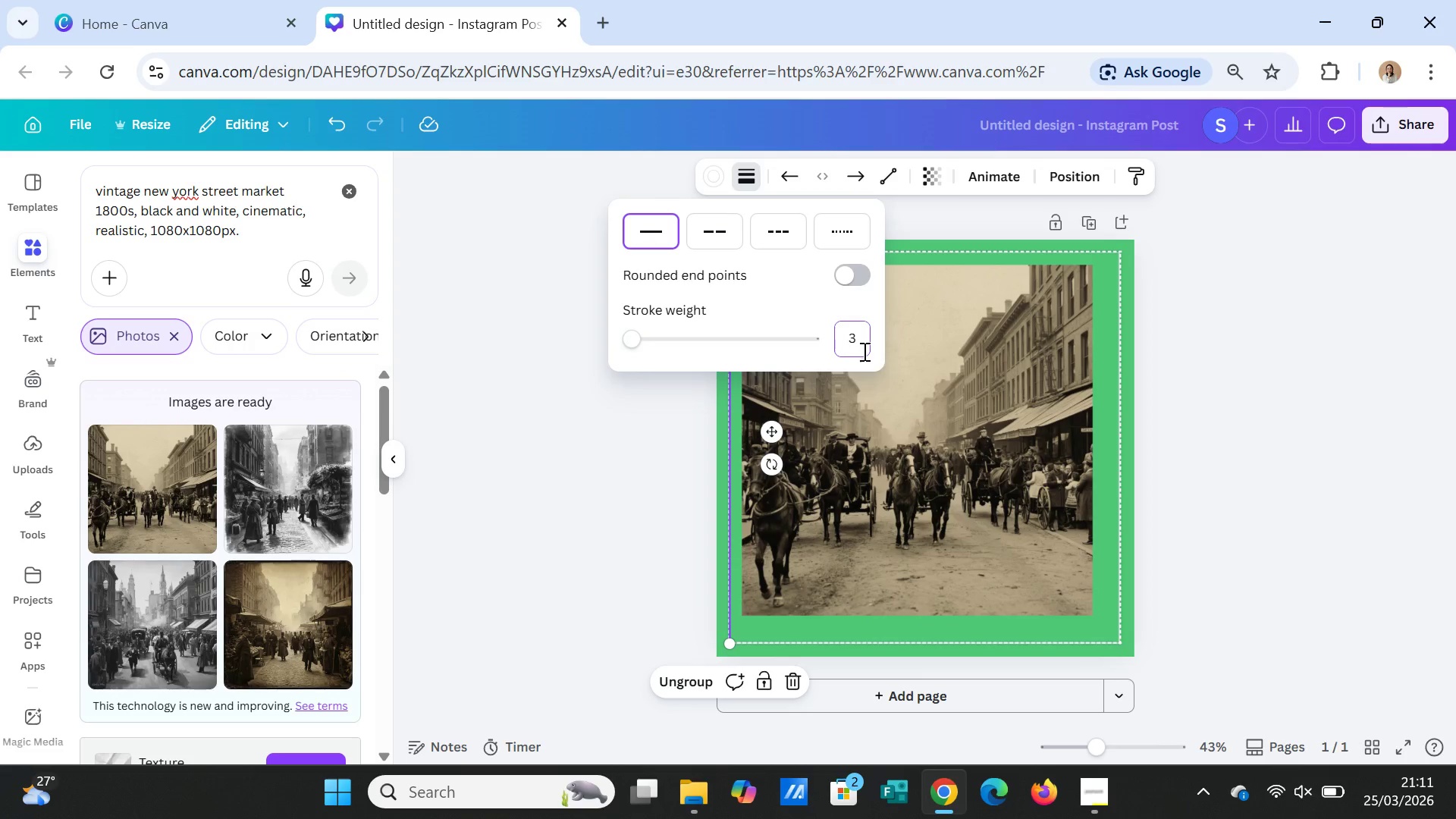 
key(Shift+ShiftRight)
 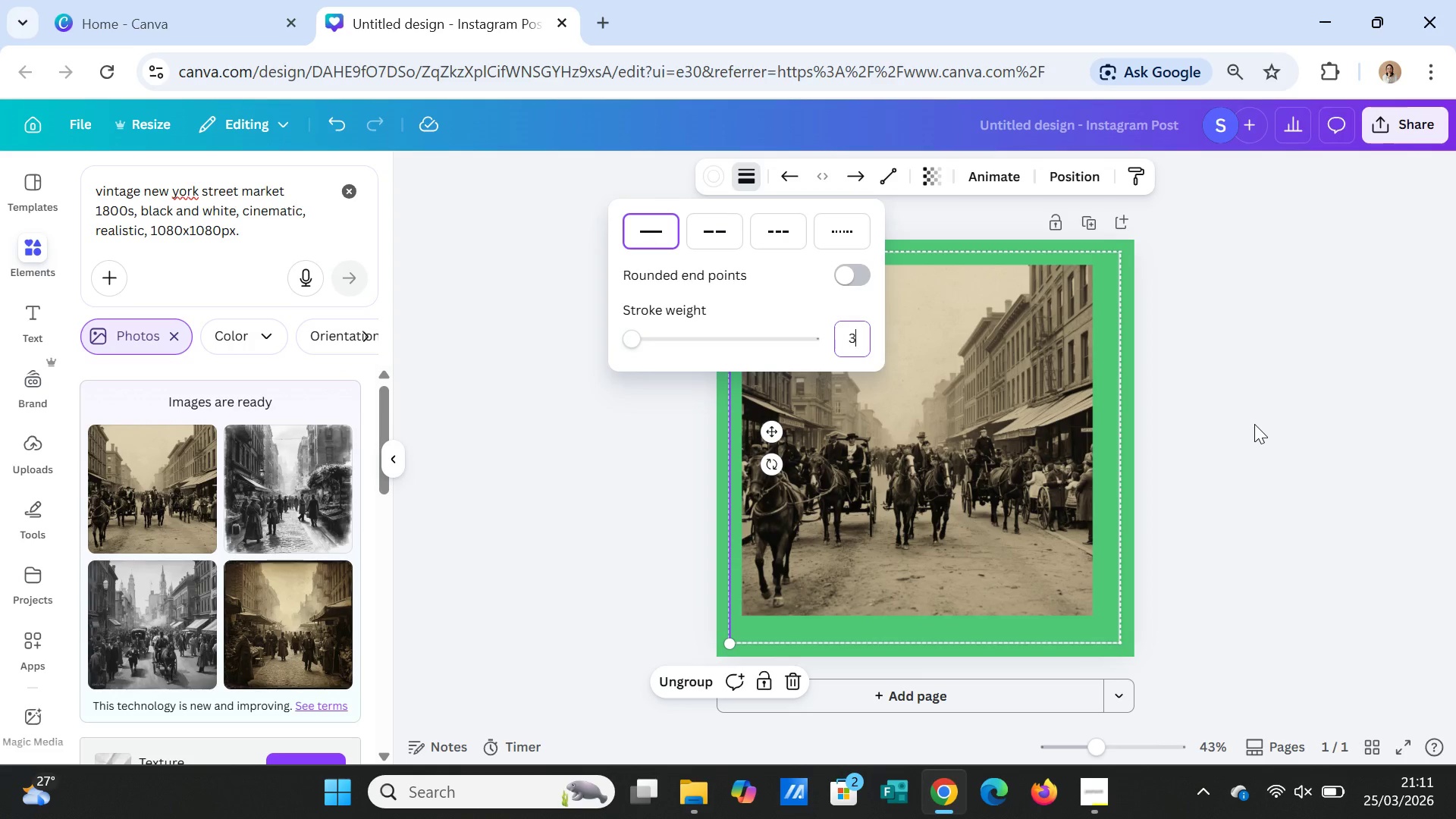 
key(Enter)
 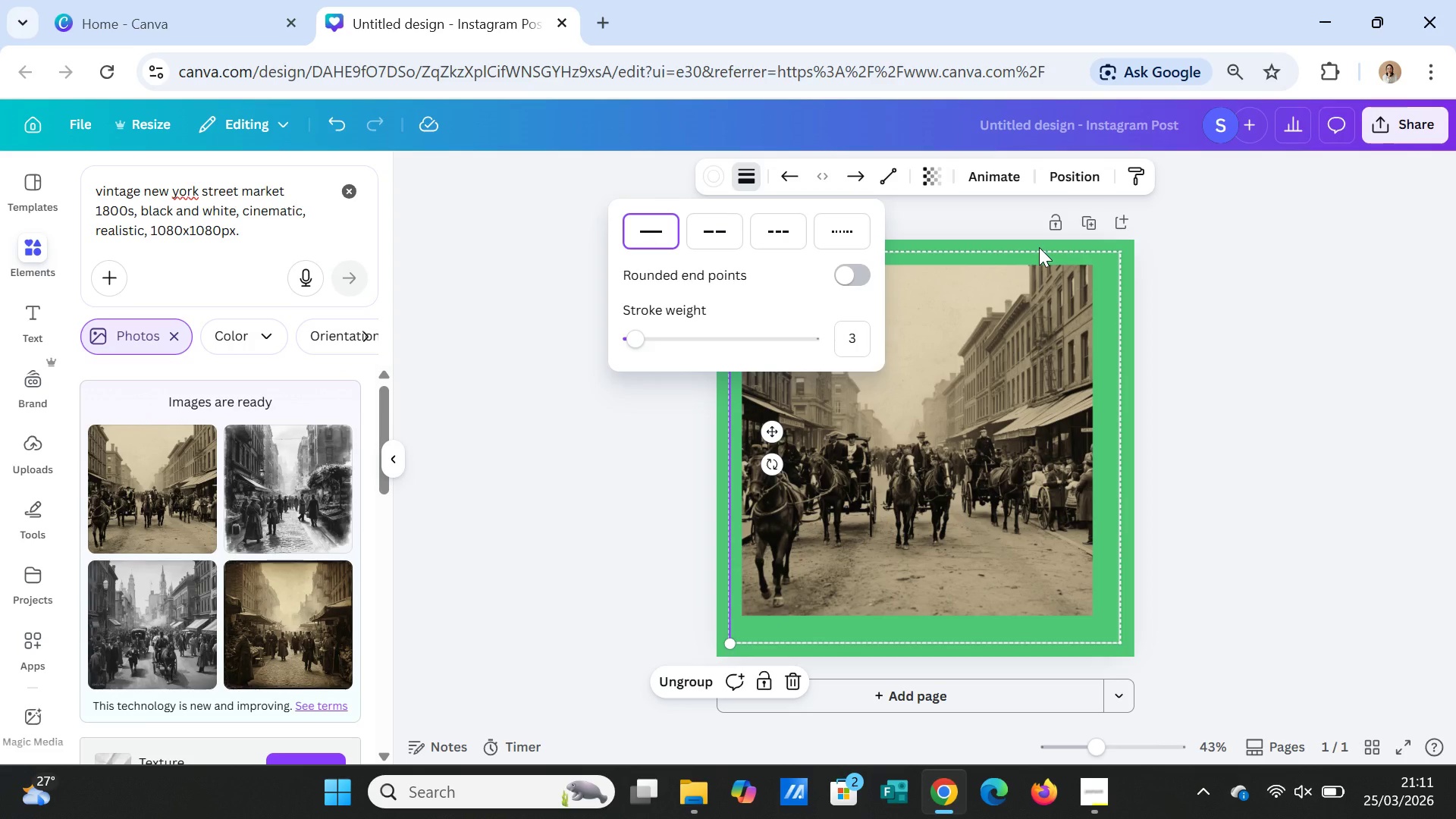 
left_click([1039, 247])
 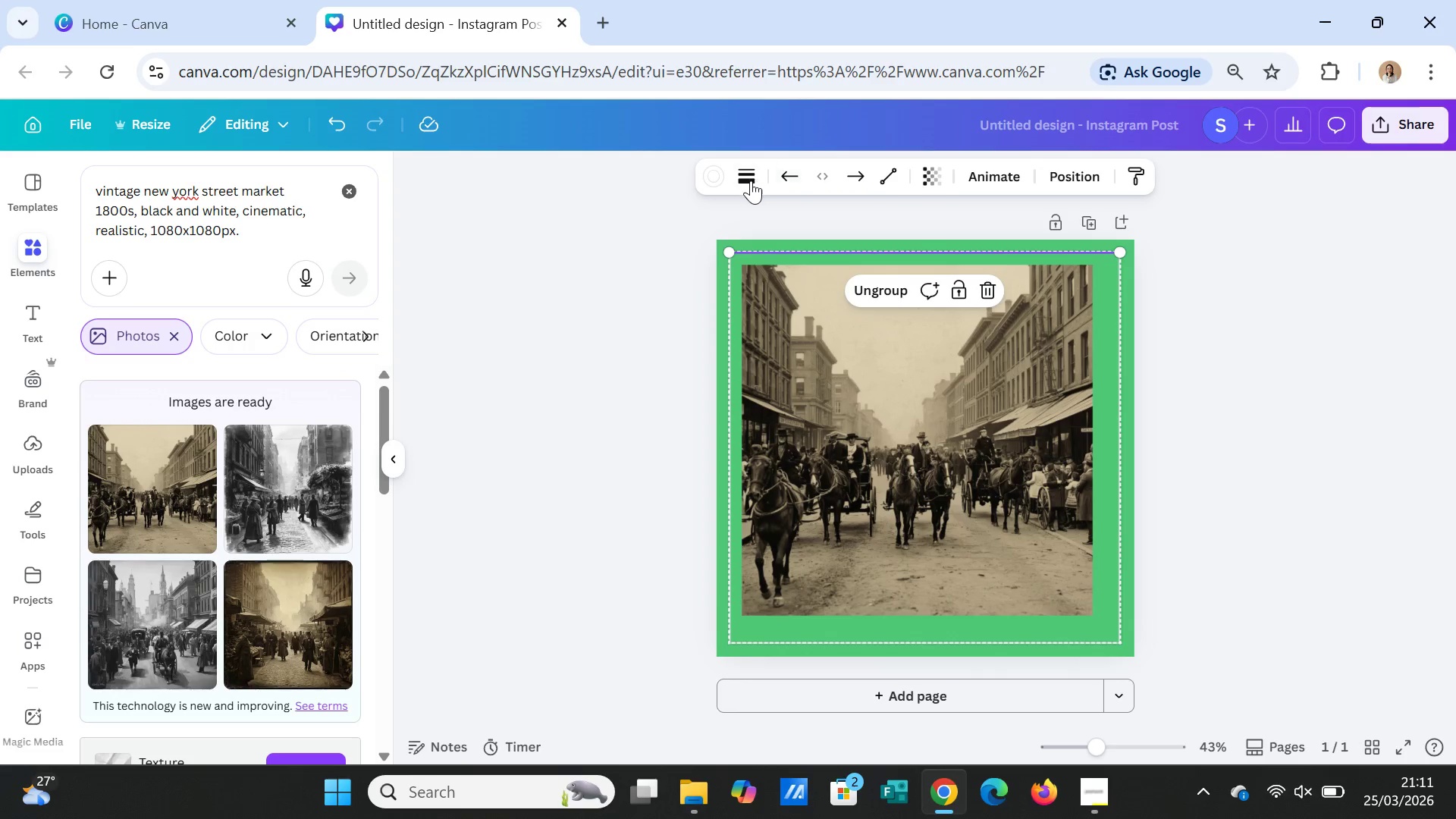 
left_click([748, 179])
 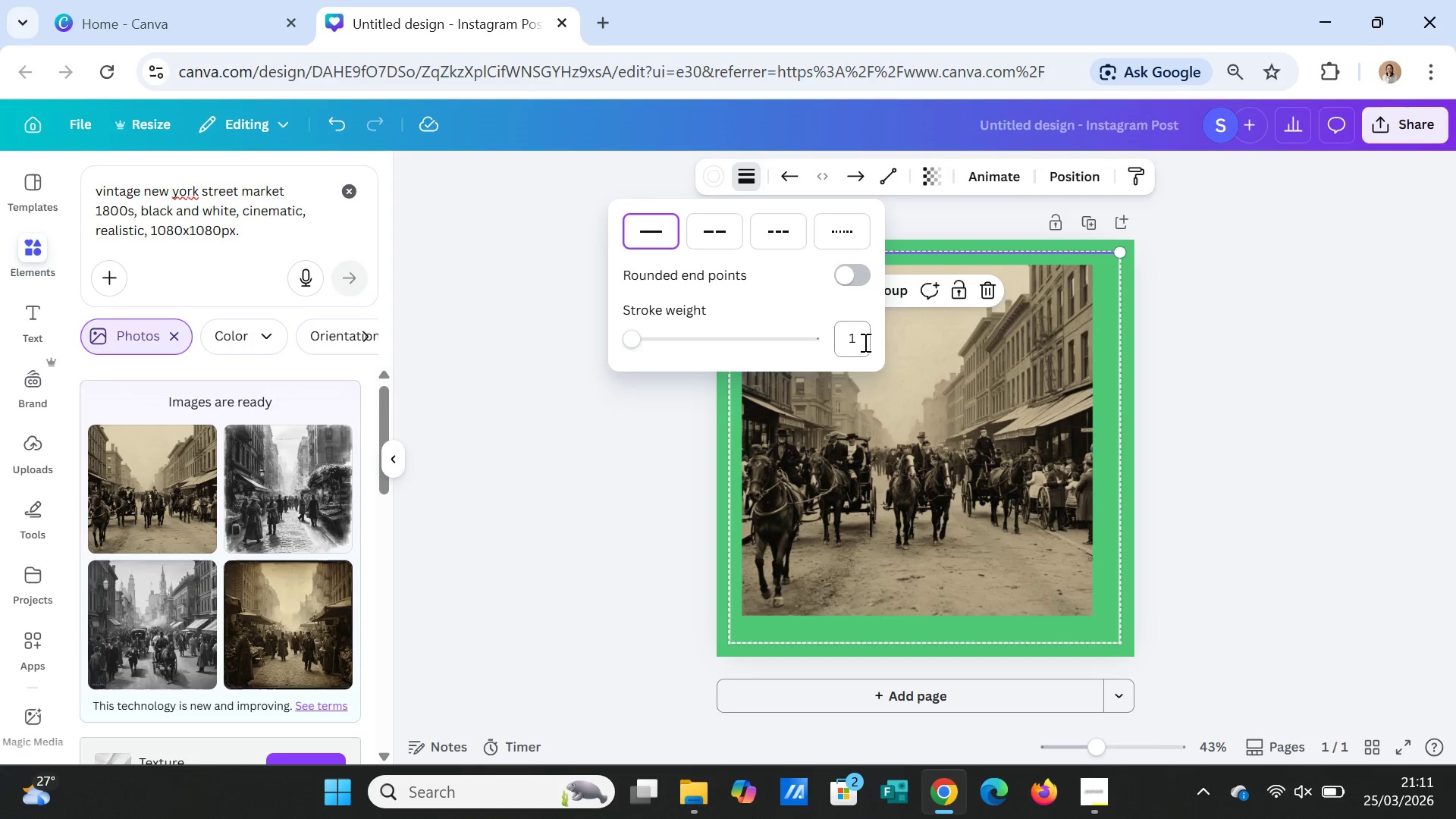 
left_click([864, 343])
 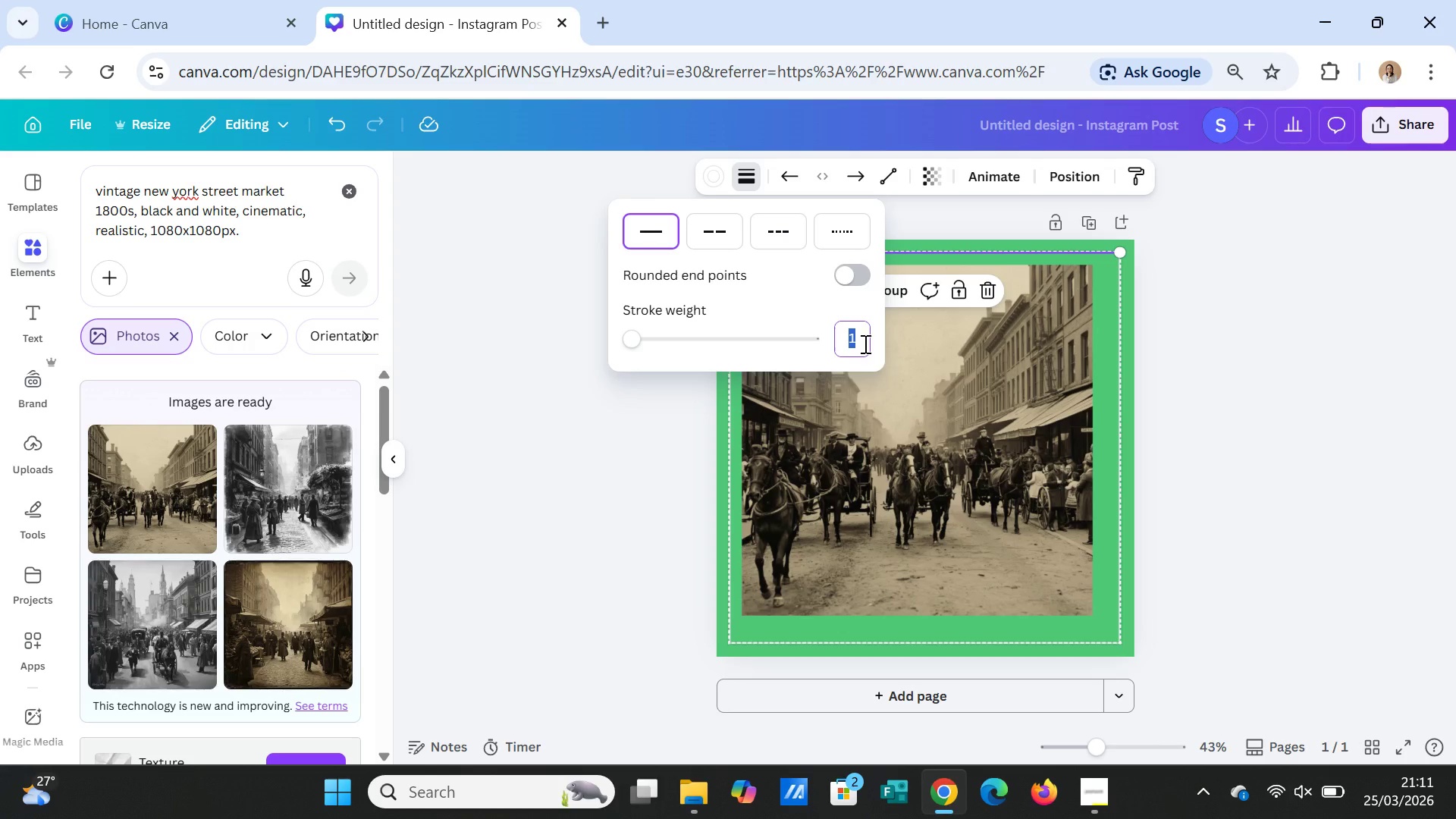 
key(3)
 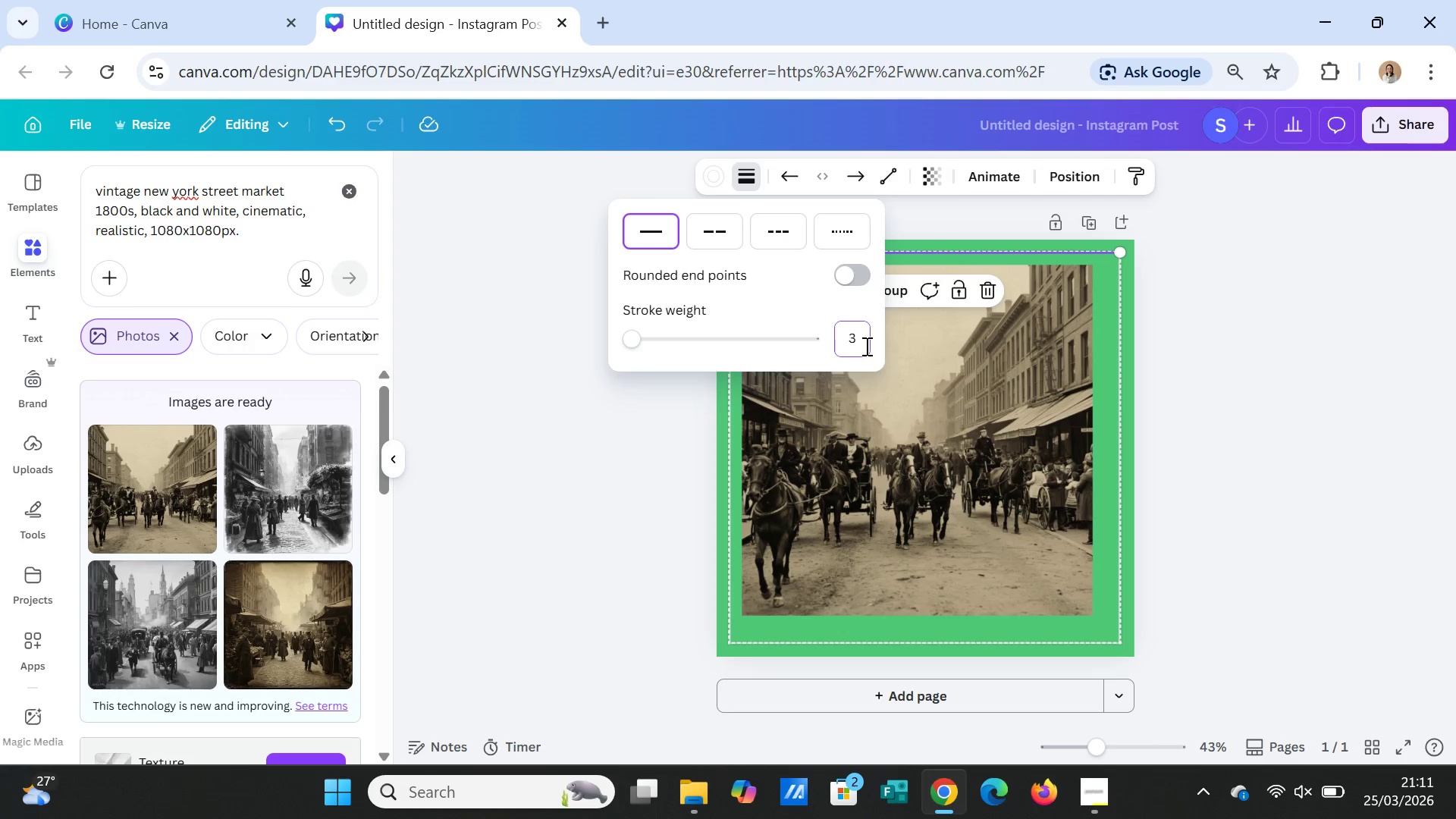 
key(Enter)
 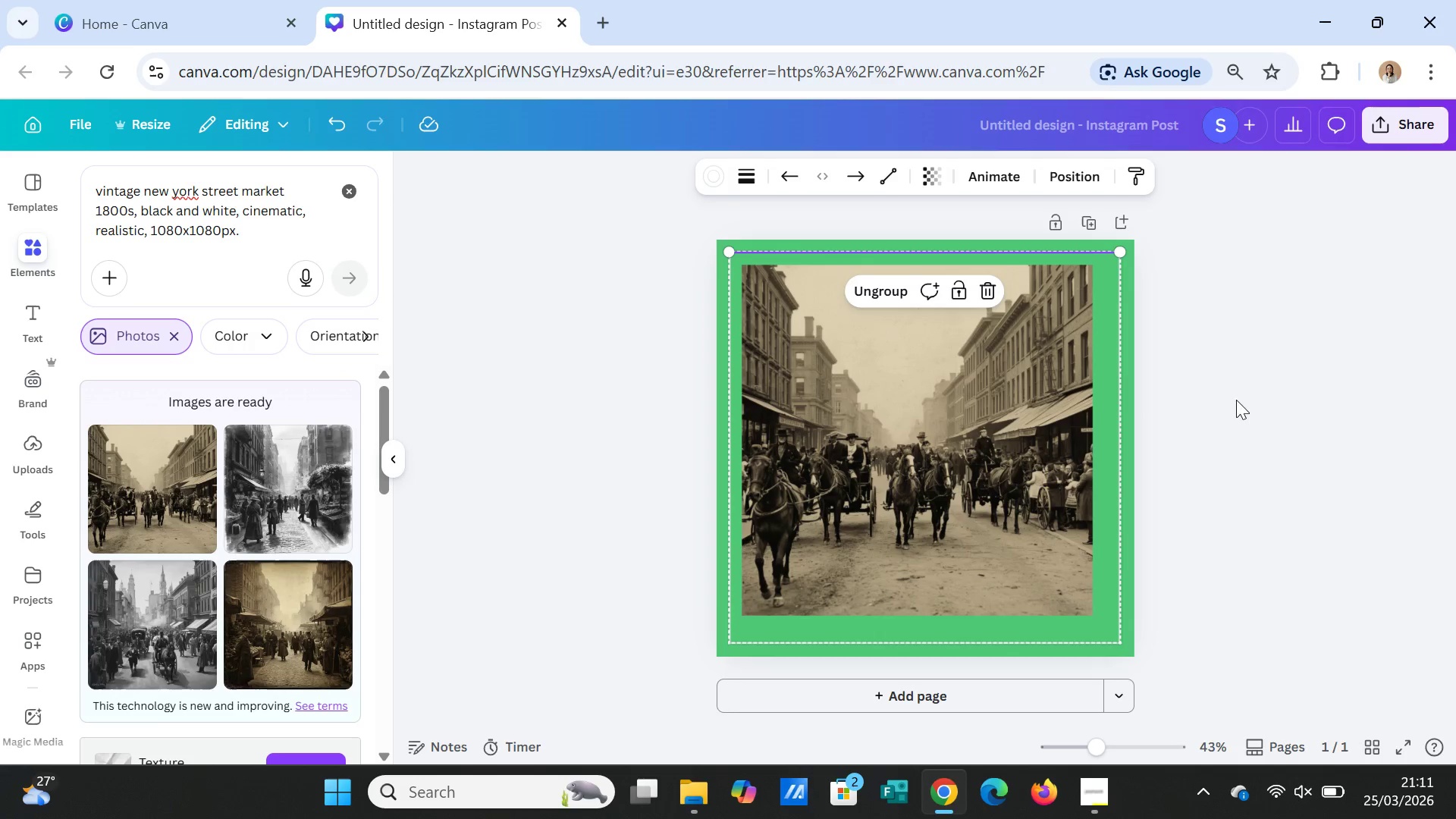 
left_click([1248, 401])
 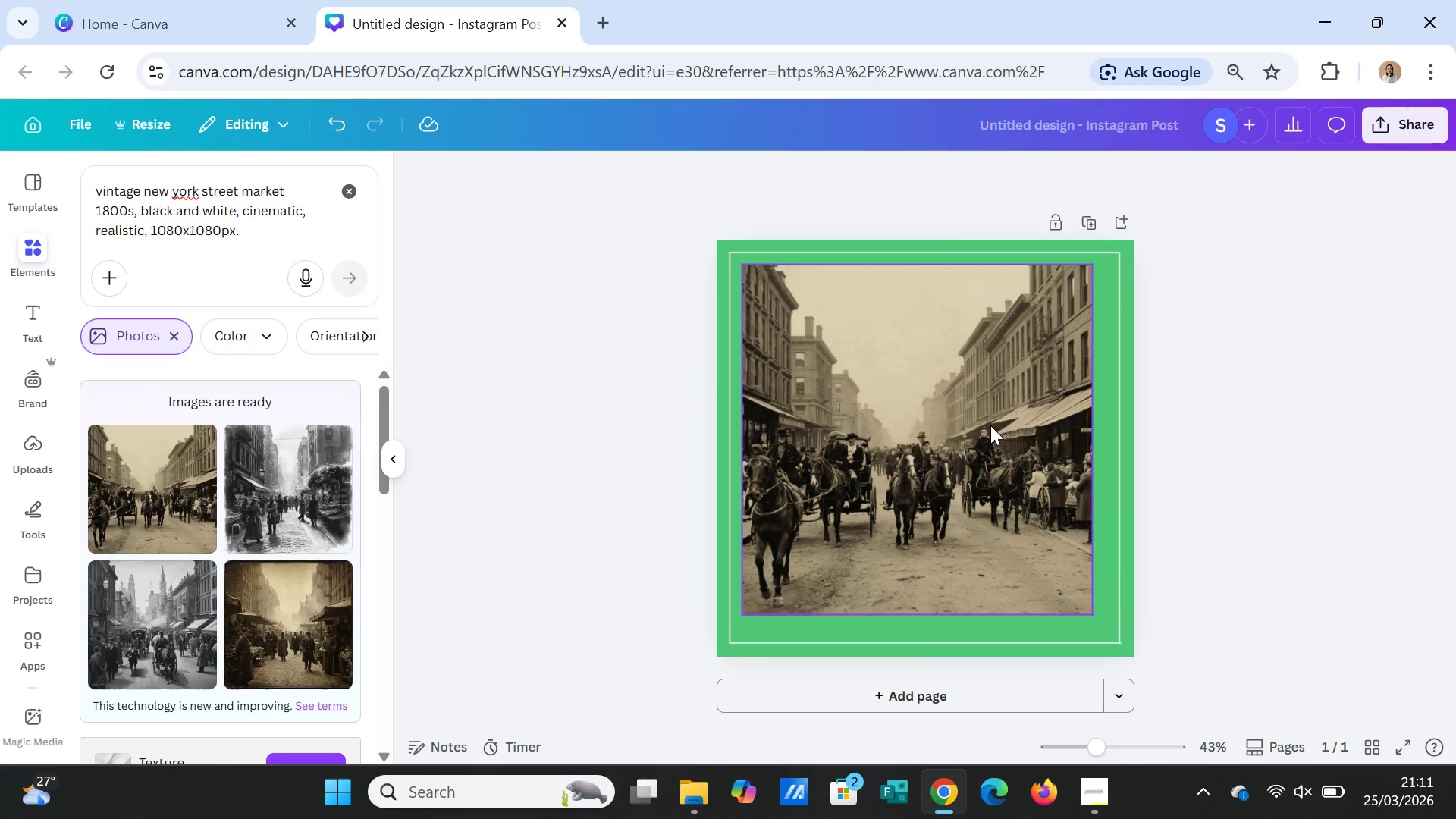 
left_click([990, 425])
 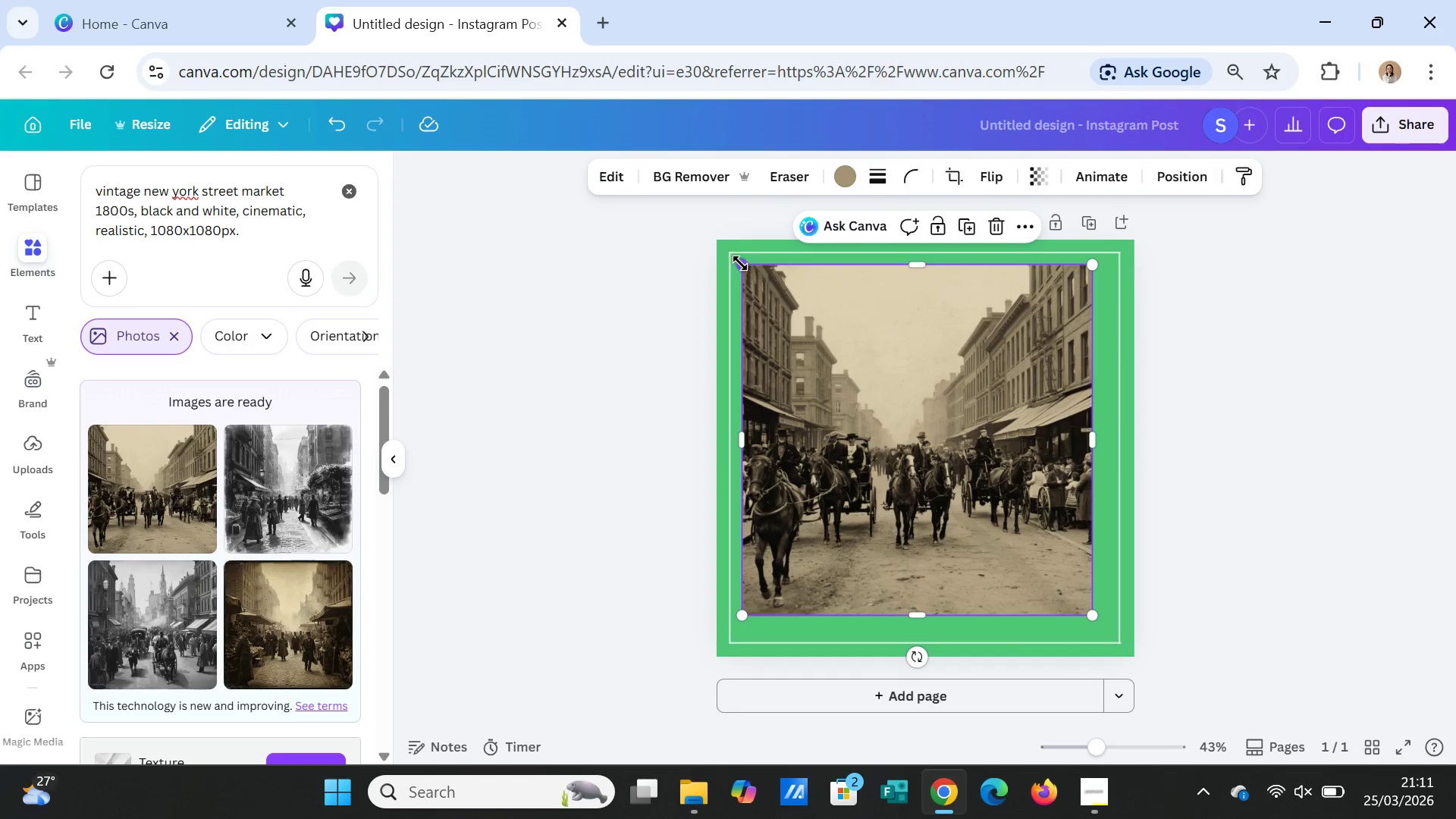 
left_click_drag(start_coordinate=[740, 264], to_coordinate=[718, 235])
 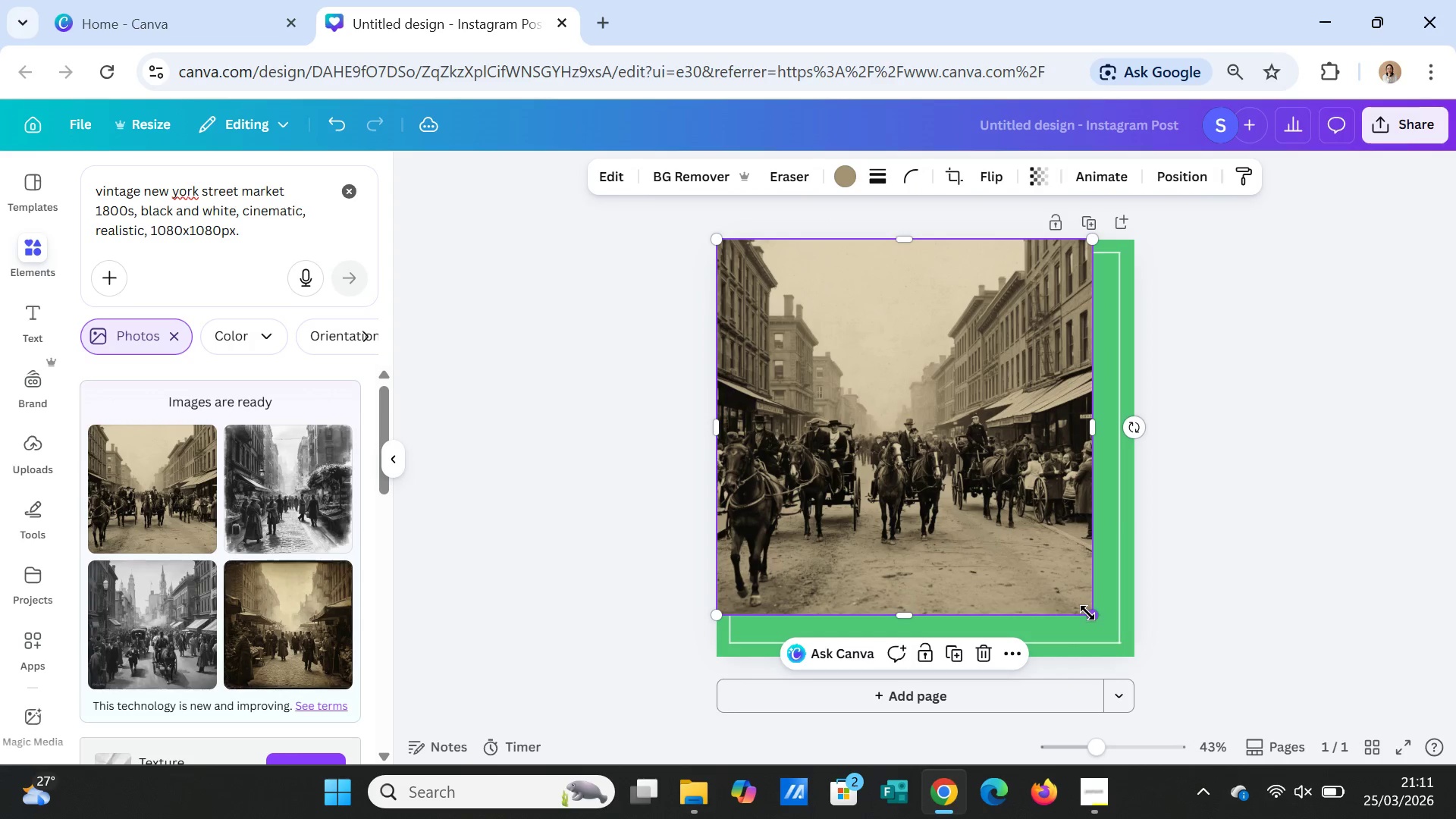 
left_click_drag(start_coordinate=[1087, 613], to_coordinate=[1128, 652])
 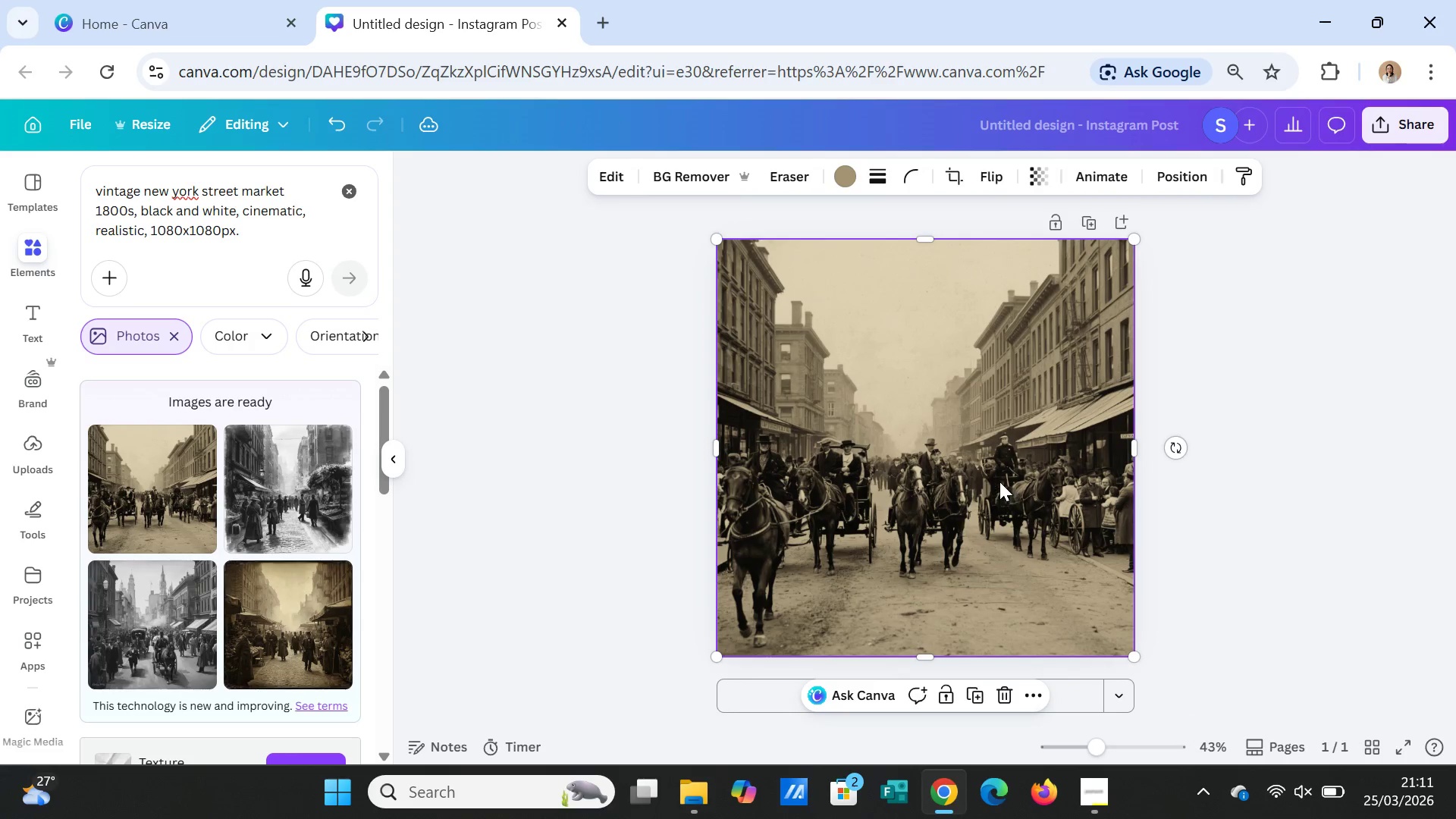 
left_click([999, 482])
 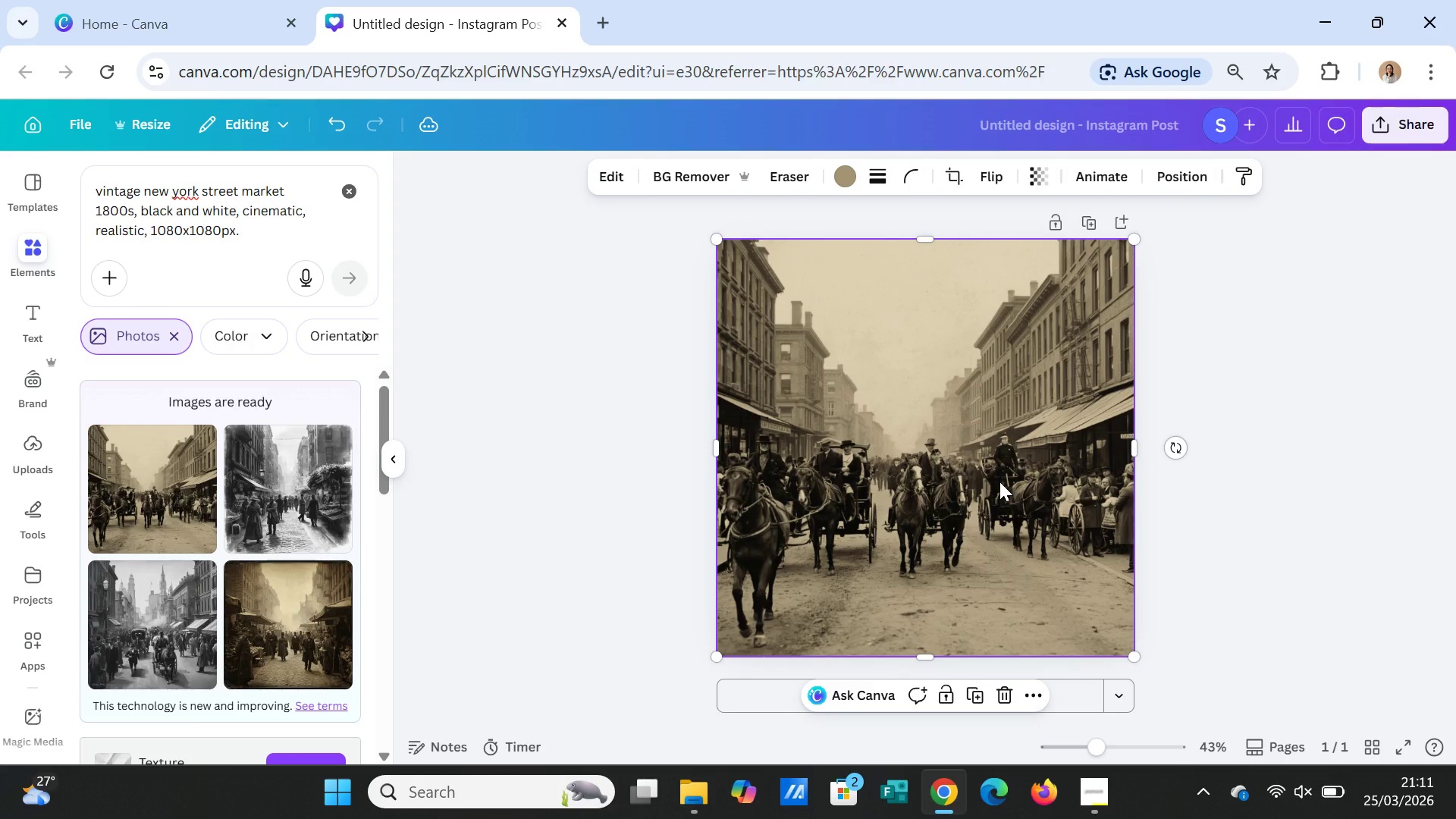 
right_click([999, 482])
 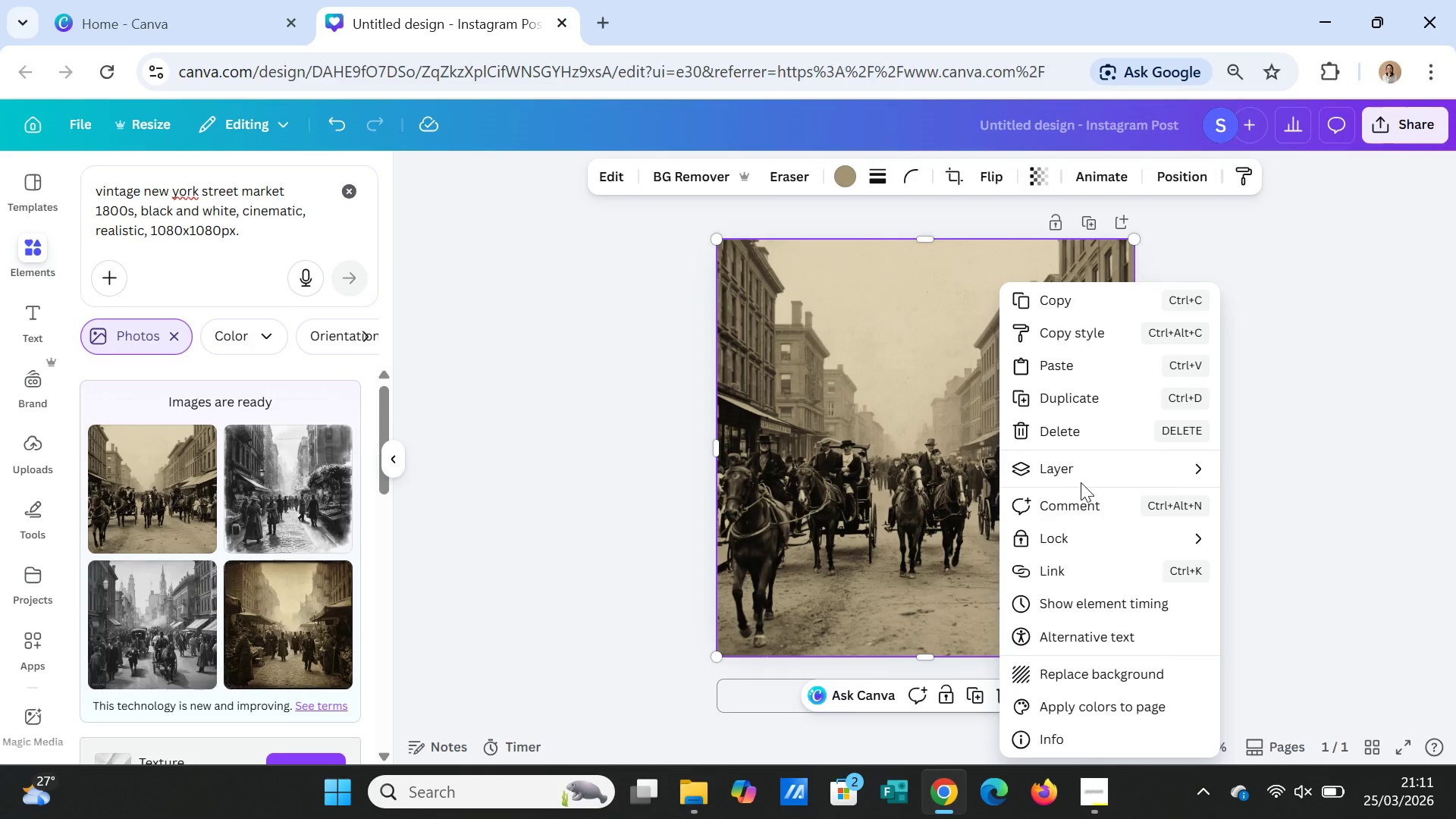 
left_click([1087, 466])
 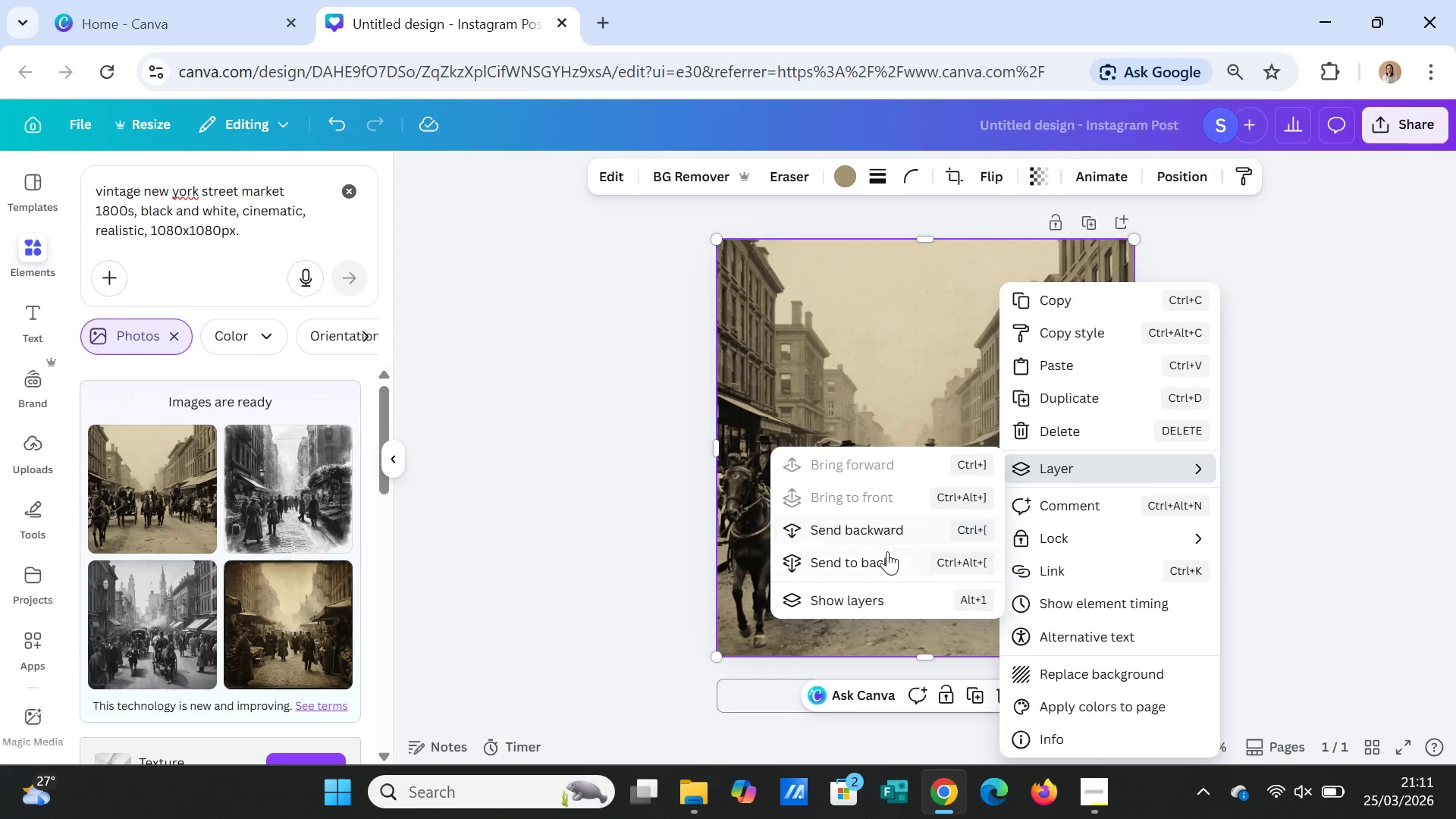 
left_click([885, 554])
 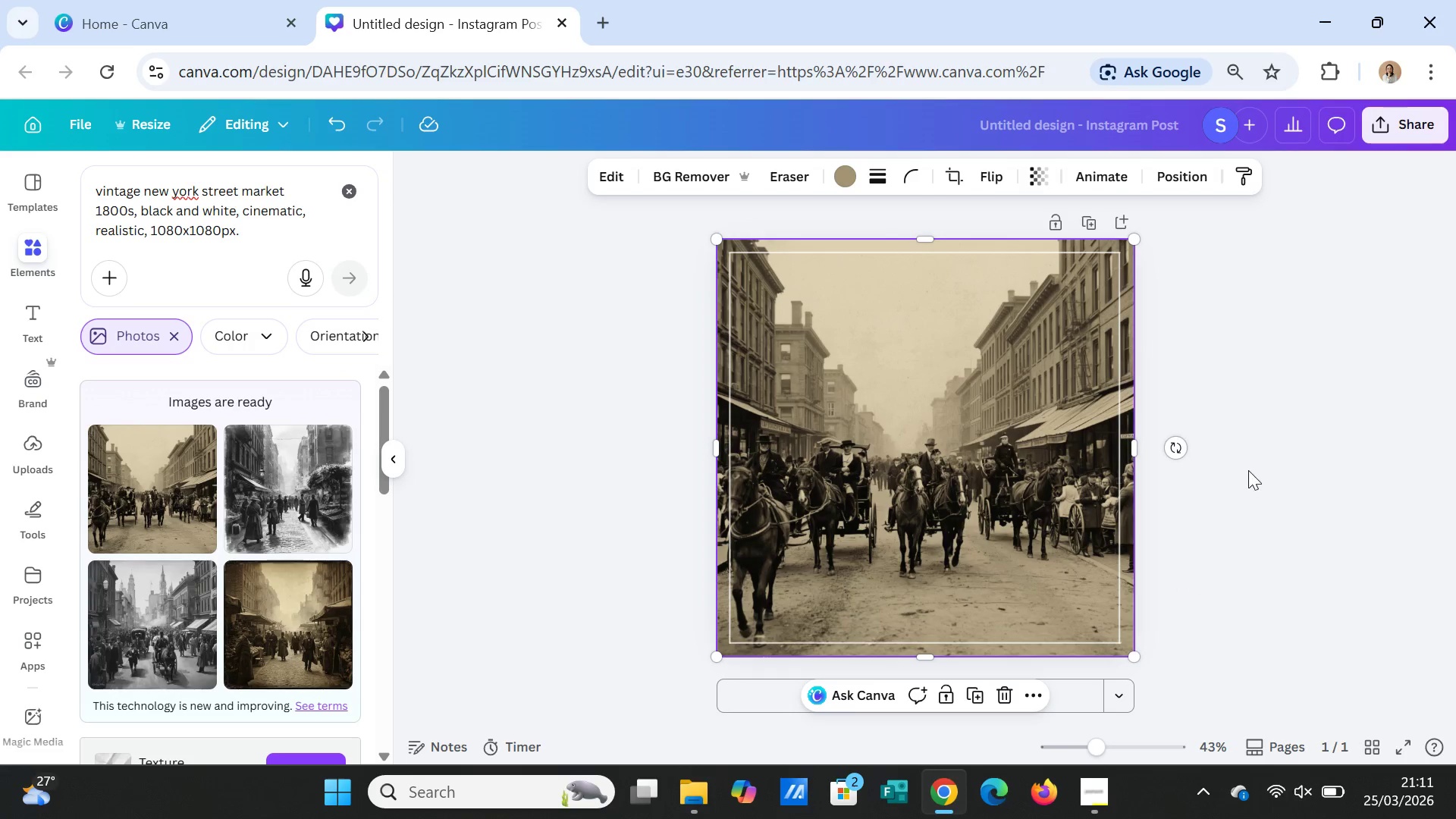 
left_click([1248, 470])
 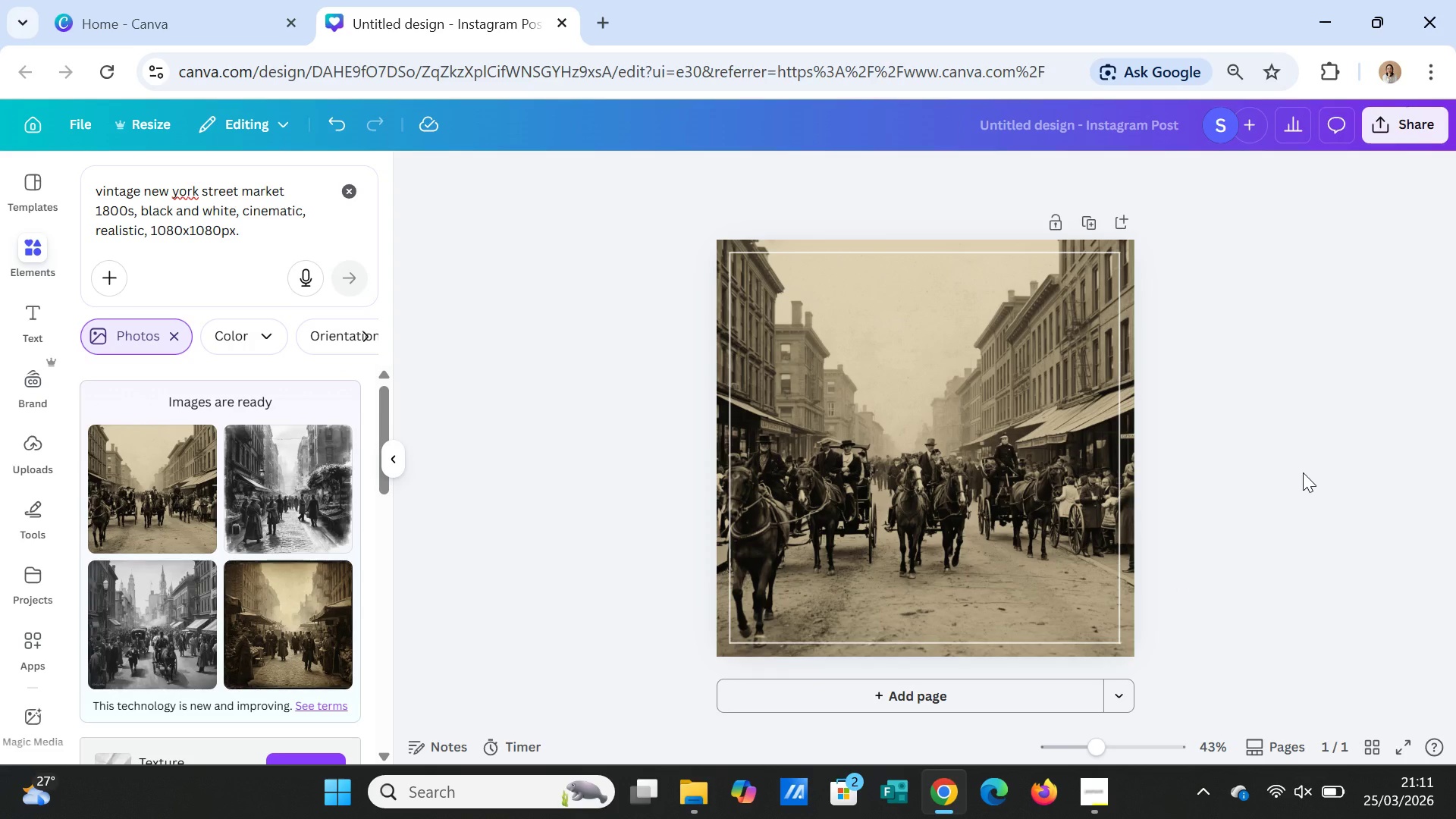 
left_click([1303, 472])
 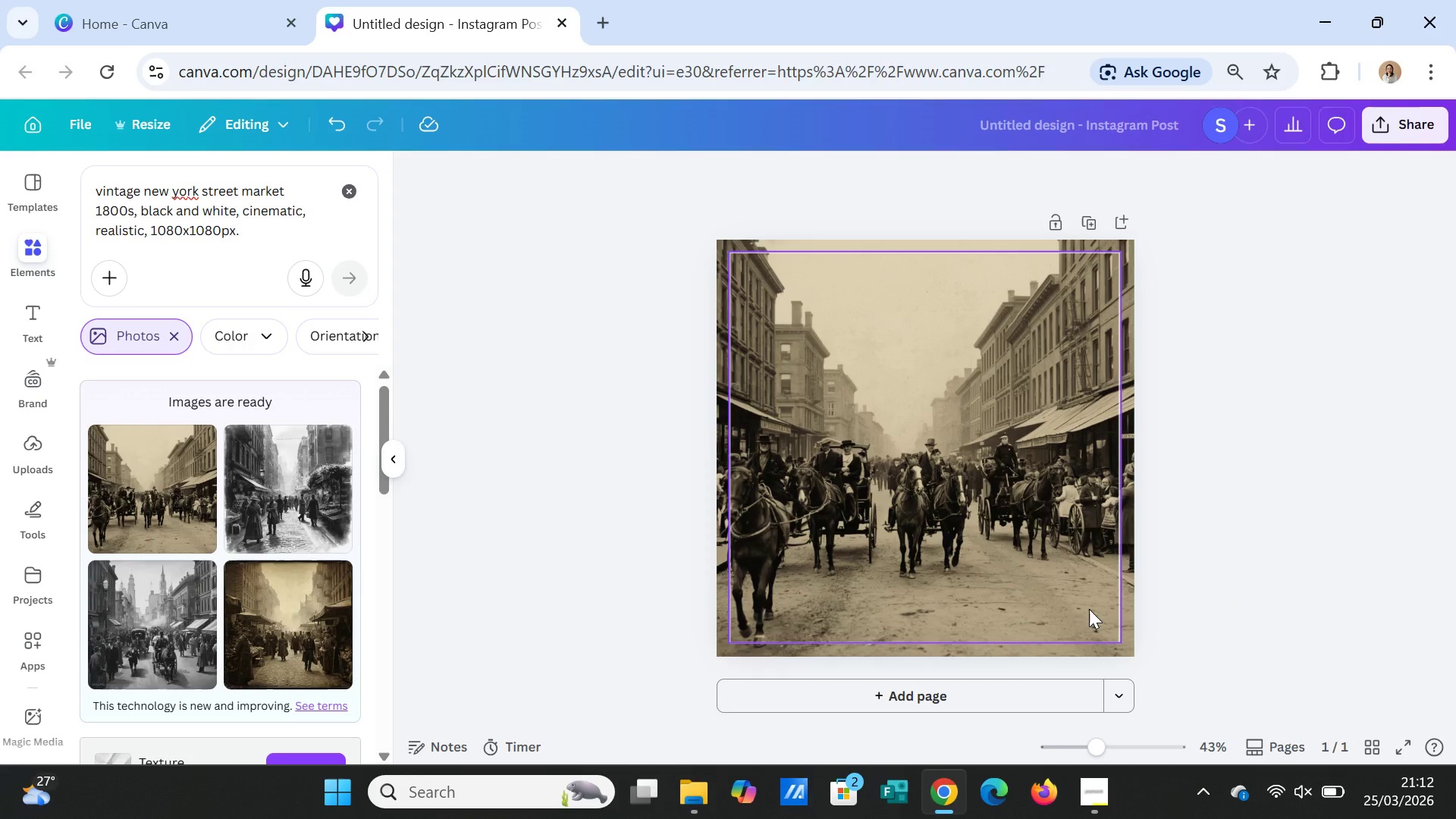 
wait(6.39)
 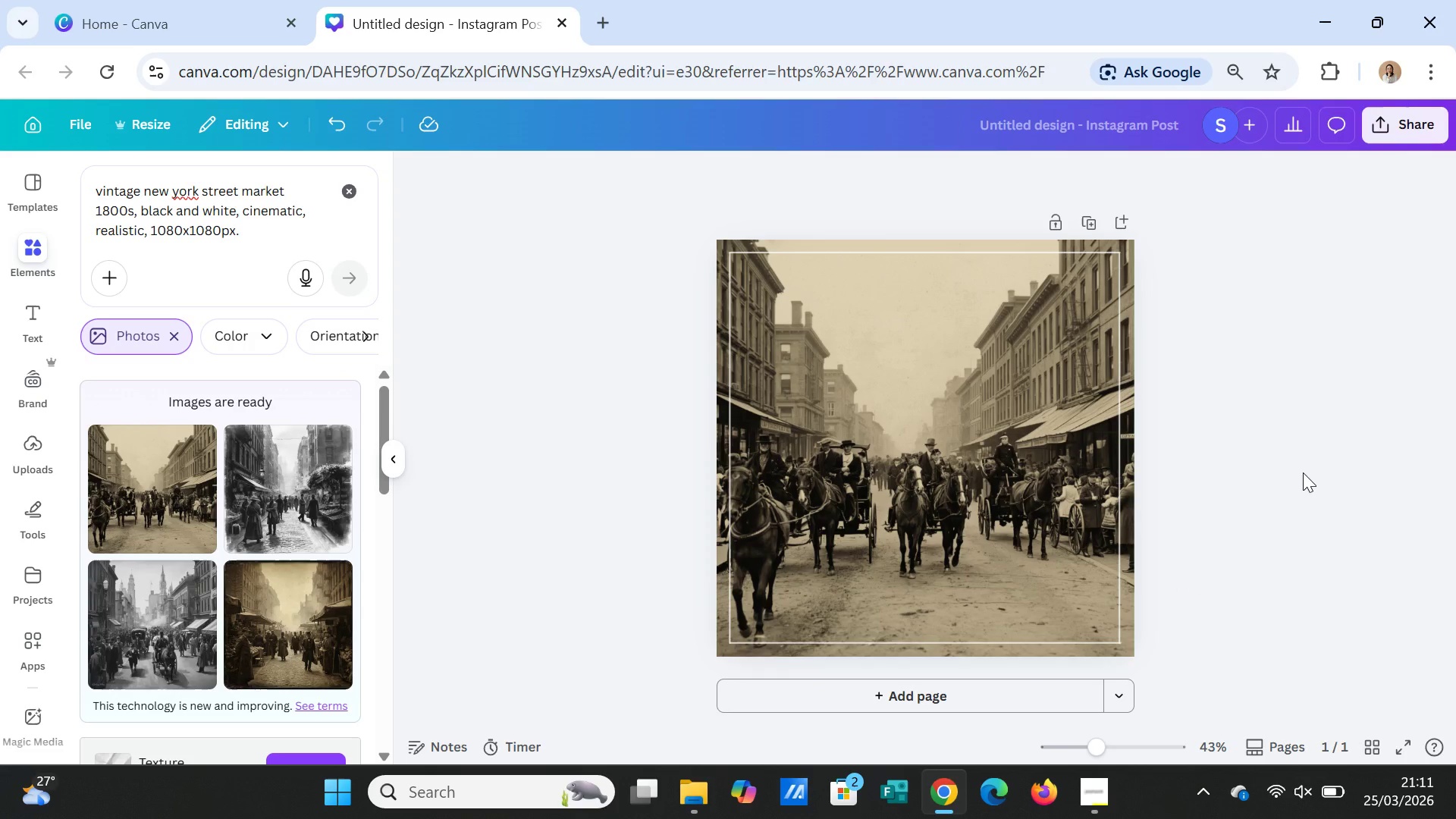 
left_click([1398, 539])
 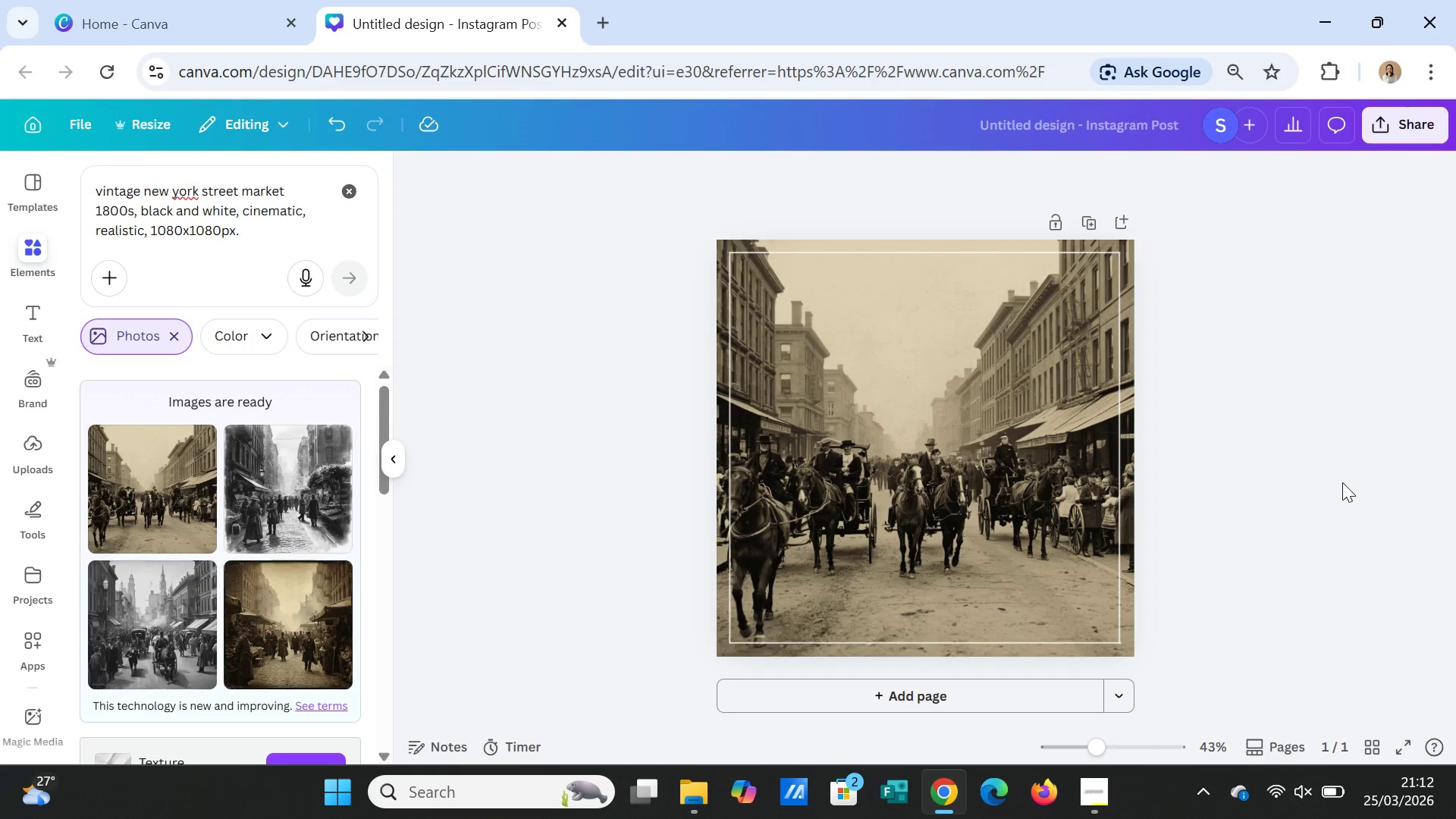 
wait(14.56)
 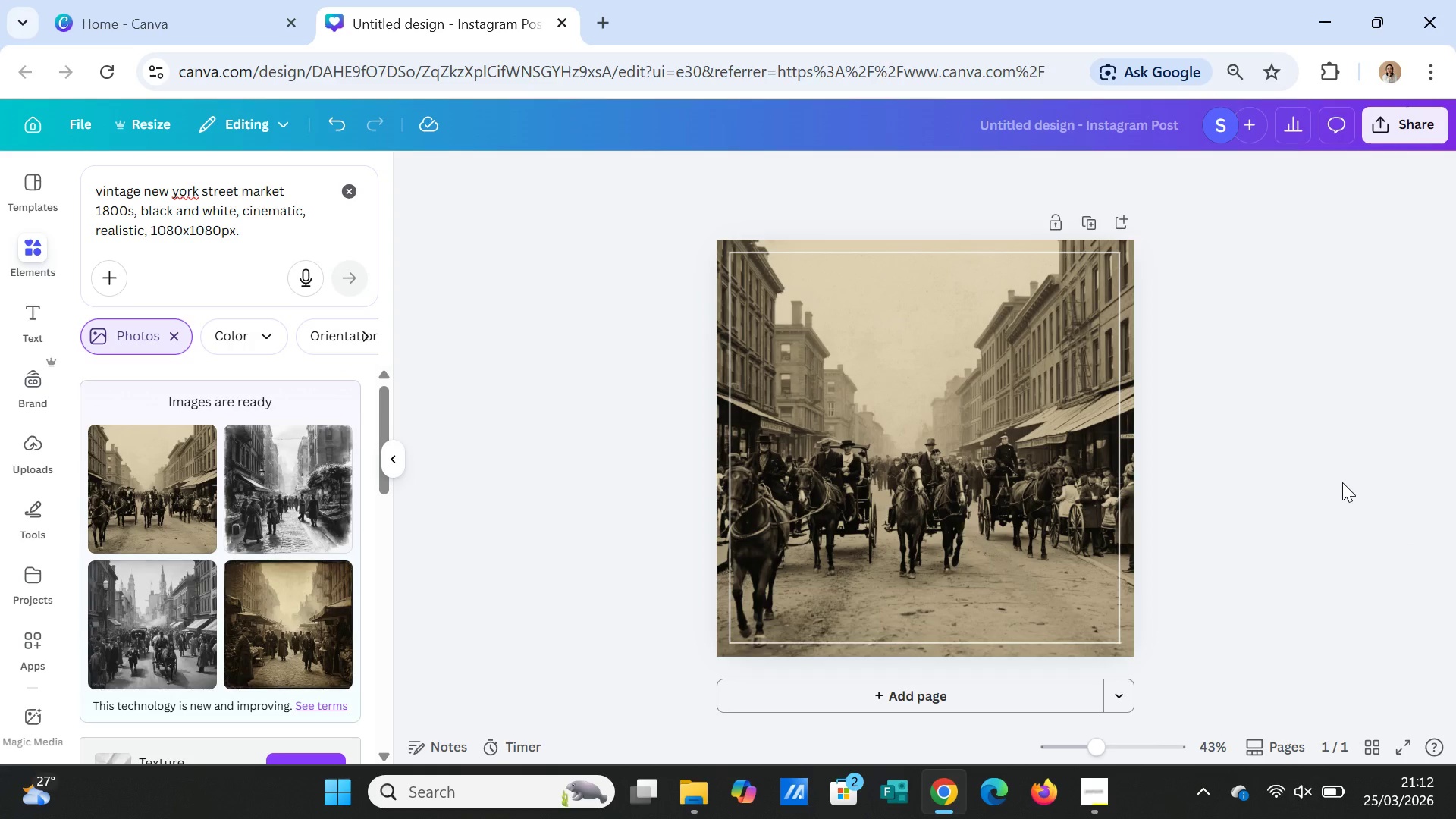 
left_click([22, 247])
 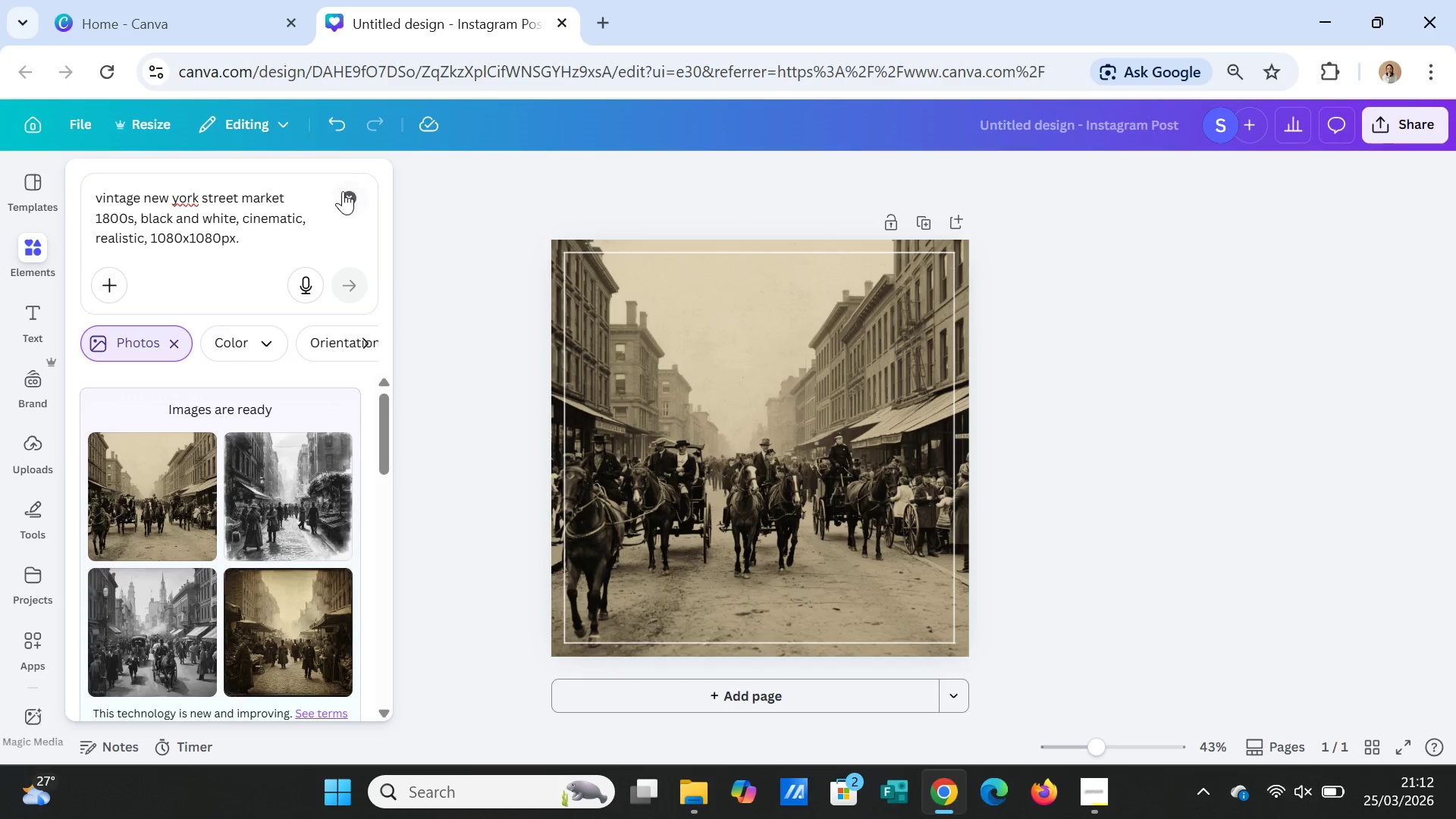 
left_click([343, 191])
 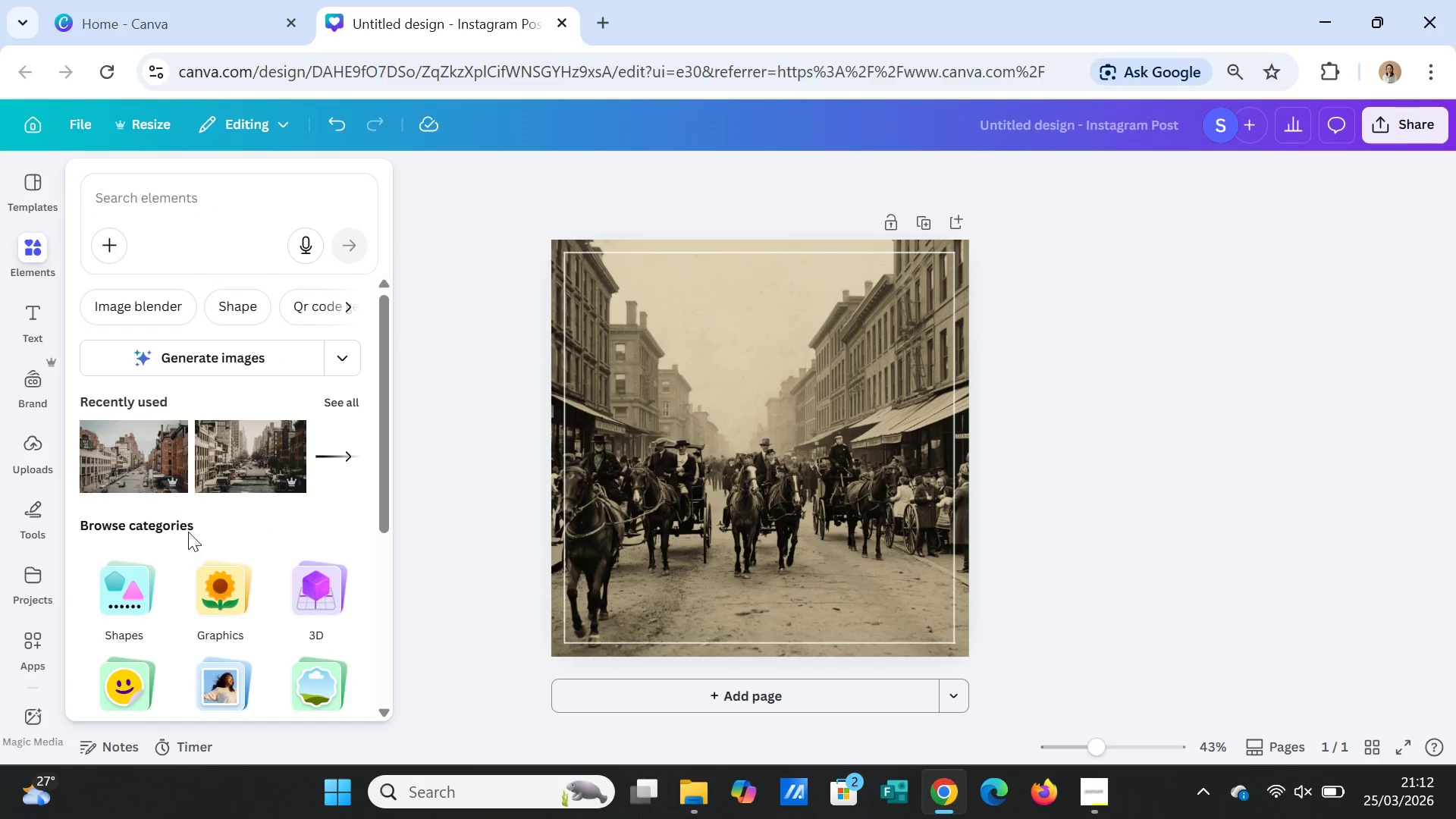 
left_click([128, 589])
 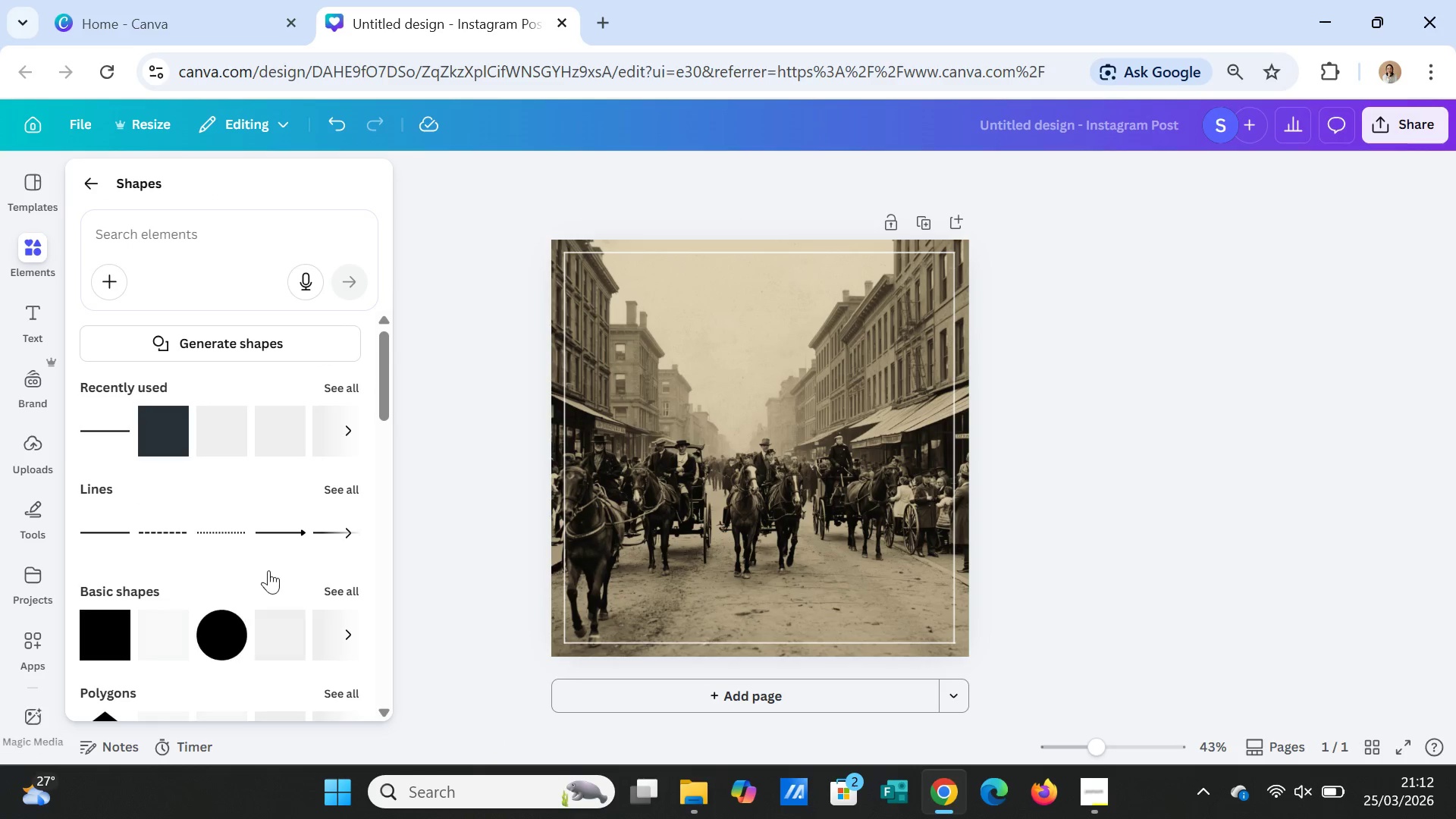 
left_click([165, 428])
 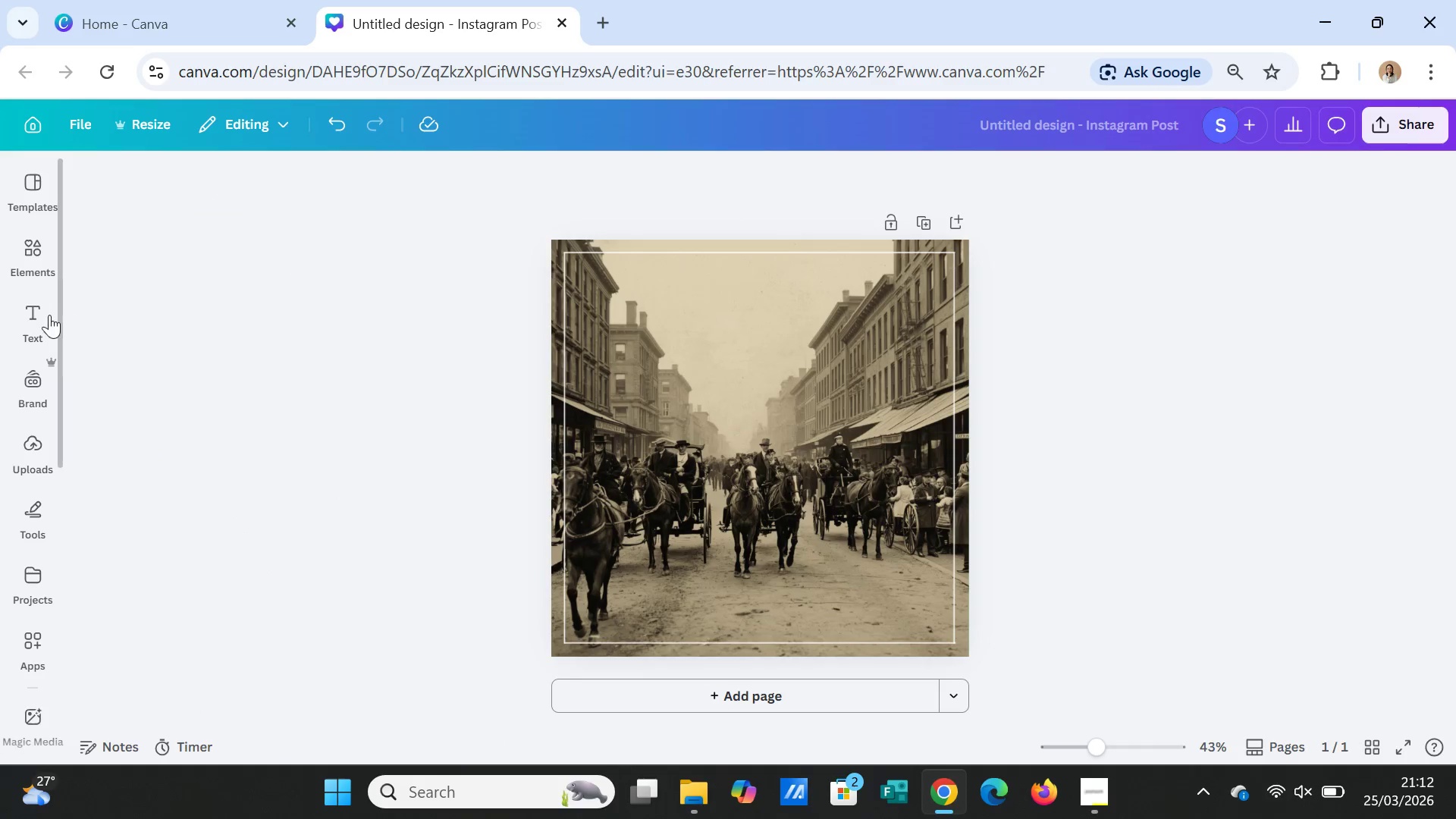 
left_click([26, 254])
 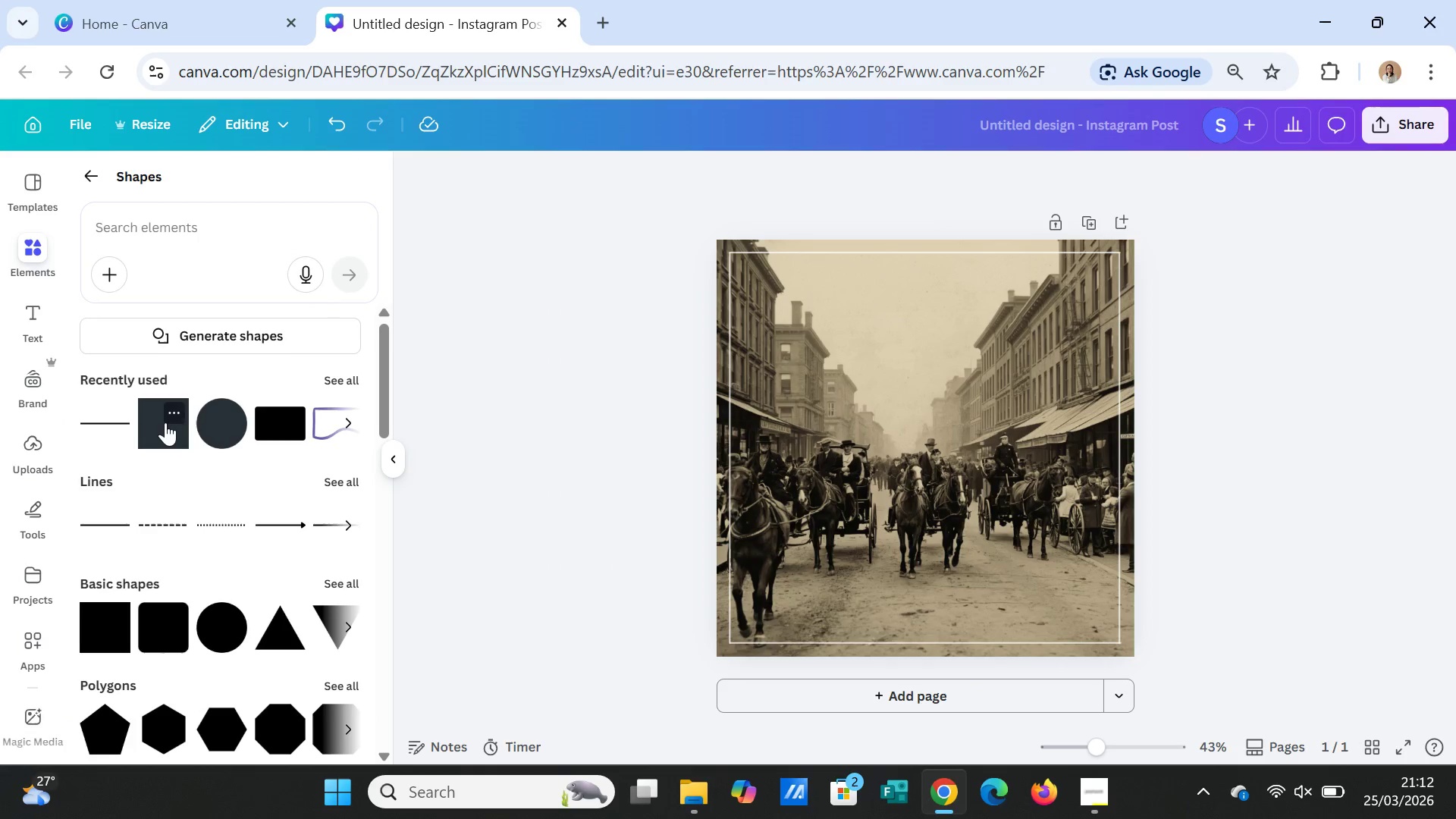 
left_click([165, 422])
 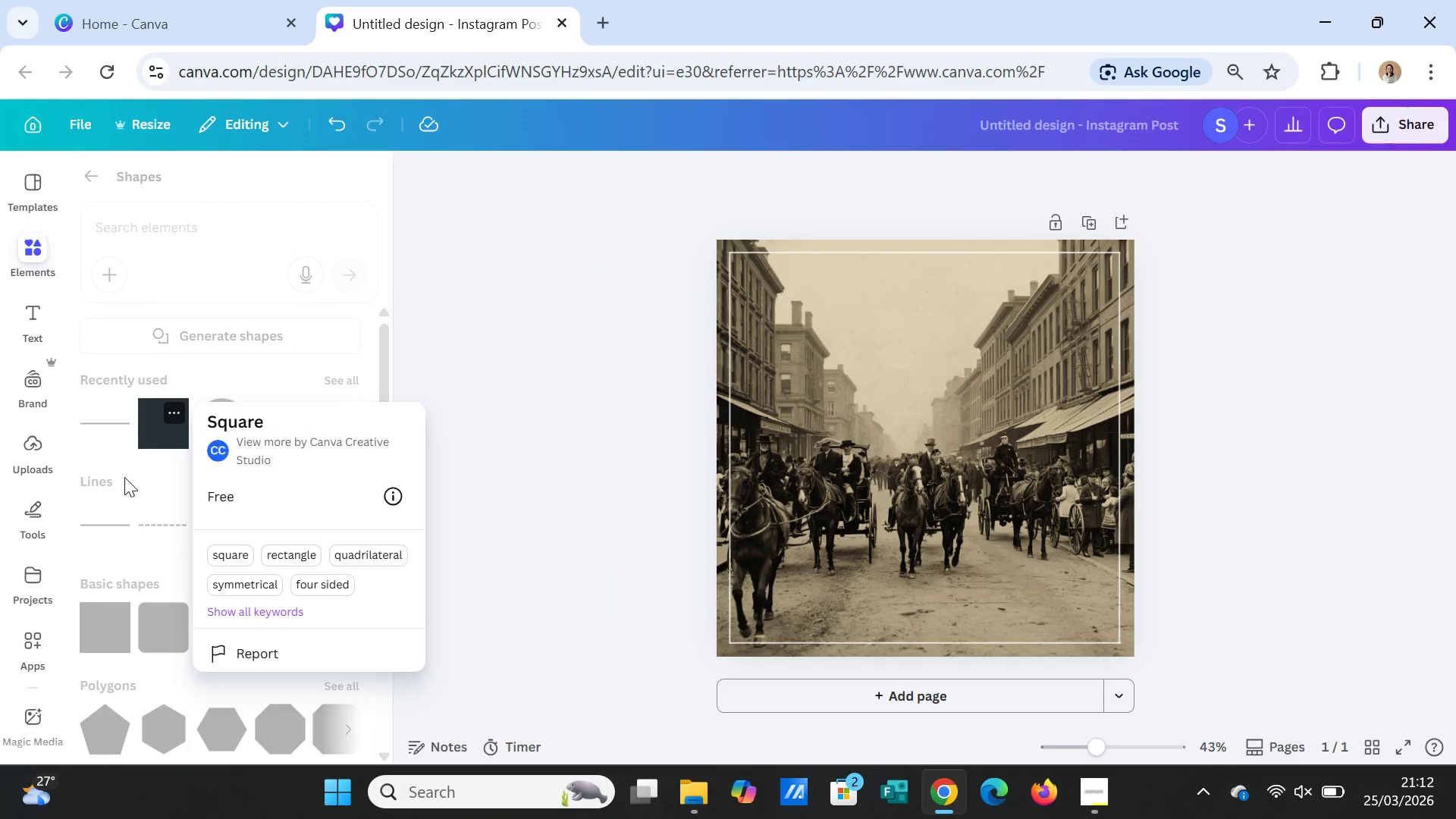 
left_click([147, 431])
 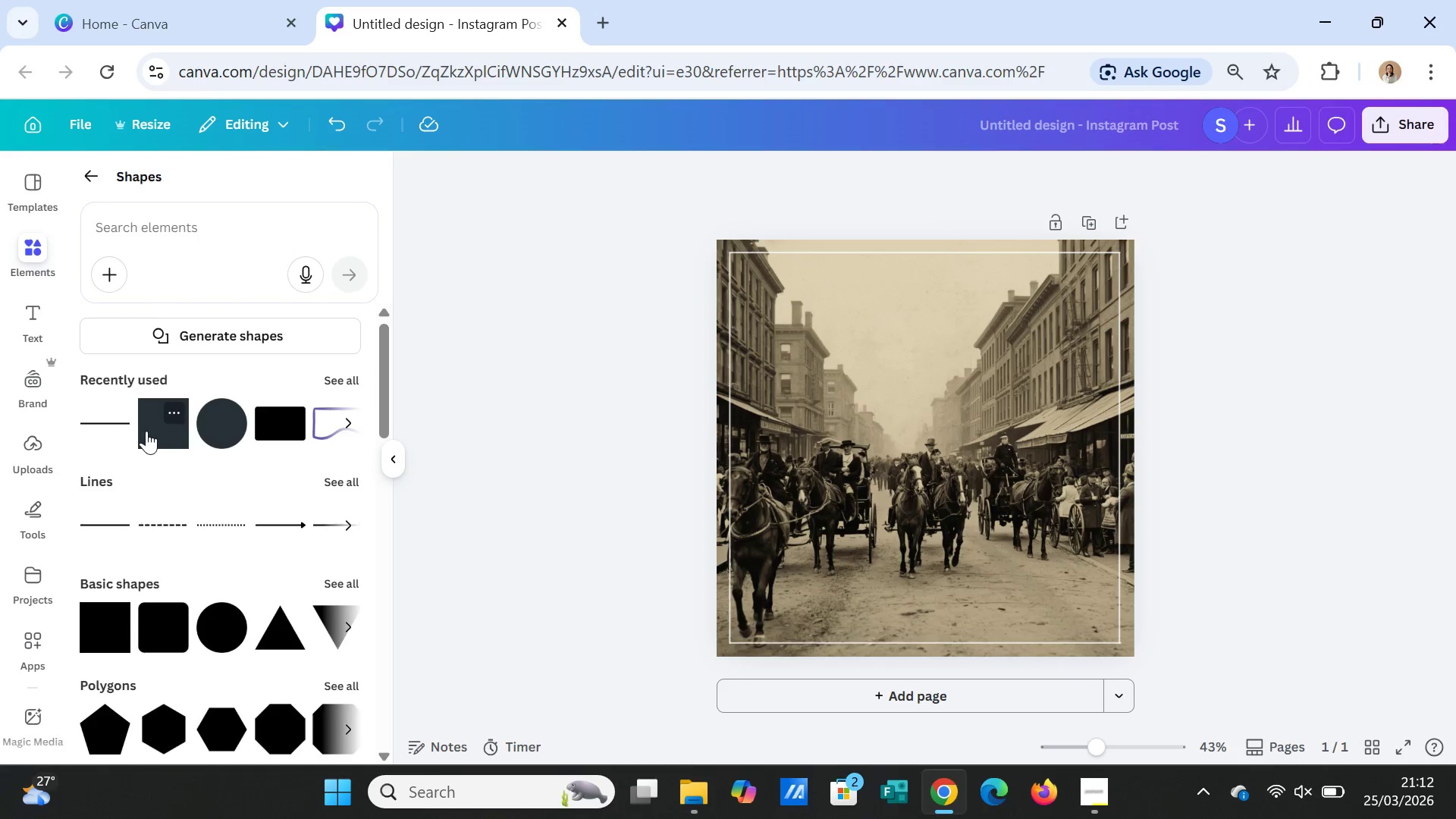 
left_click([146, 431])
 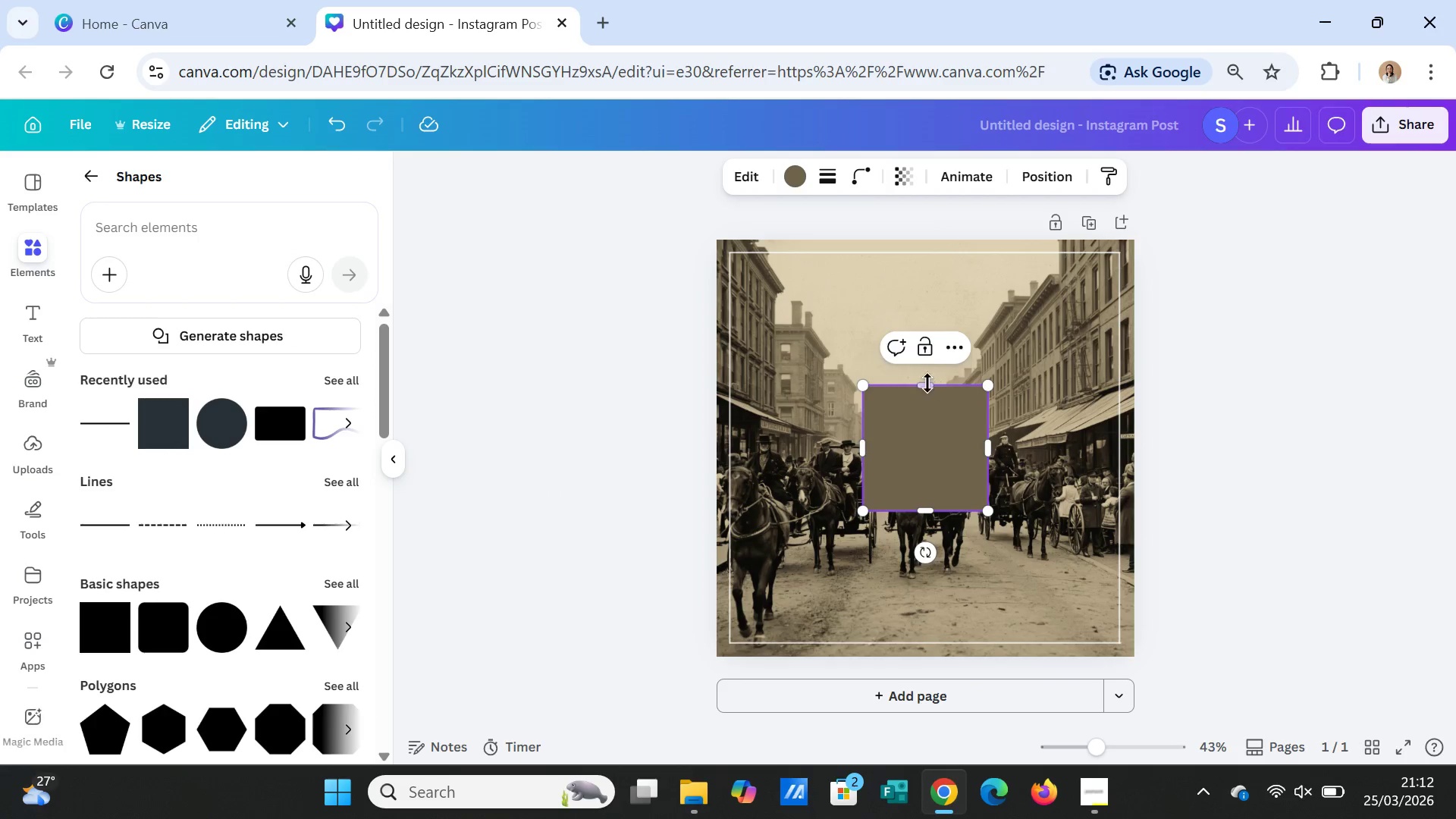 
left_click_drag(start_coordinate=[923, 382], to_coordinate=[921, 239])
 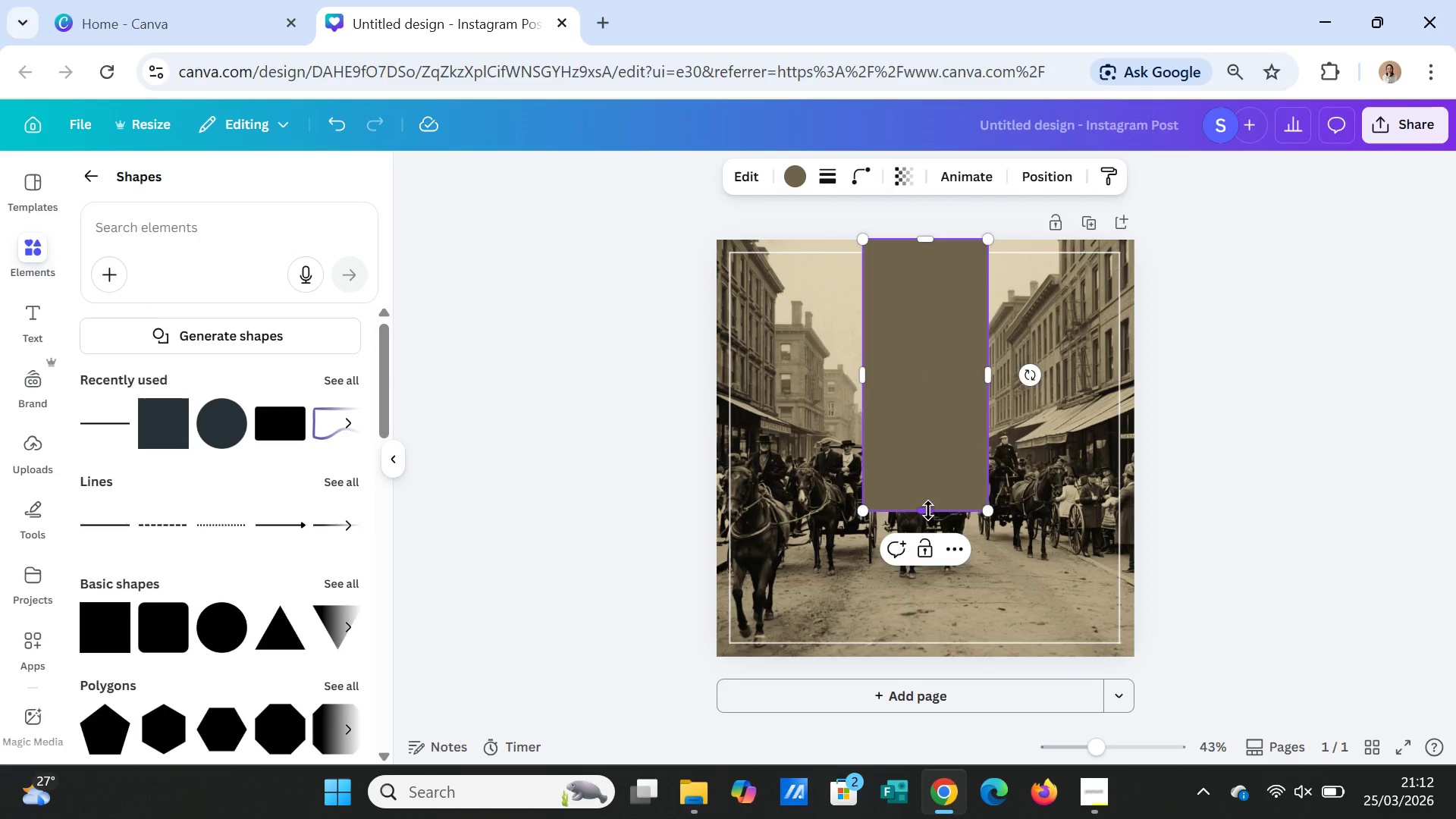 
left_click_drag(start_coordinate=[929, 509], to_coordinate=[934, 648])
 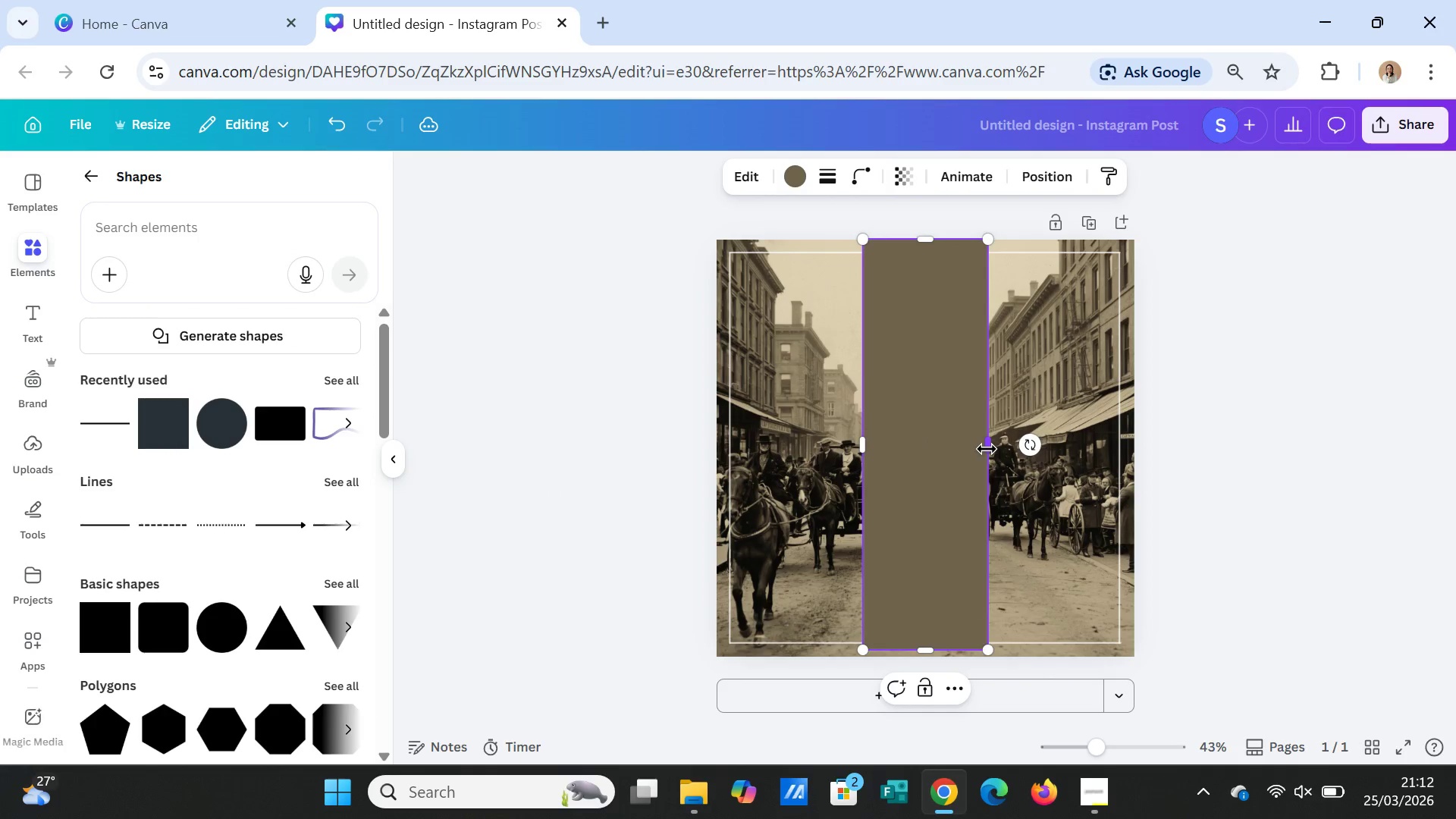 
left_click_drag(start_coordinate=[987, 448], to_coordinate=[1137, 438])
 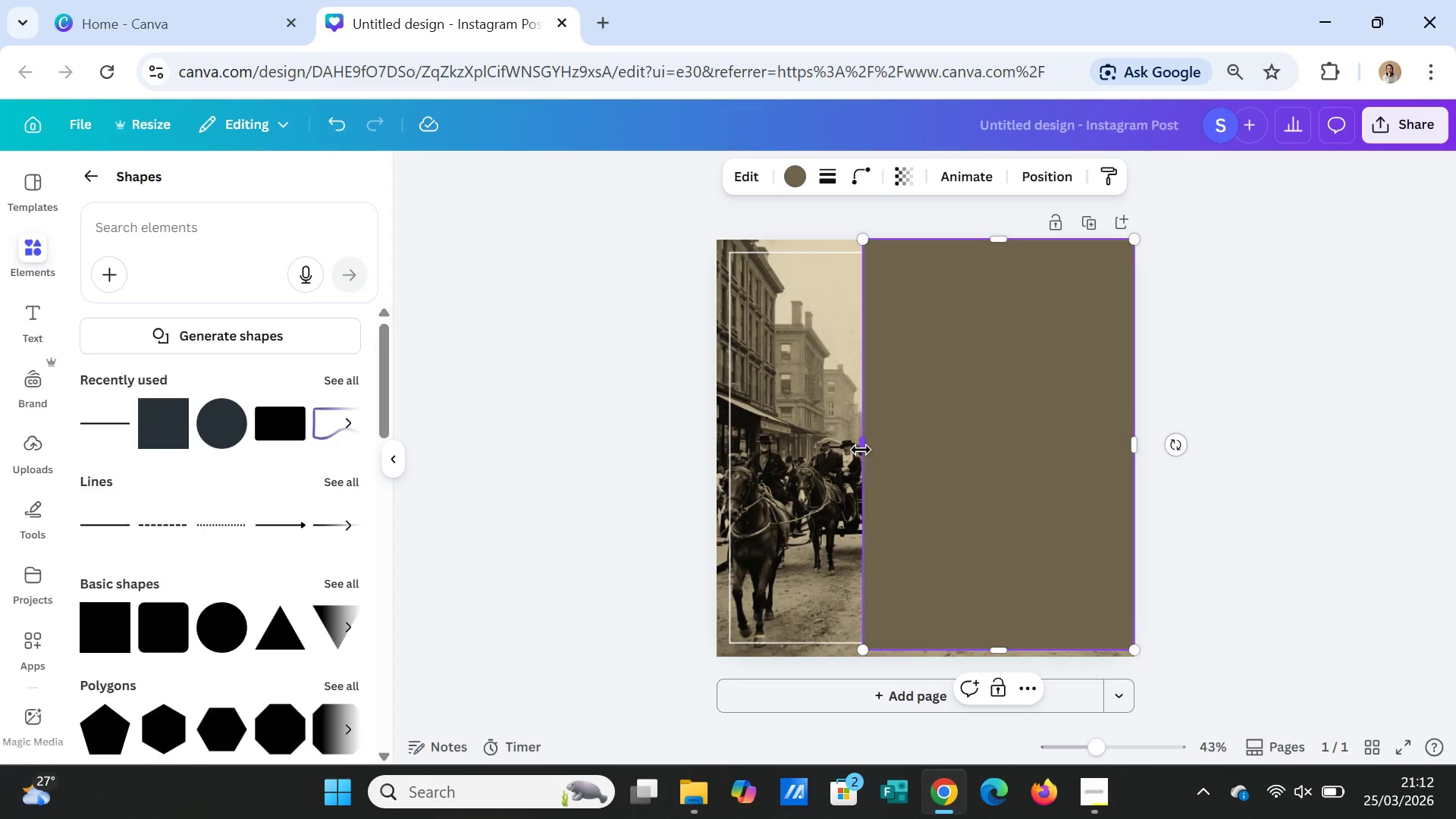 
left_click_drag(start_coordinate=[861, 450], to_coordinate=[713, 442])
 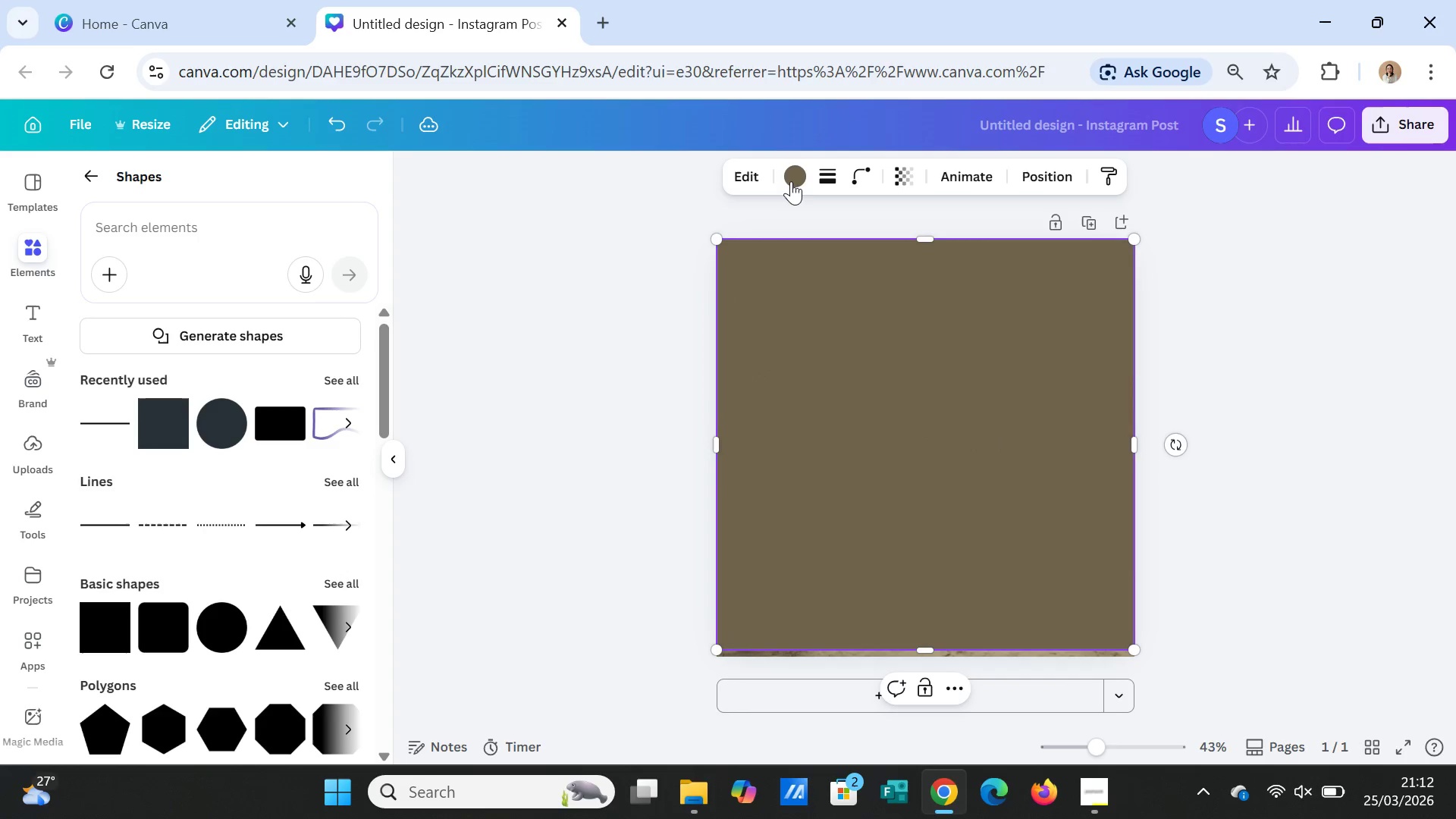 
left_click([789, 178])
 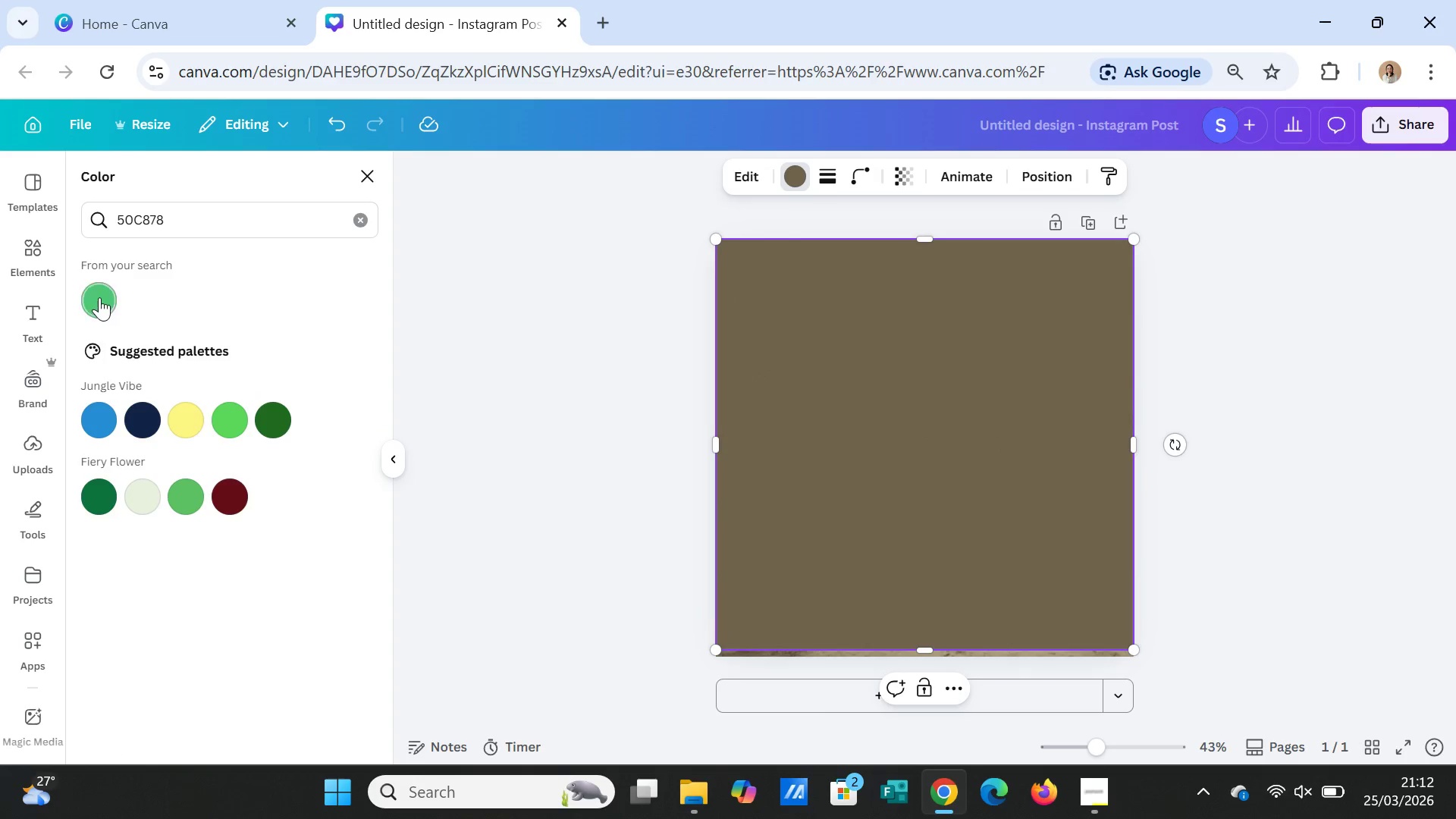 
left_click([97, 293])
 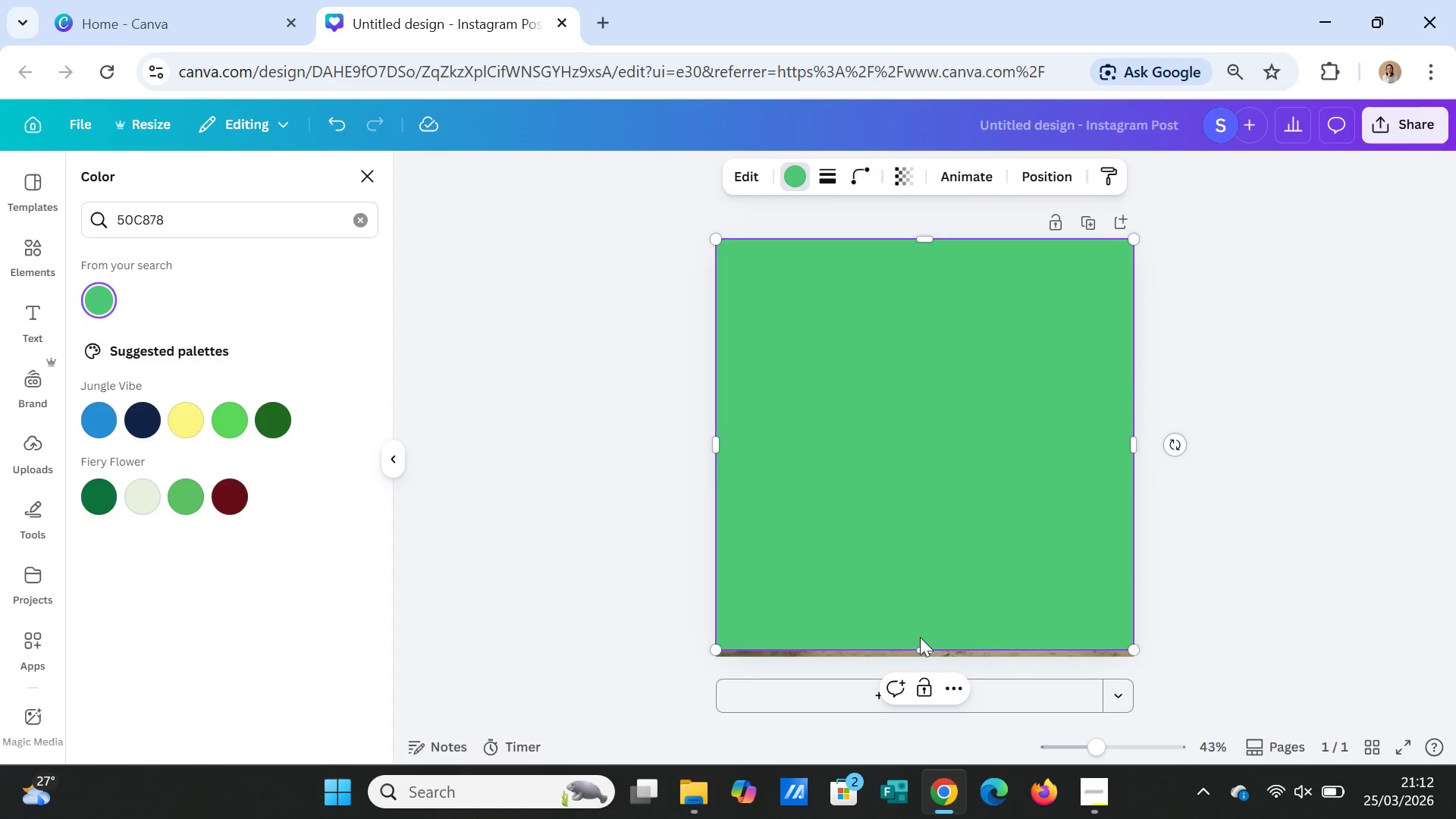 
left_click_drag(start_coordinate=[921, 644], to_coordinate=[921, 653])
 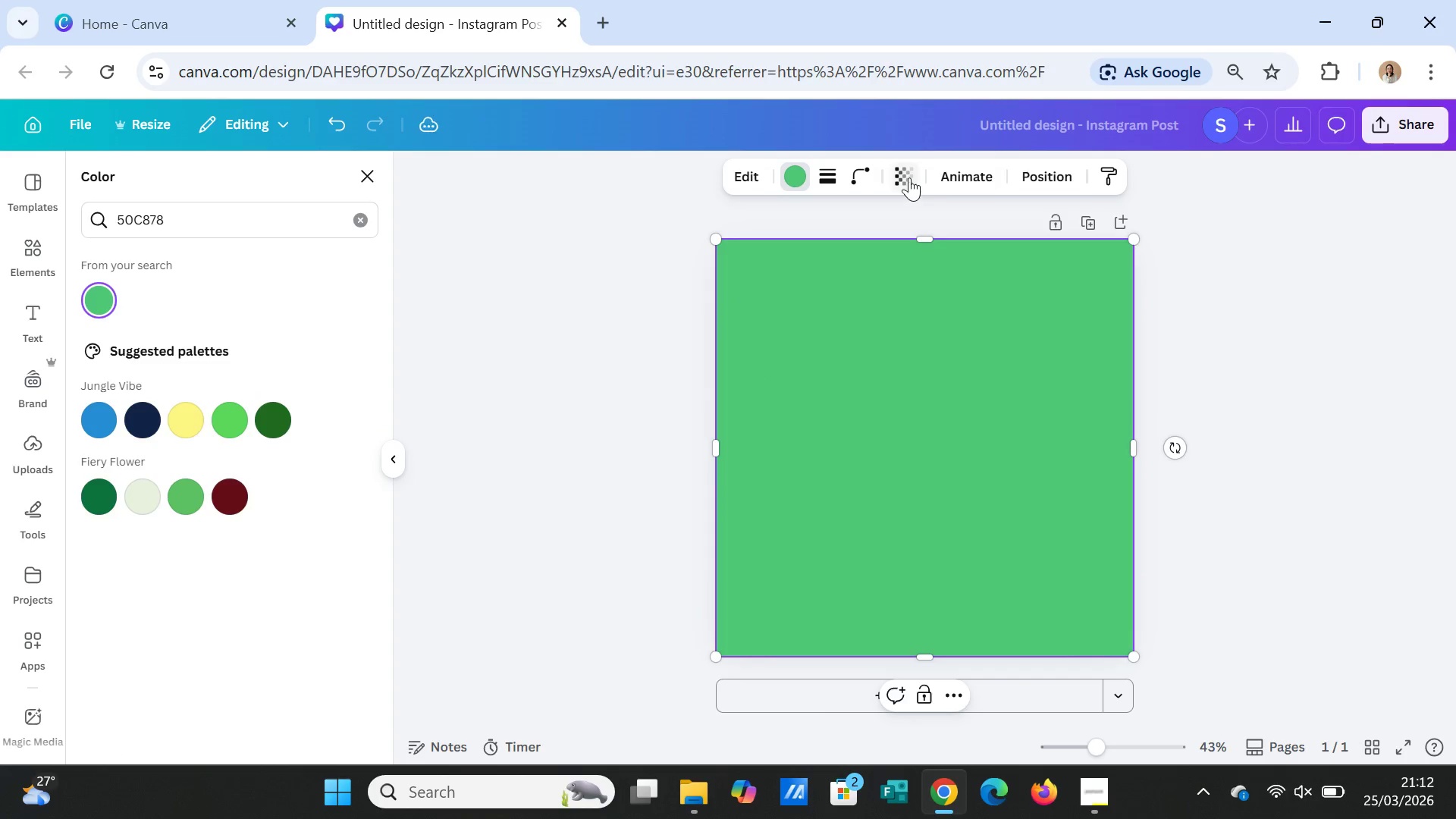 
left_click([908, 171])
 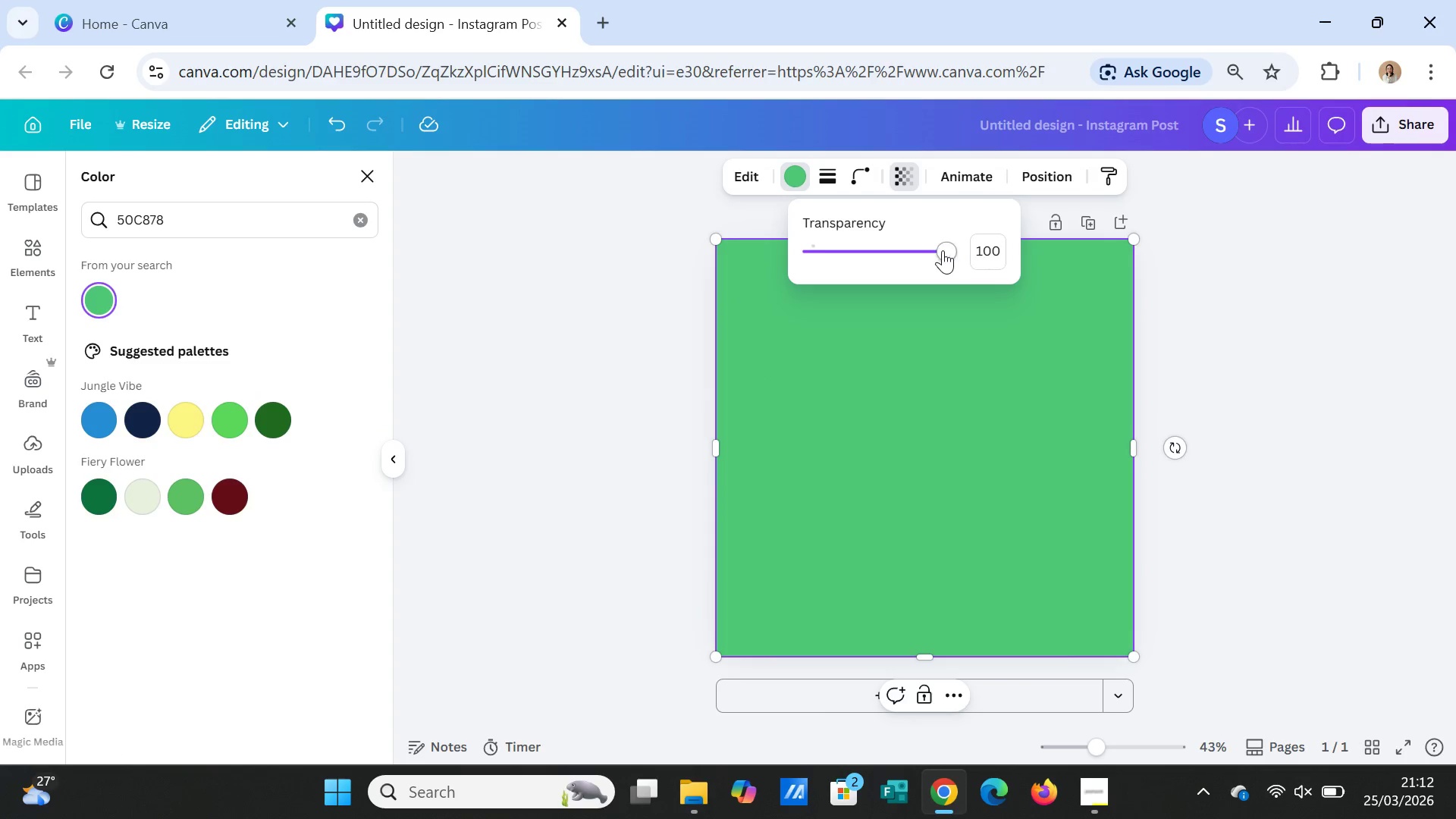 
left_click_drag(start_coordinate=[943, 250], to_coordinate=[829, 250])
 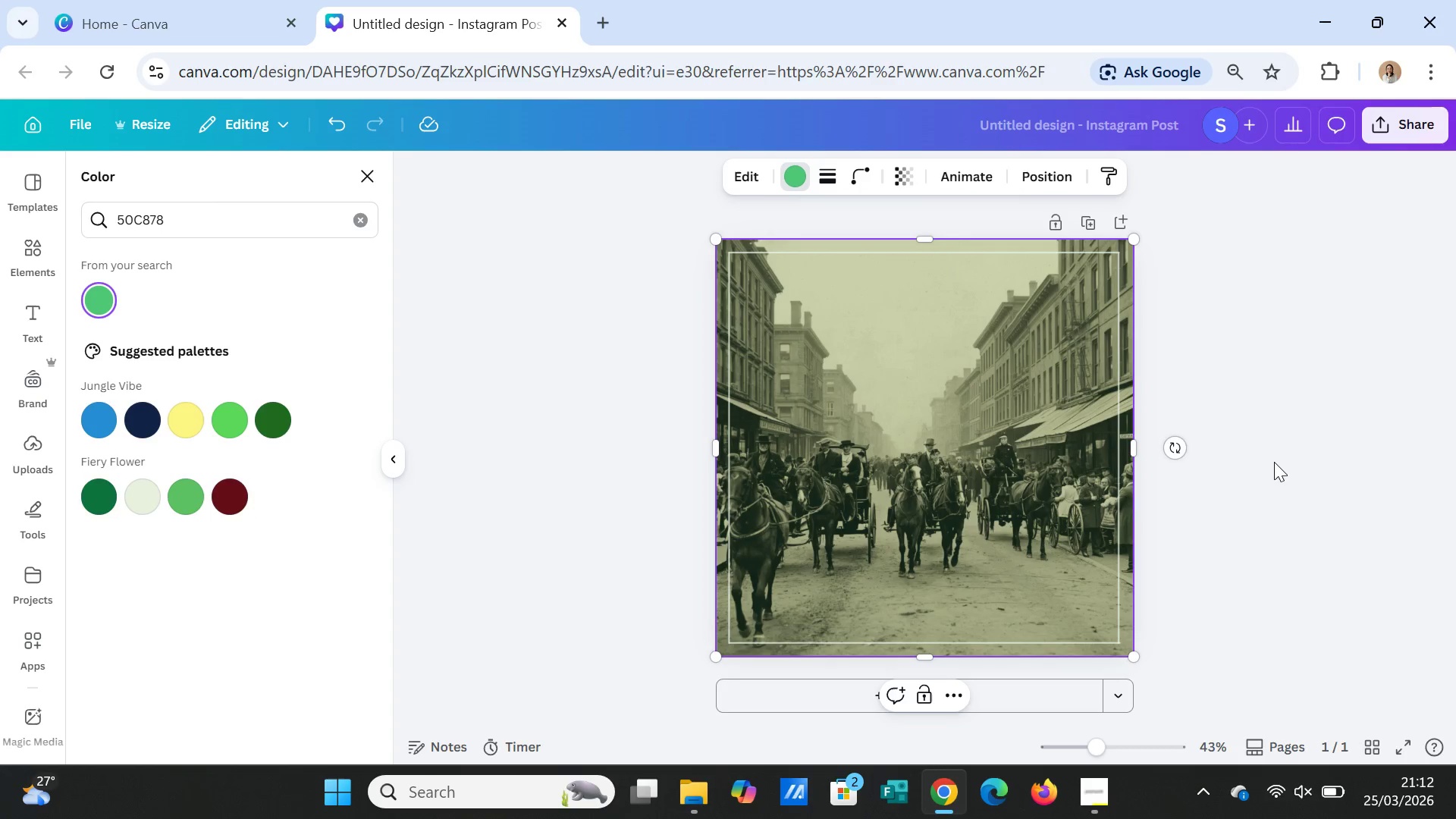 
double_click([1275, 463])
 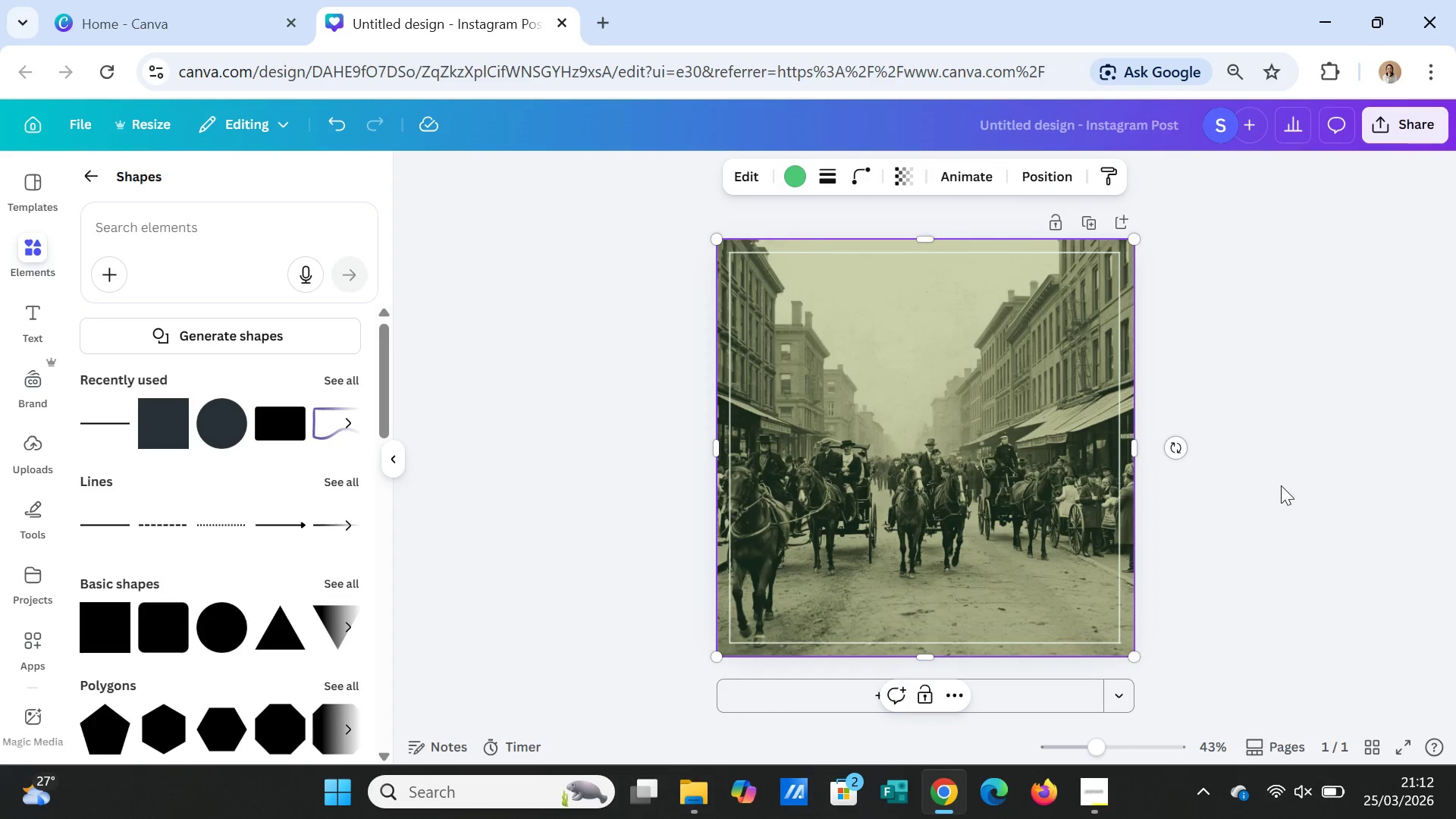 
left_click([1282, 488])
 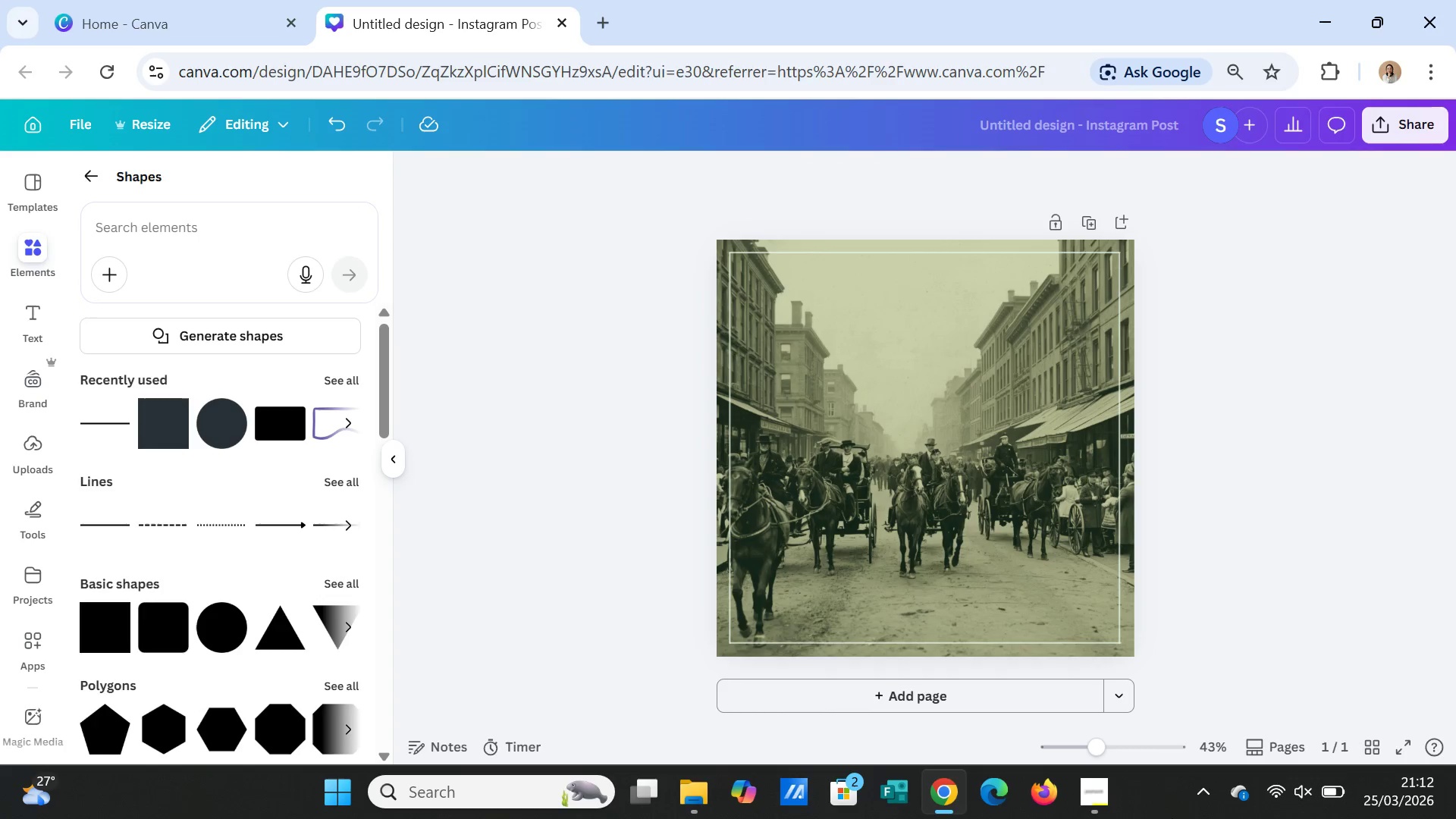 
left_click([1109, 792])